 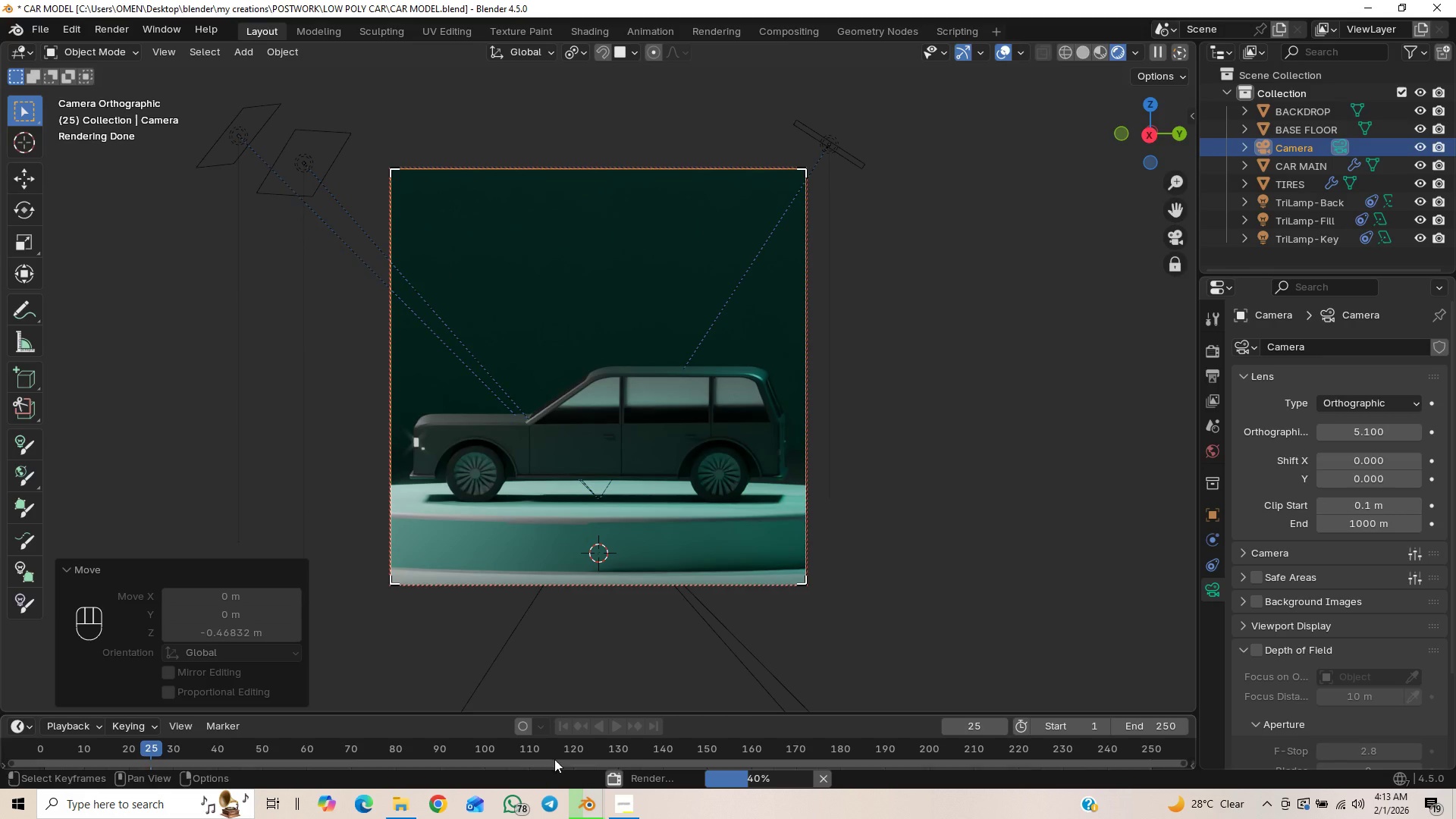 
left_click([623, 748])
 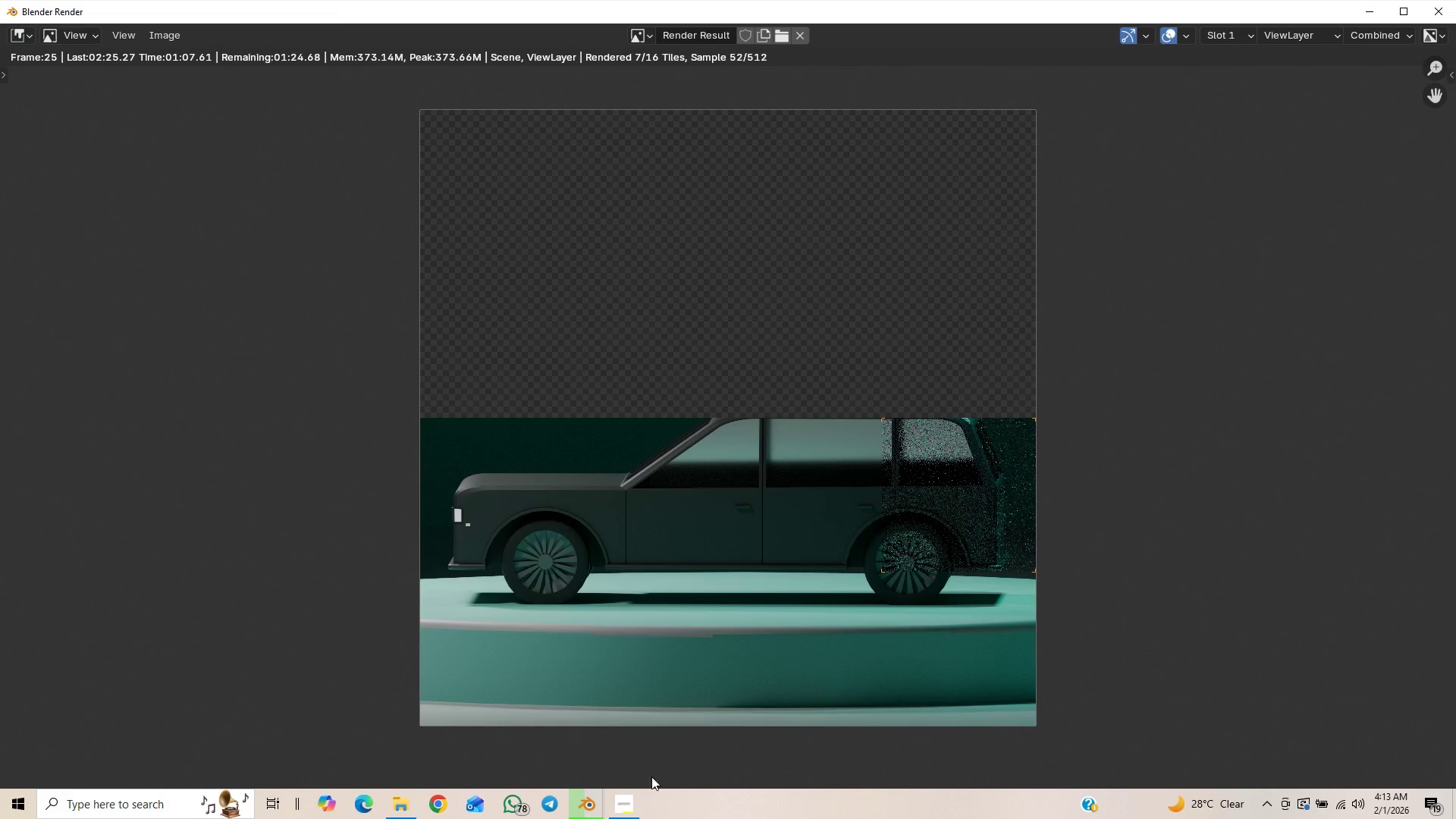 
mouse_move([636, 779])
 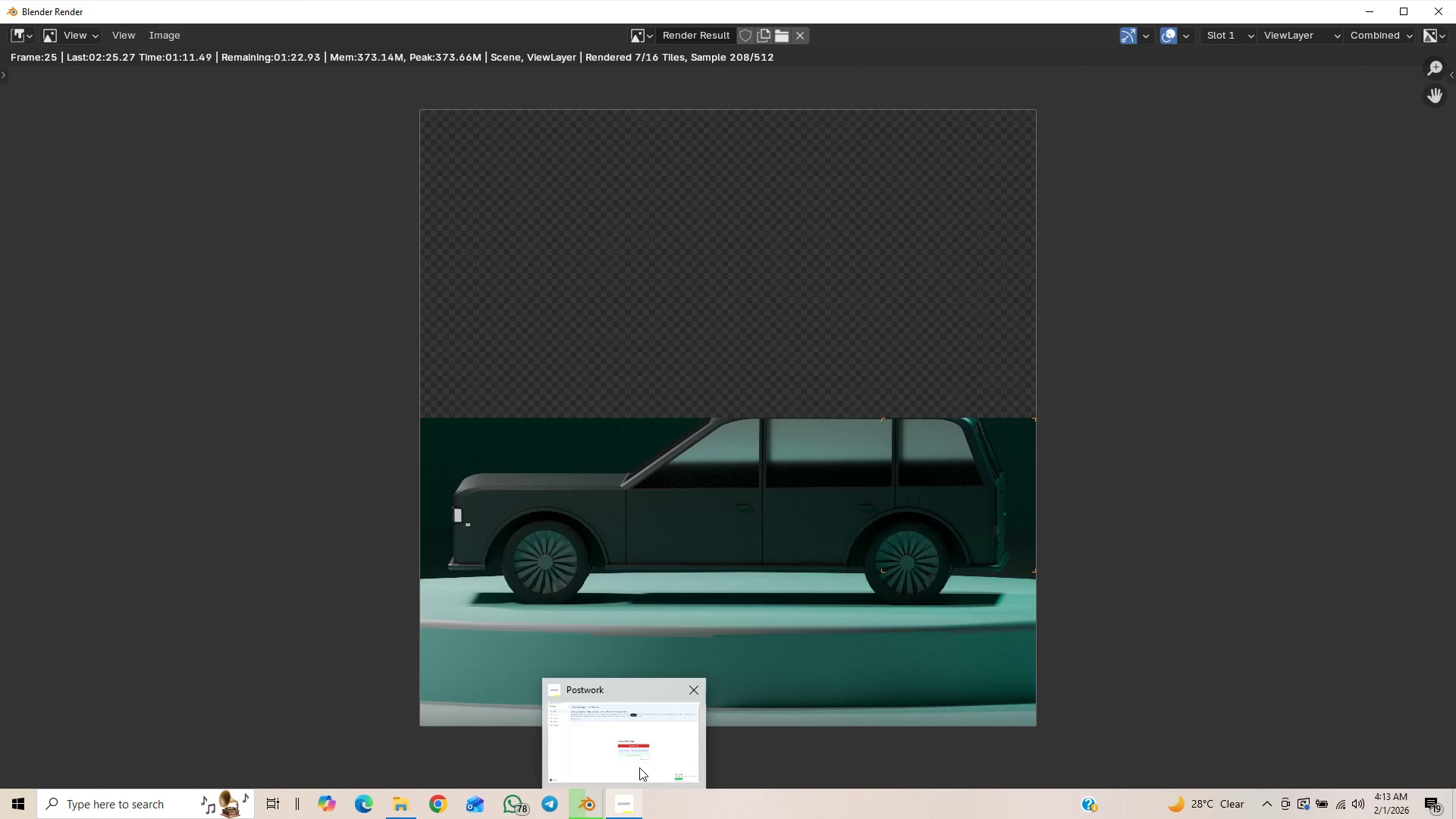 
mouse_move([620, 783])
 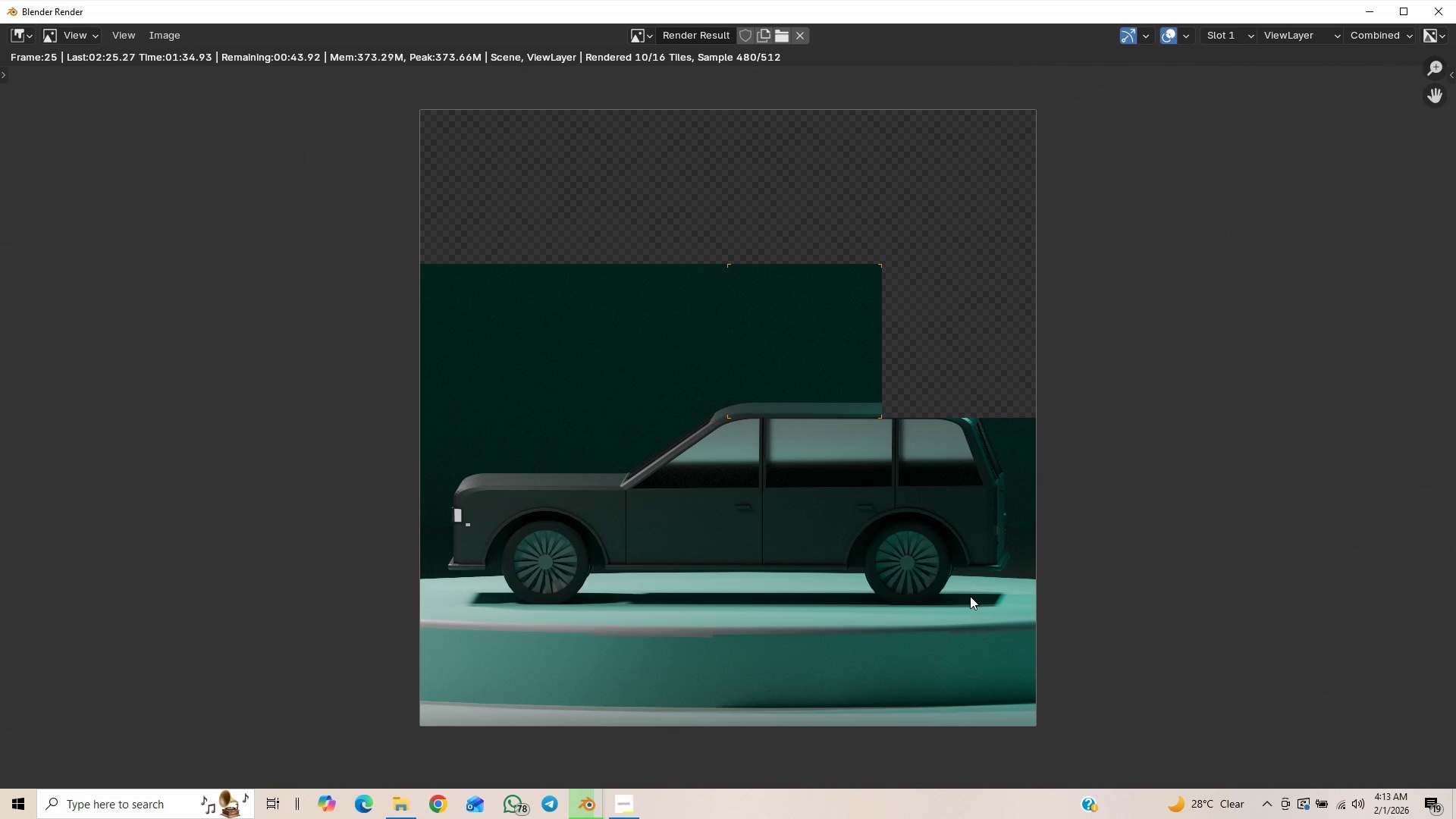 
wait(26.49)
 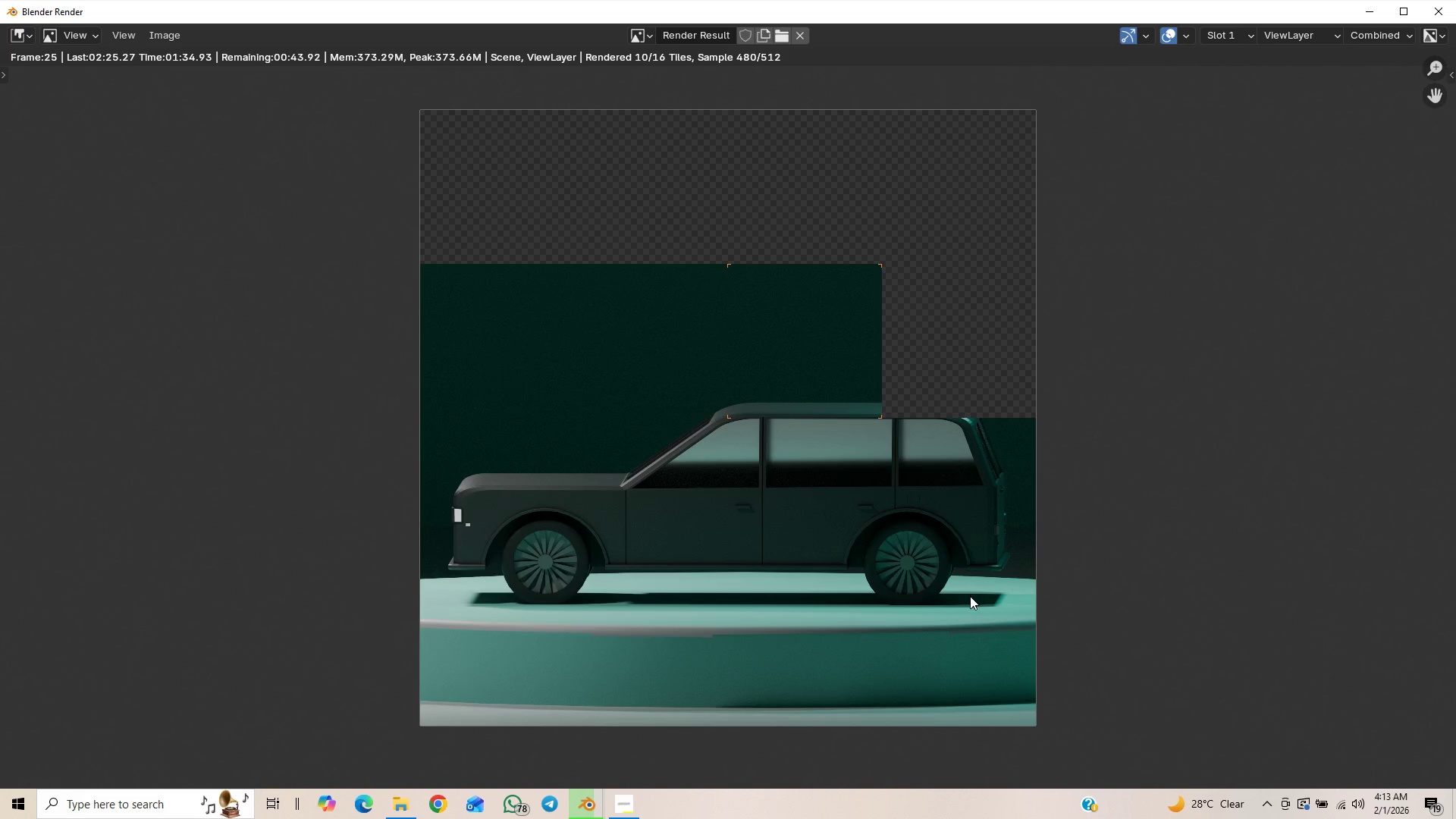 
scroll: coordinate [969, 534], scroll_direction: down, amount: 1.0
 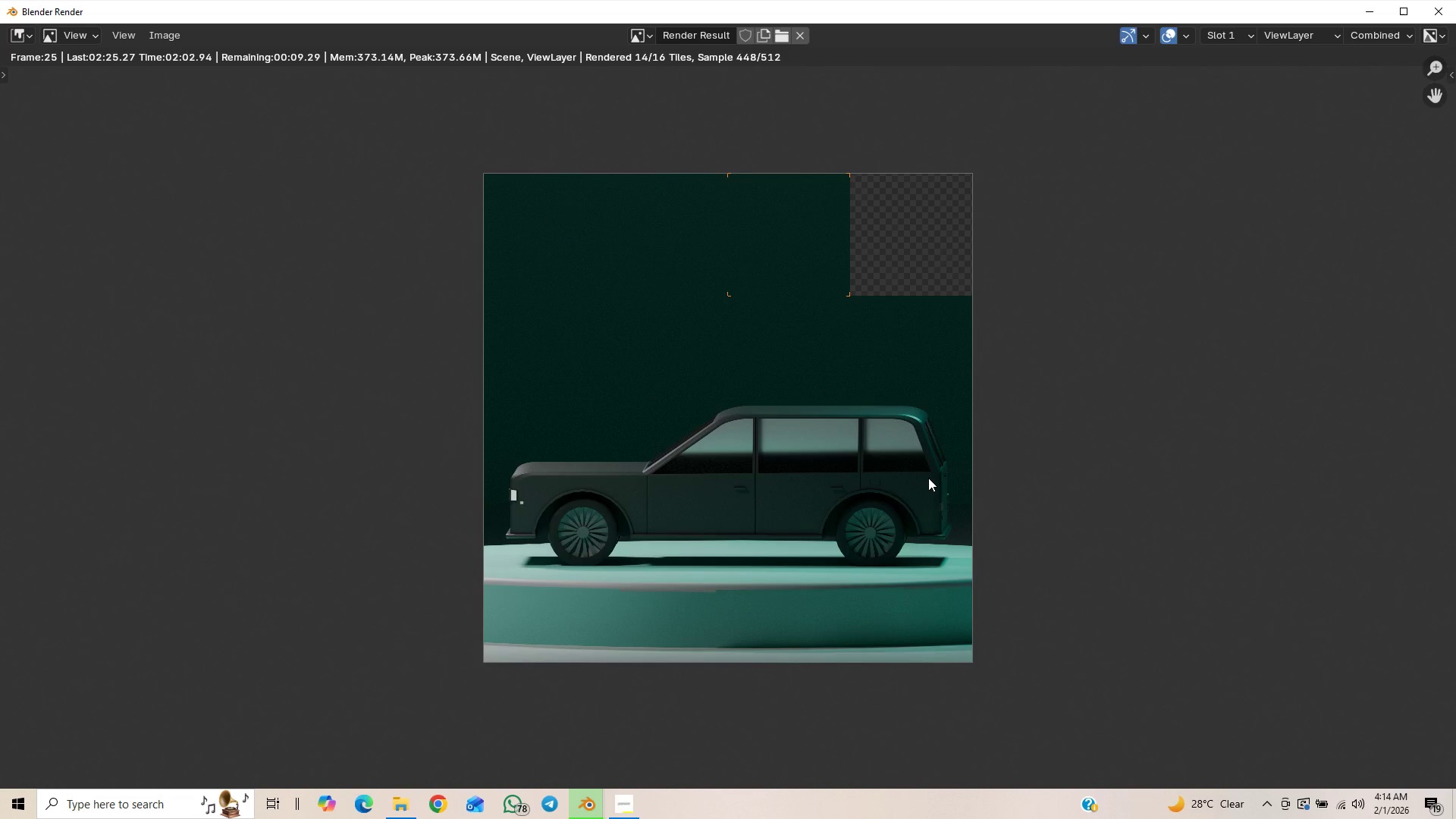 
wait(27.63)
 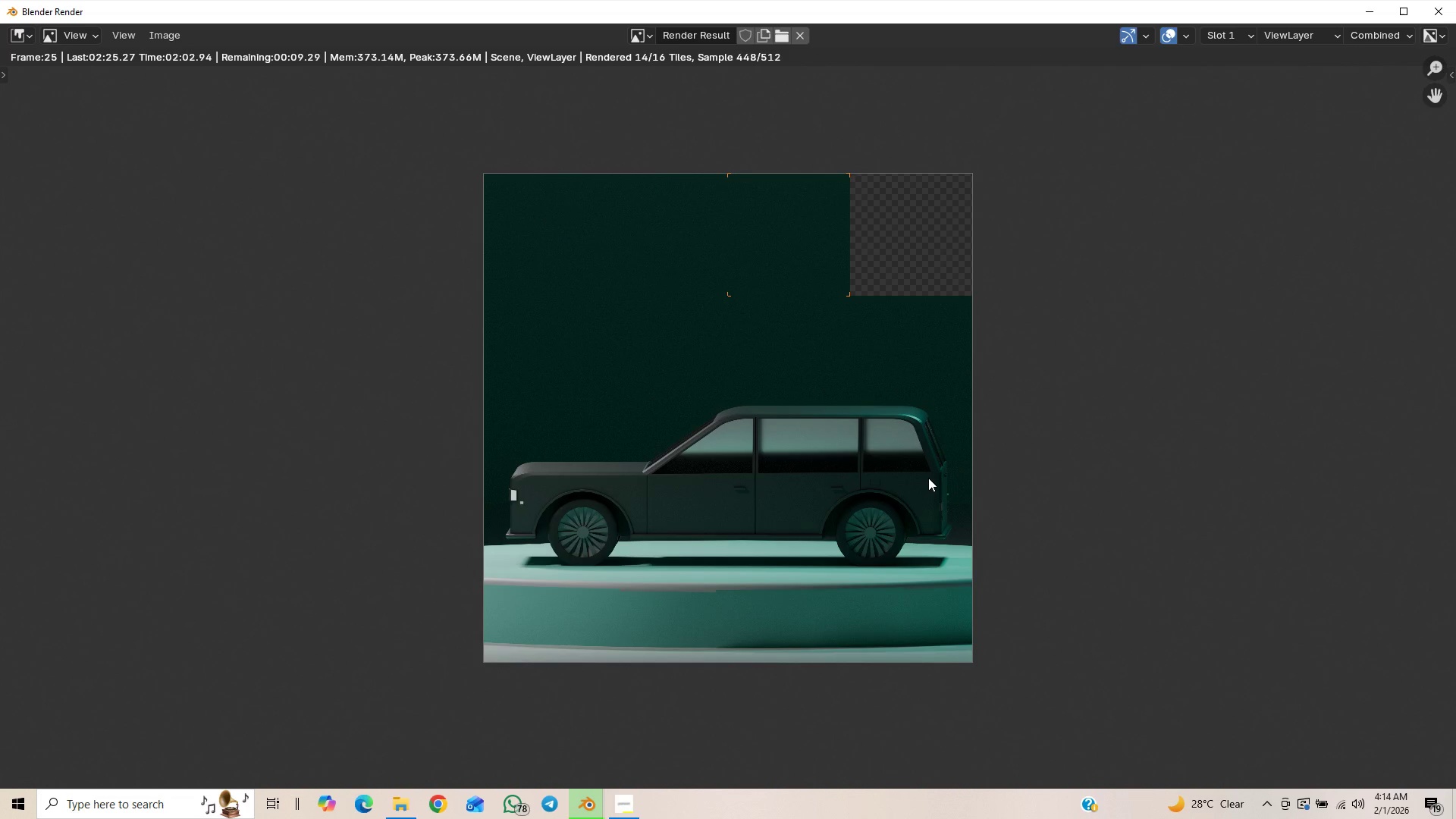 
mouse_move([620, 780])
 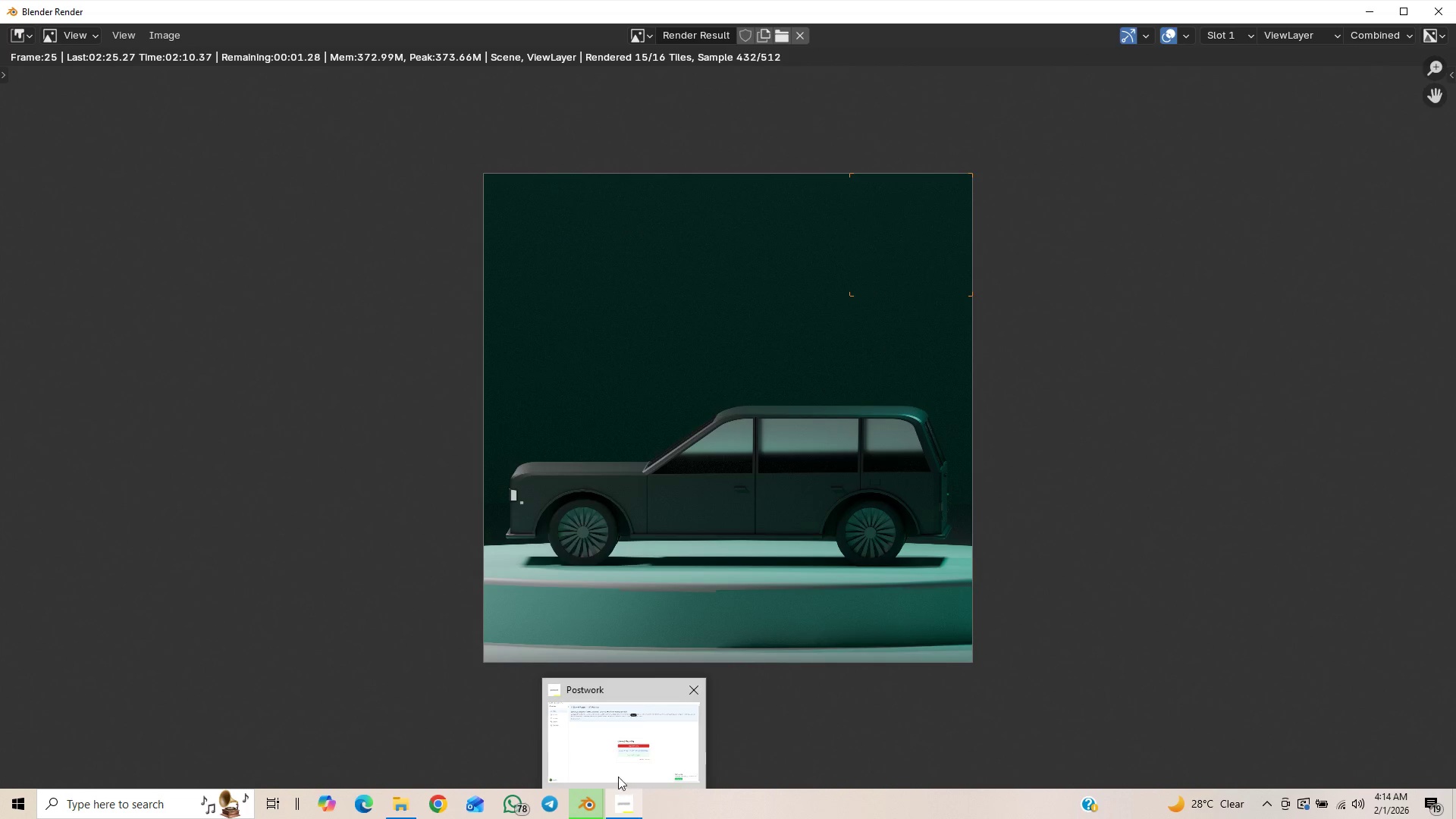 
mouse_move([594, 764])
 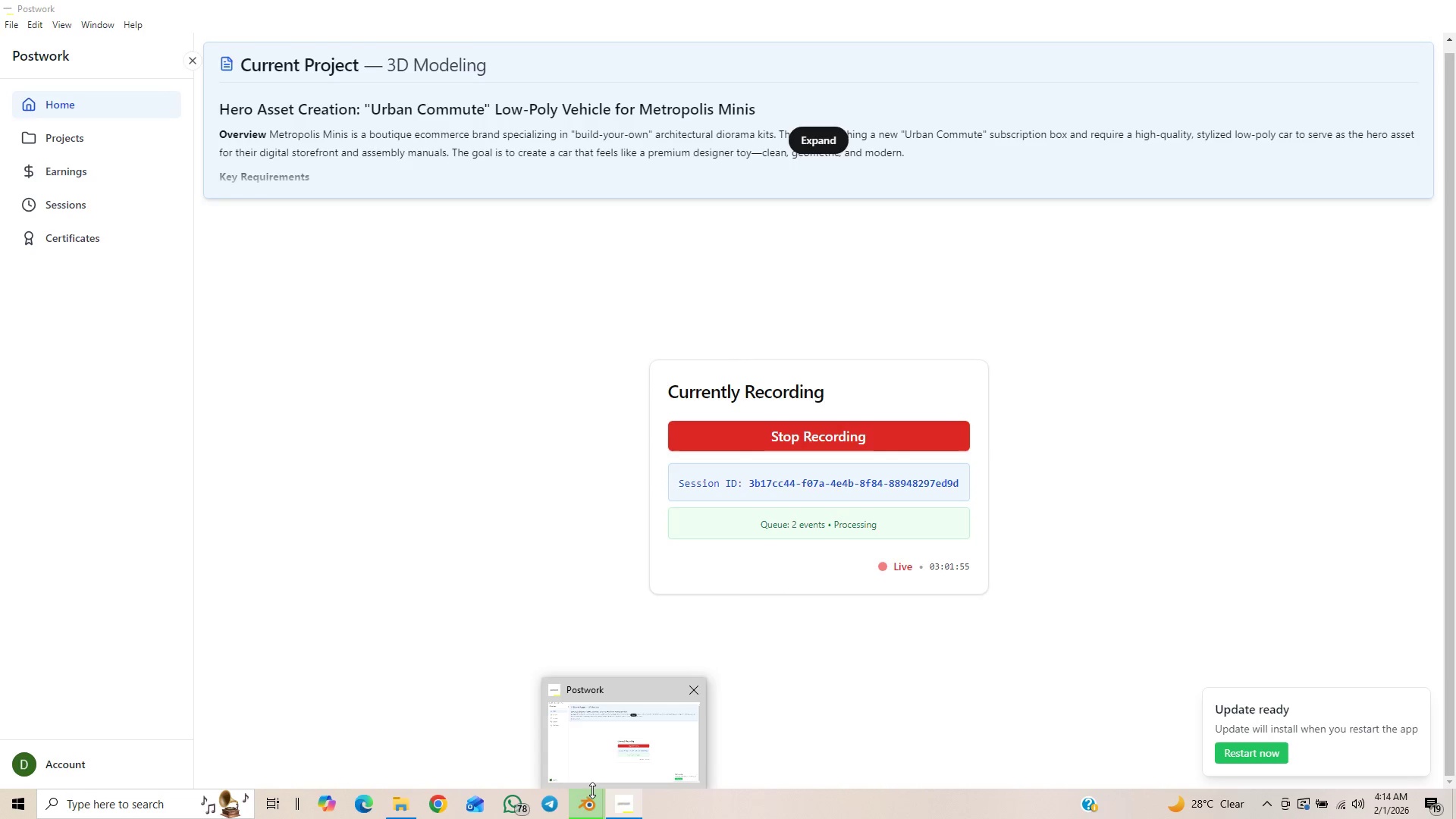 
mouse_move([573, 803])
 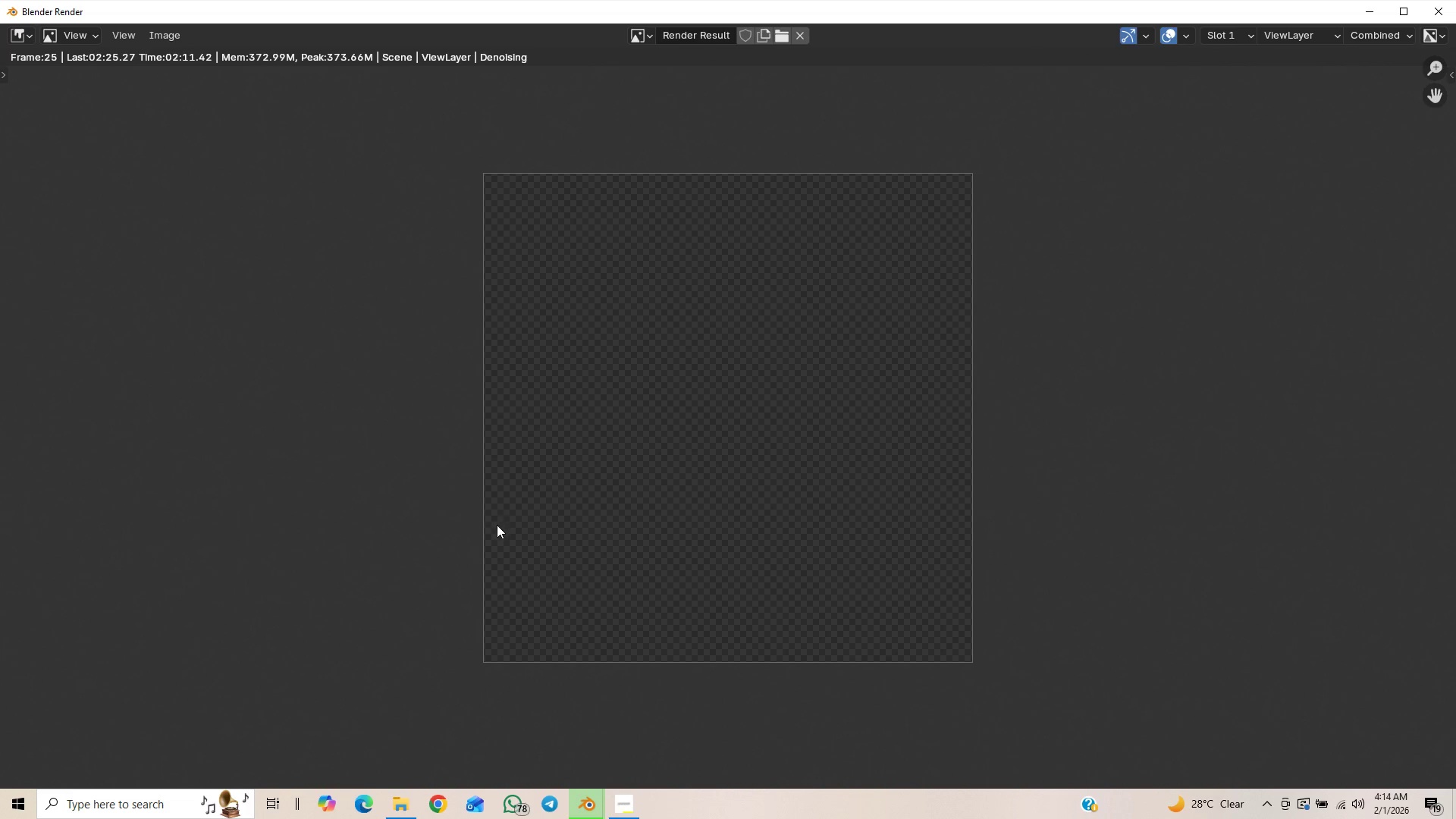 
mouse_move([487, 808])
 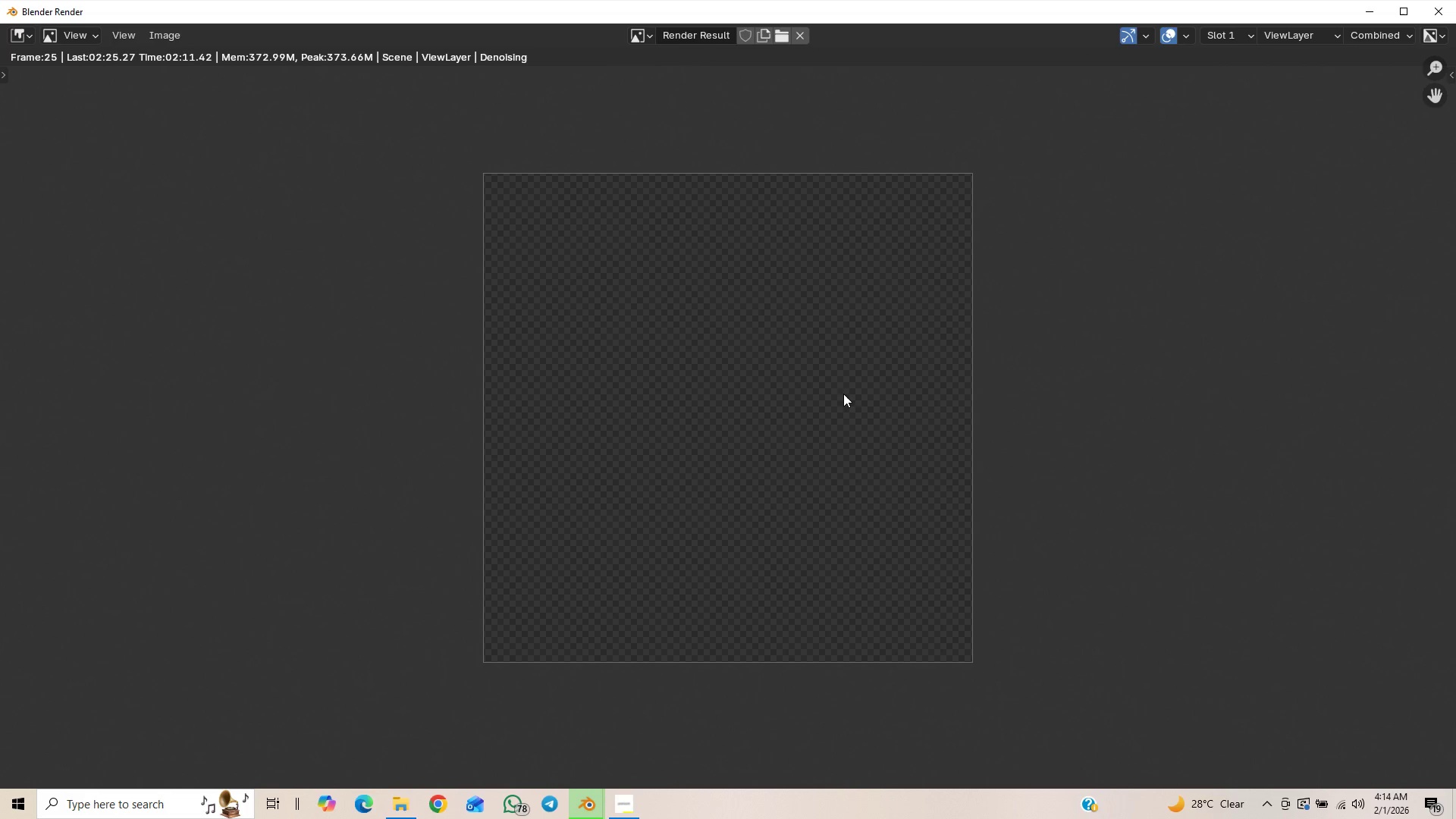 
wait(13.21)
 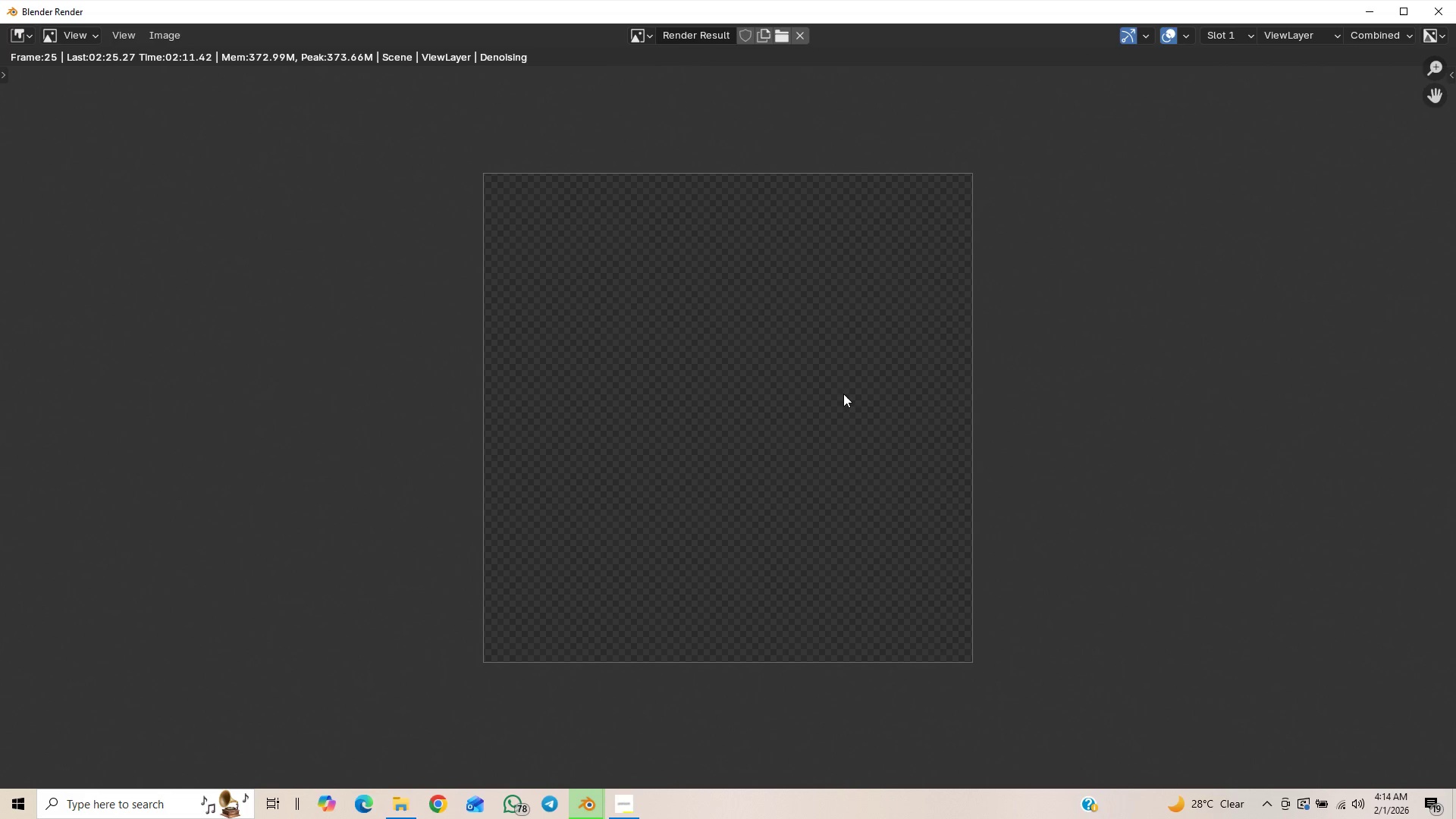 
left_click([160, 39])
 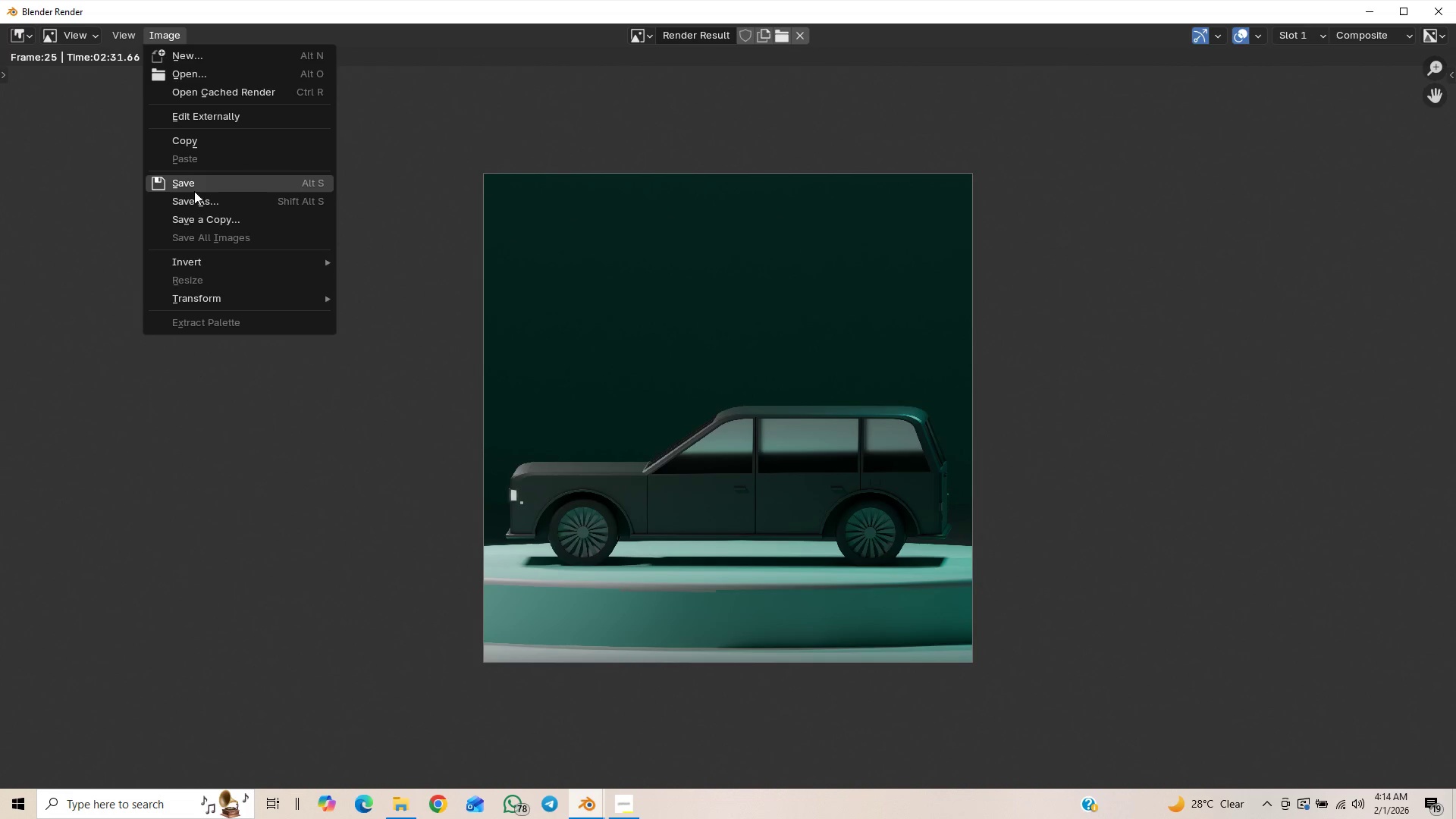 
left_click([199, 180])
 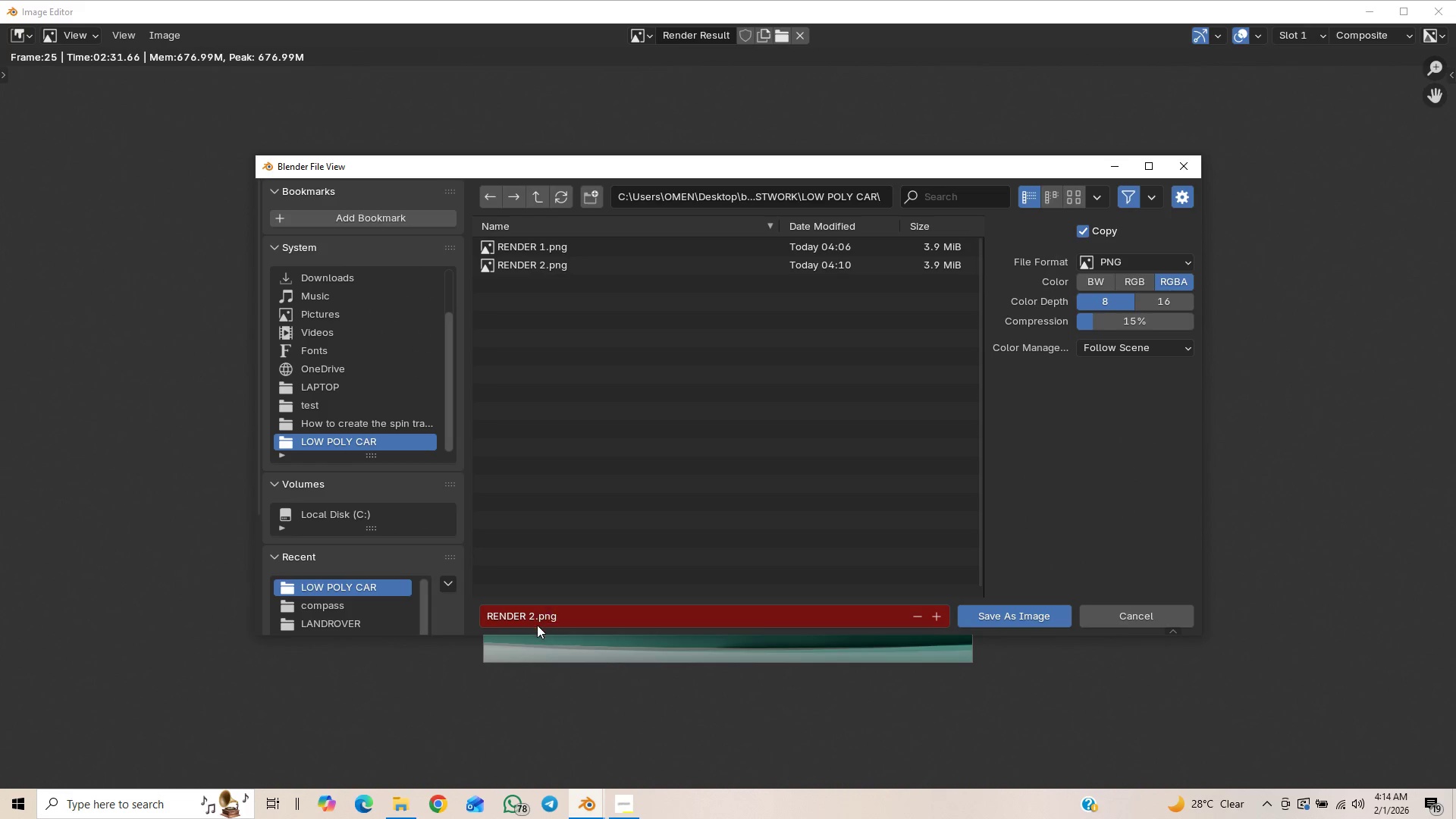 
double_click([532, 613])
 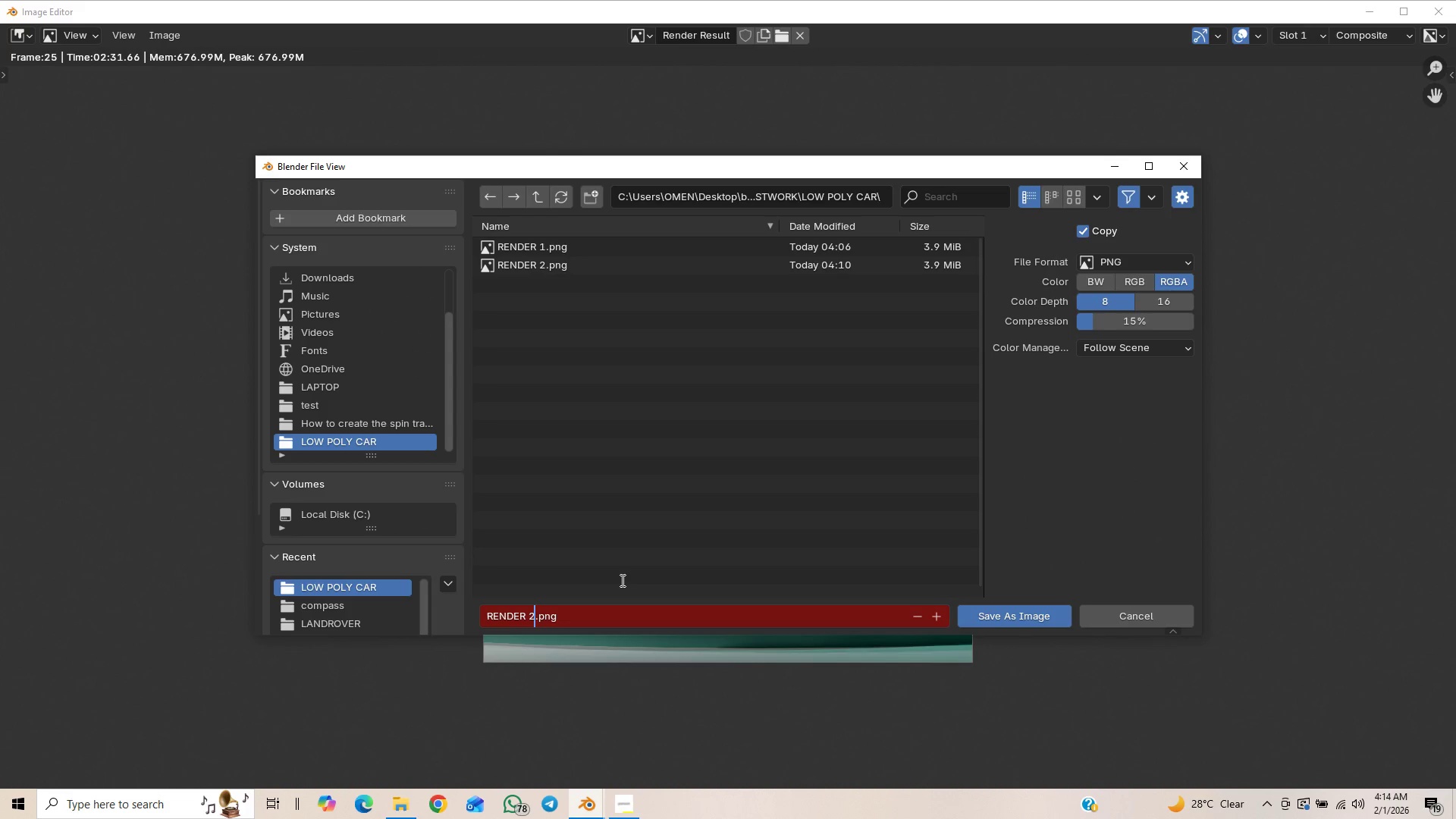 
key(Backspace)
 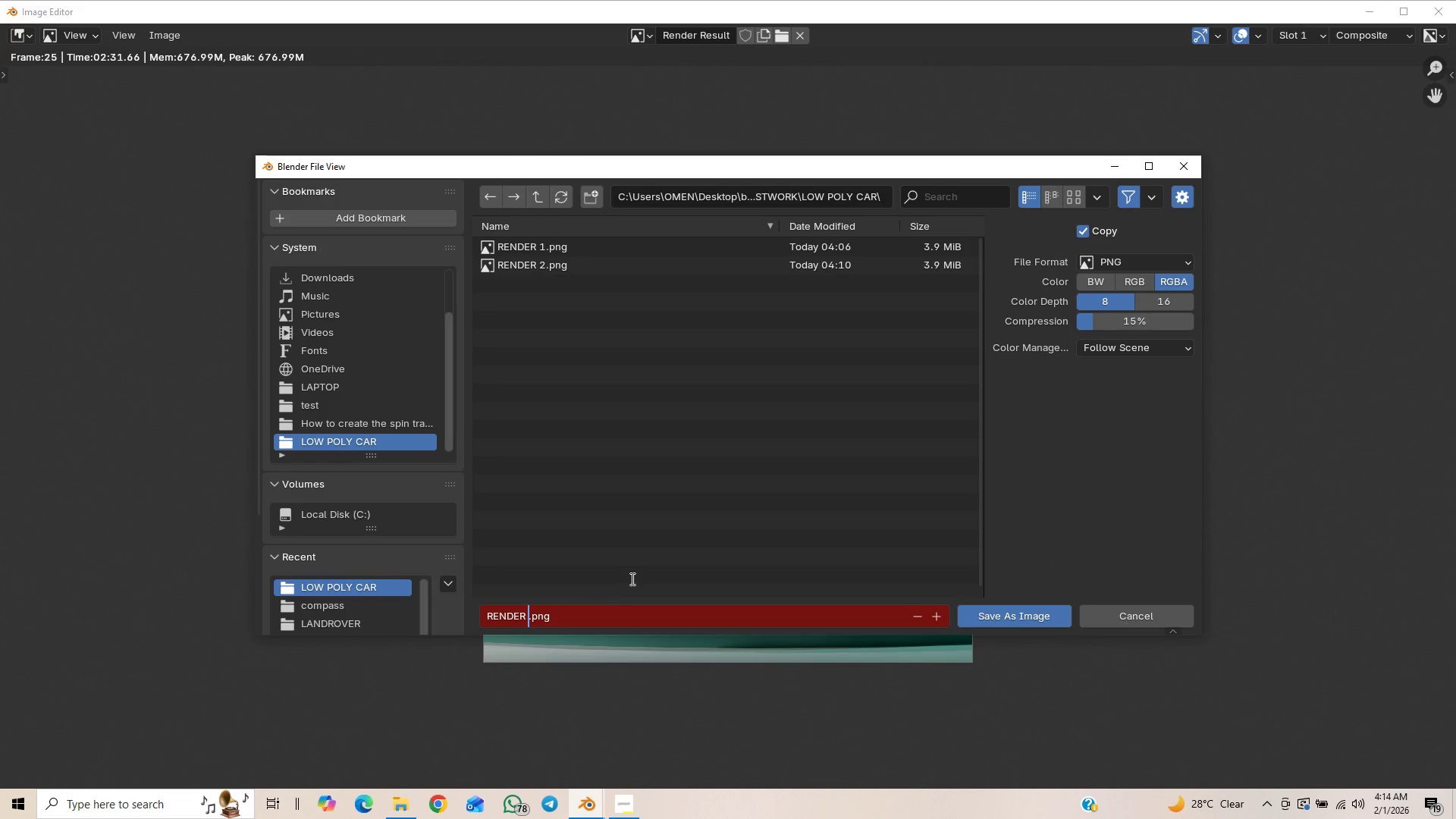 
key(3)
 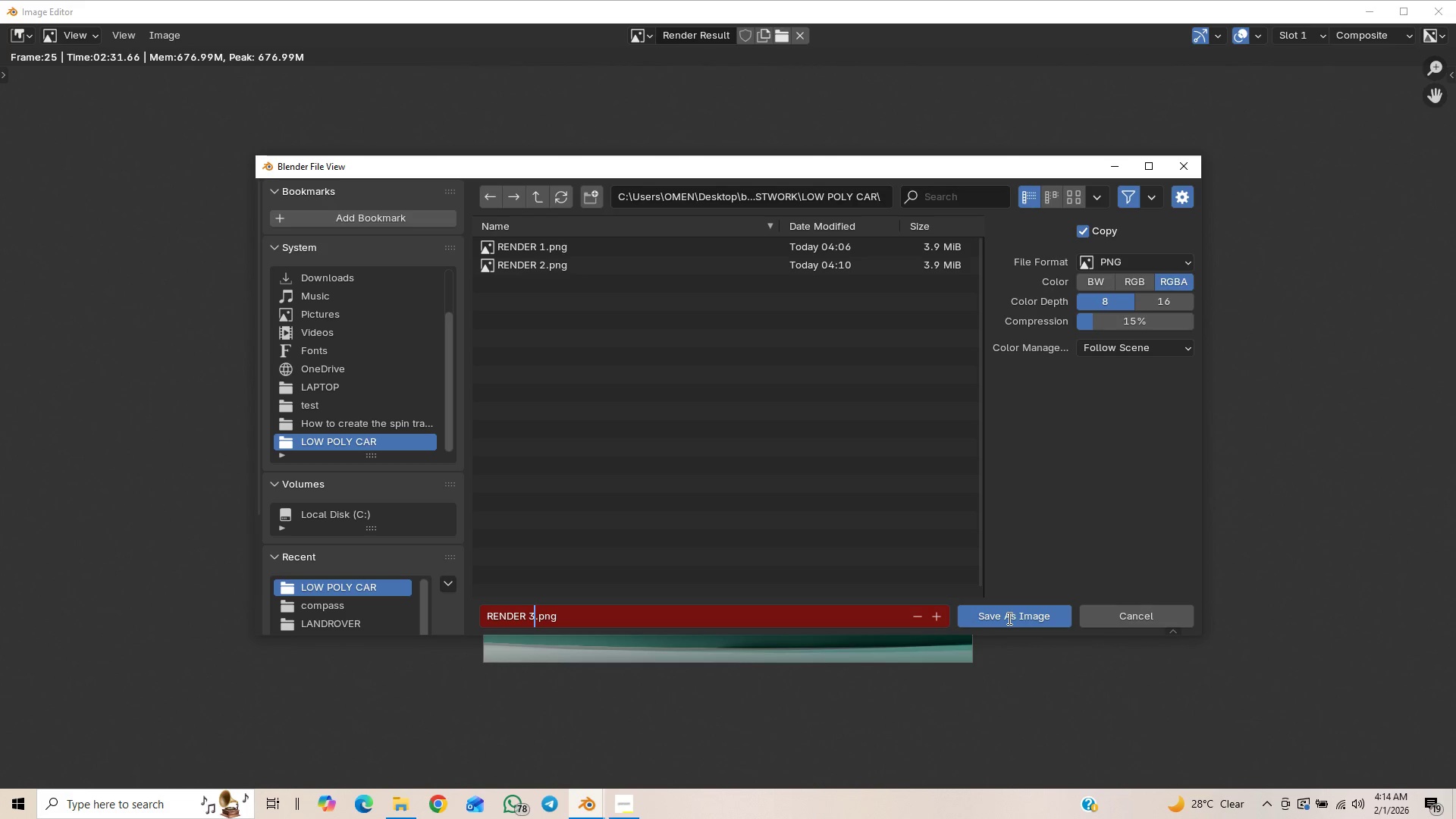 
left_click([1008, 618])
 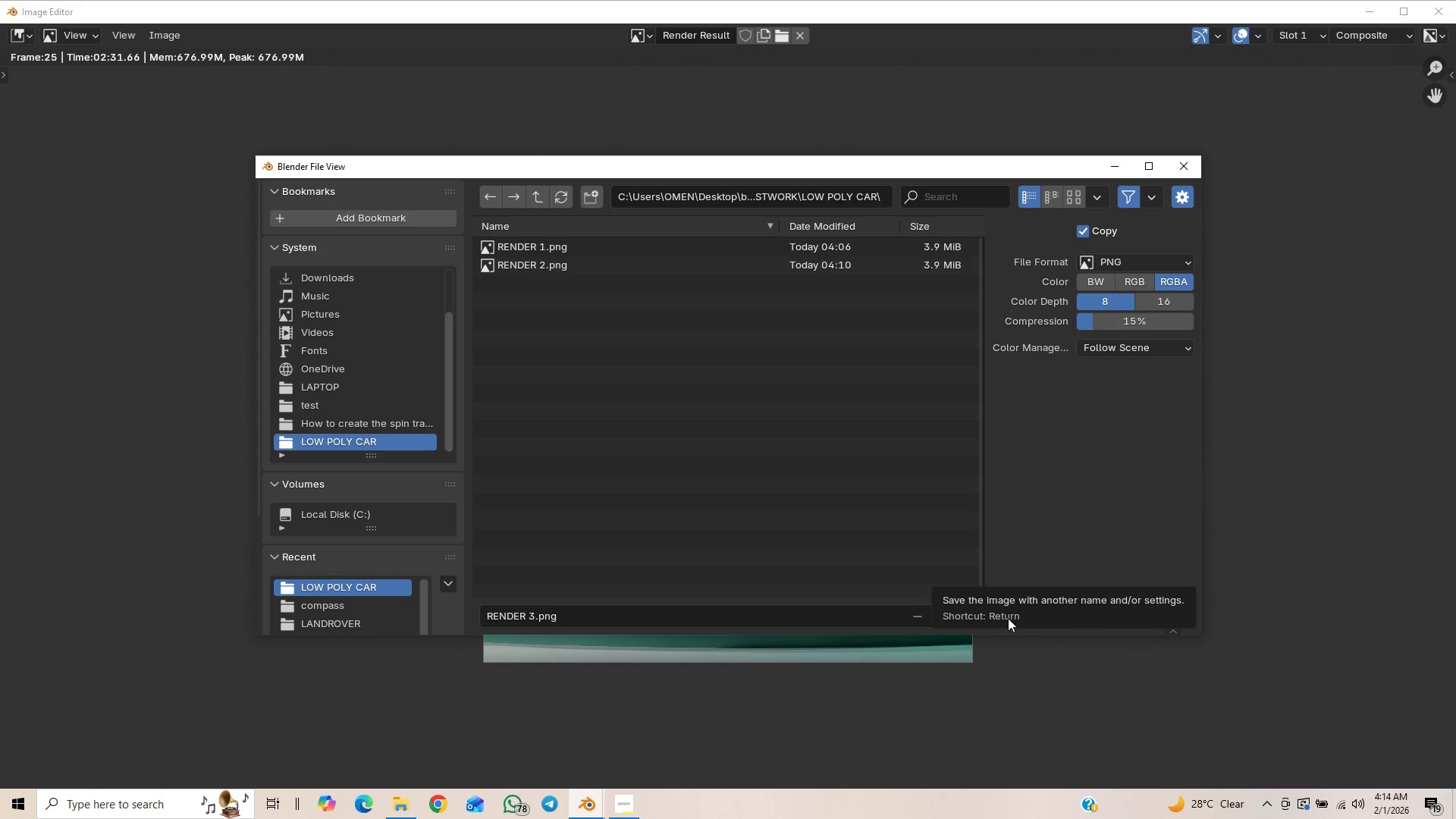 
left_click([1008, 618])
 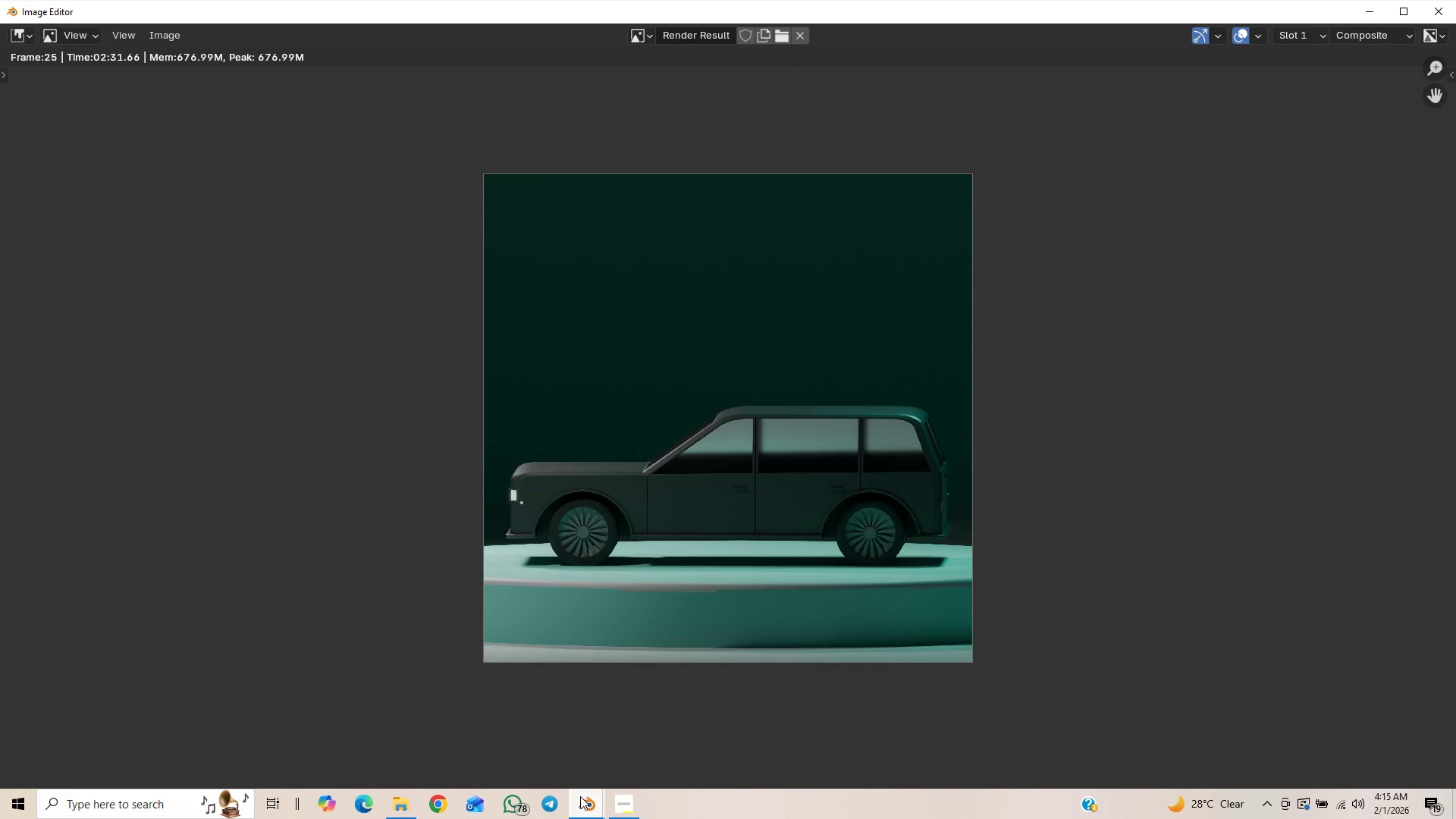 
left_click([528, 740])
 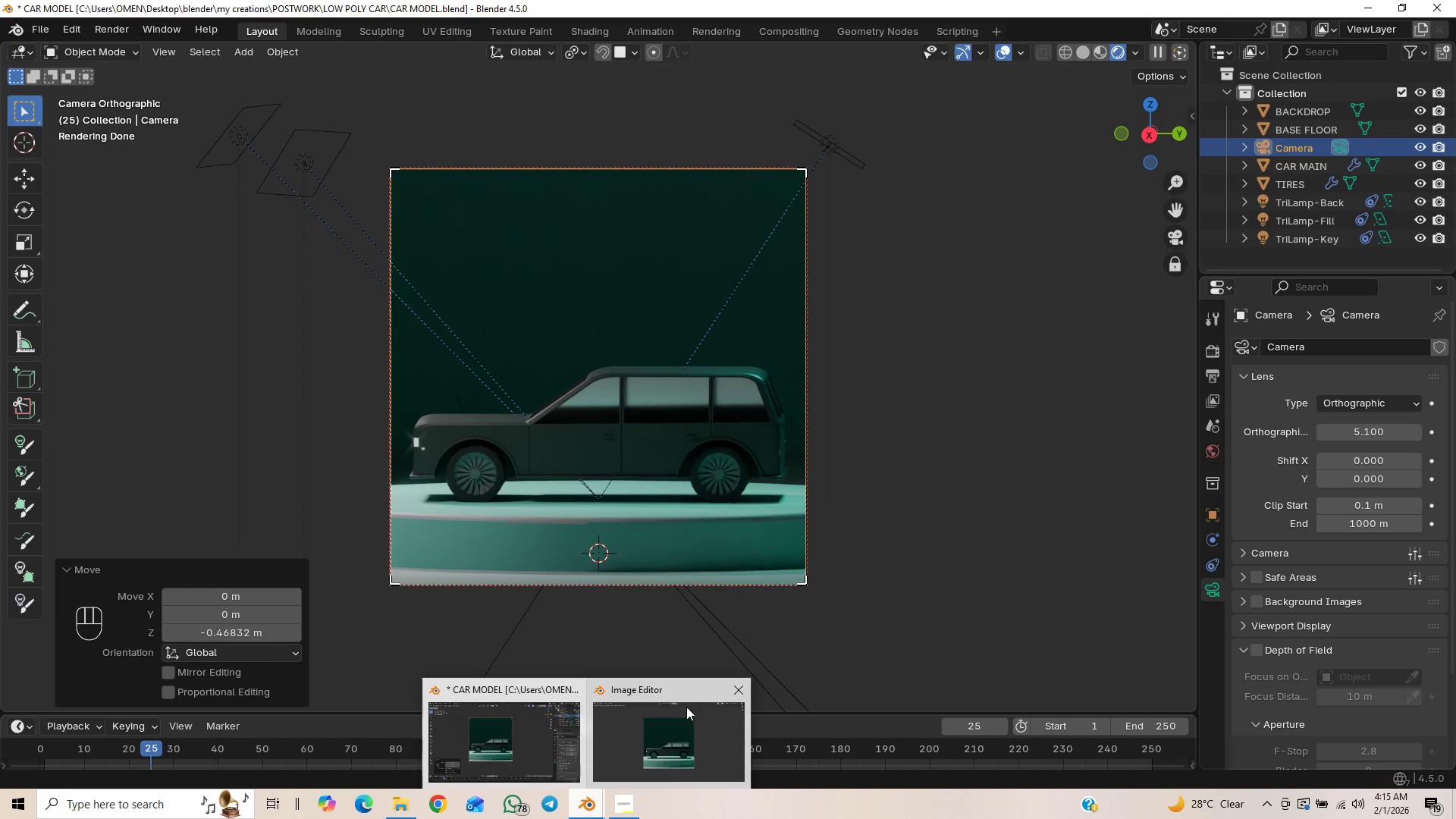 
left_click([740, 696])
 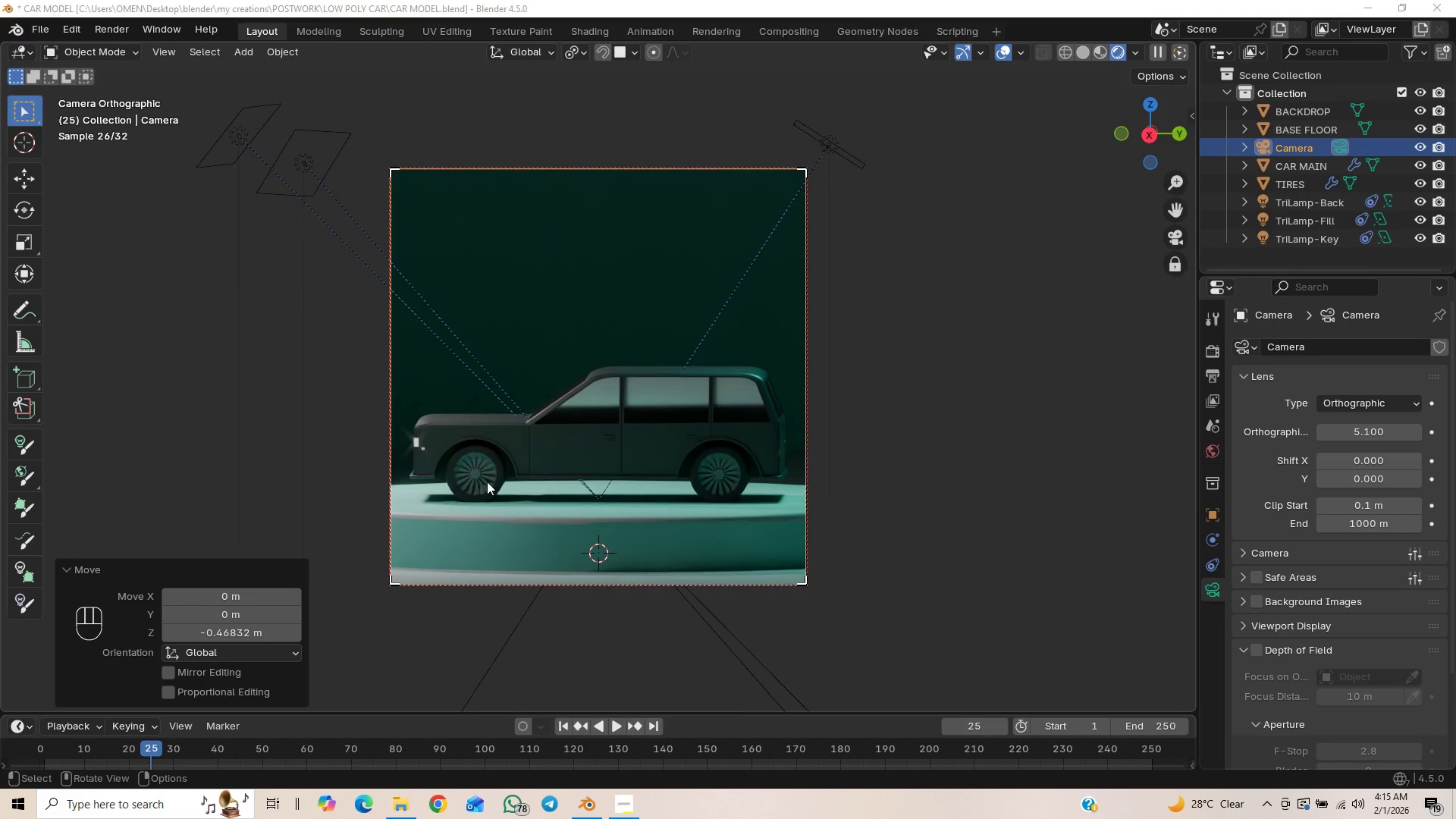 
wait(5.28)
 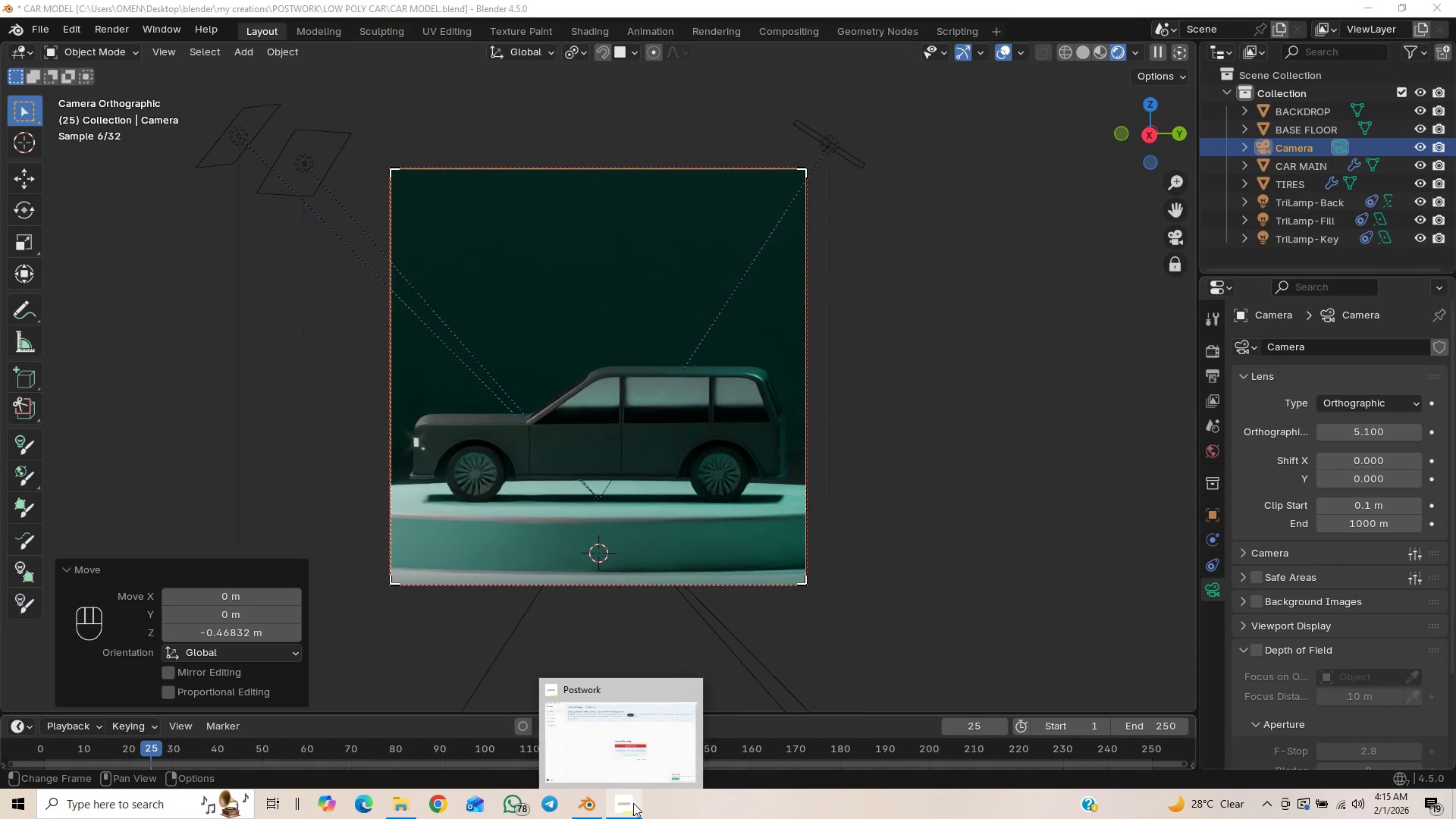 
scroll: coordinate [929, 440], scroll_direction: down, amount: 1.0
 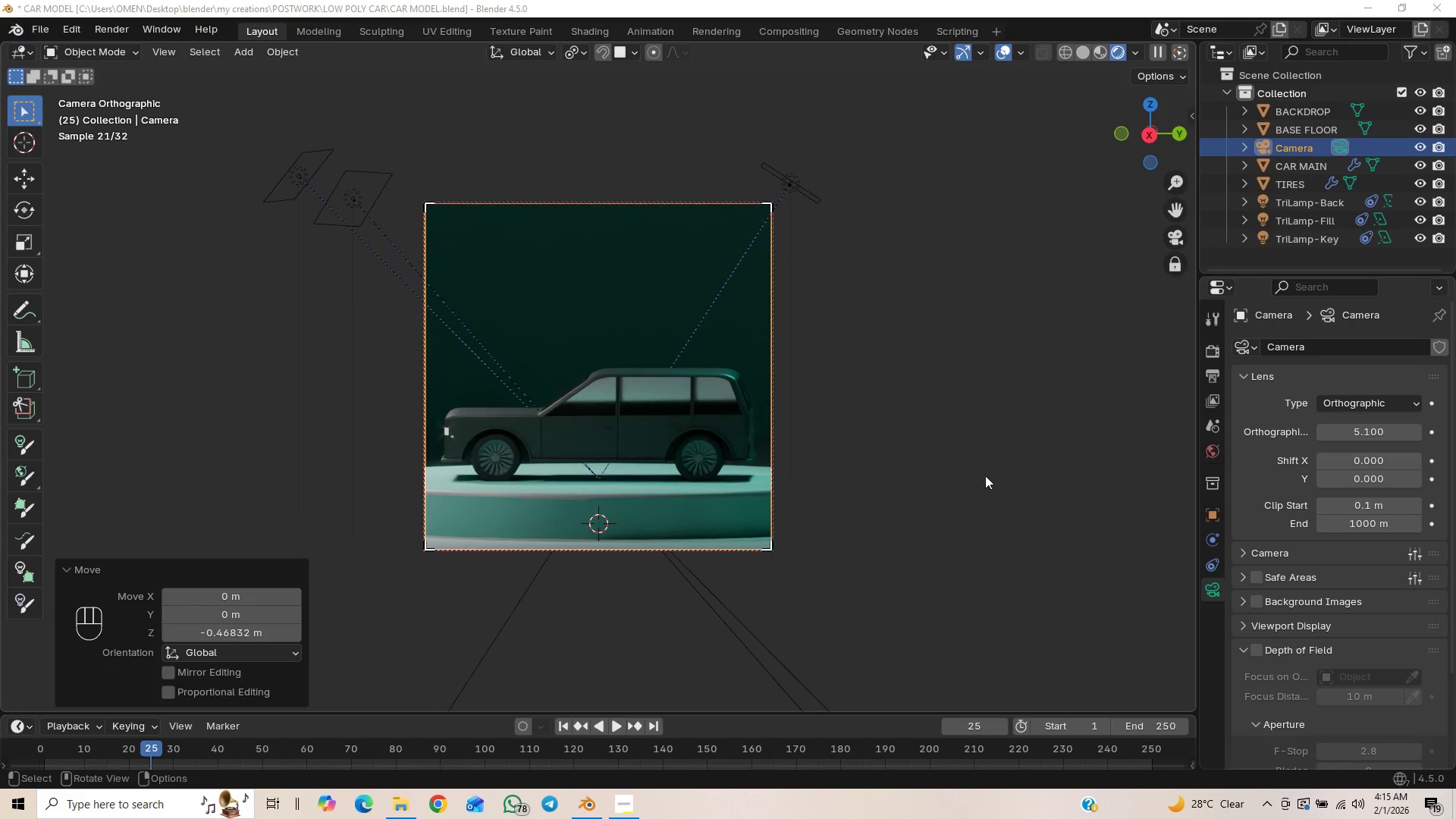 
left_click([1350, 394])
 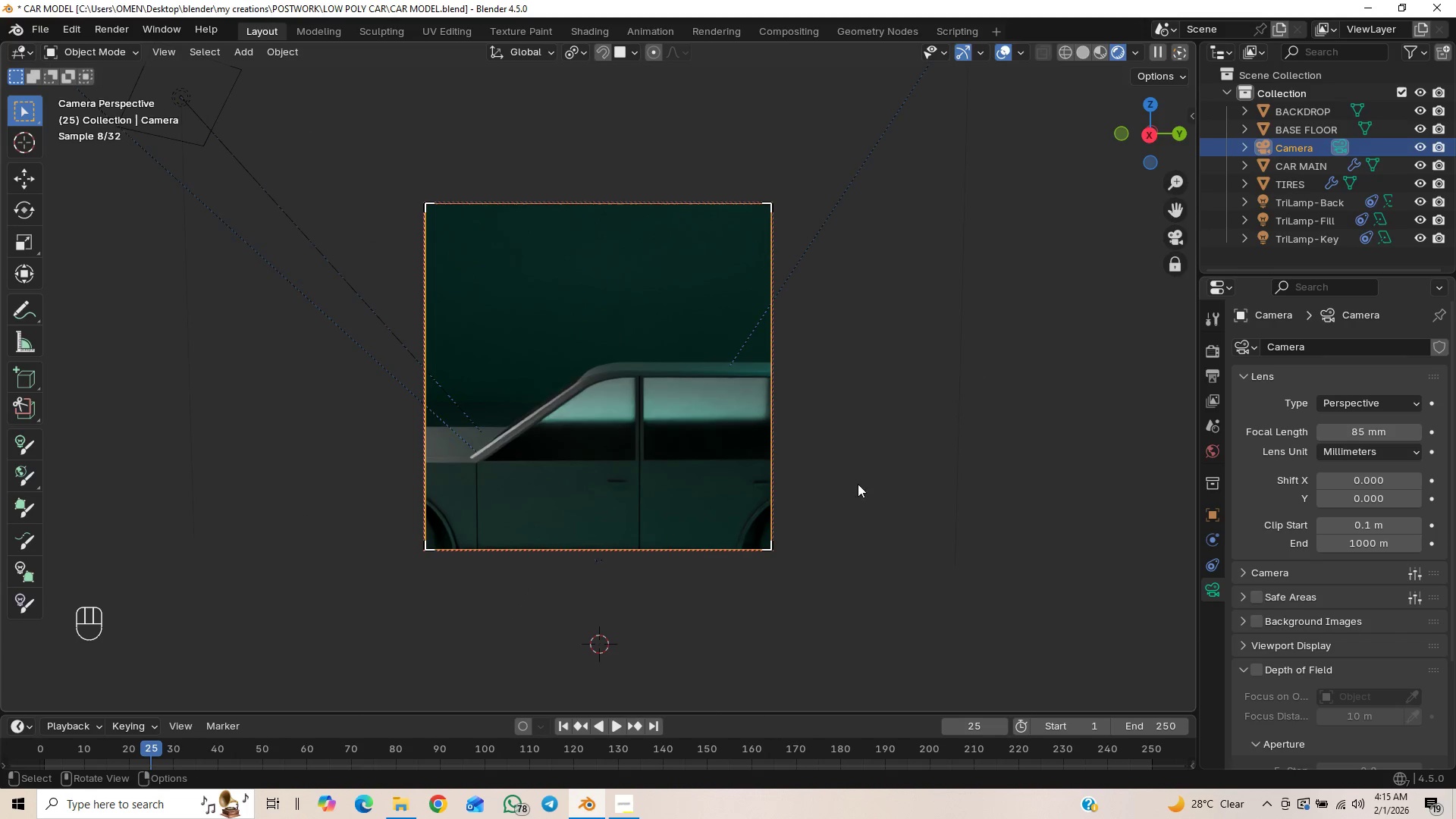 
scroll: coordinate [839, 491], scroll_direction: down, amount: 5.0
 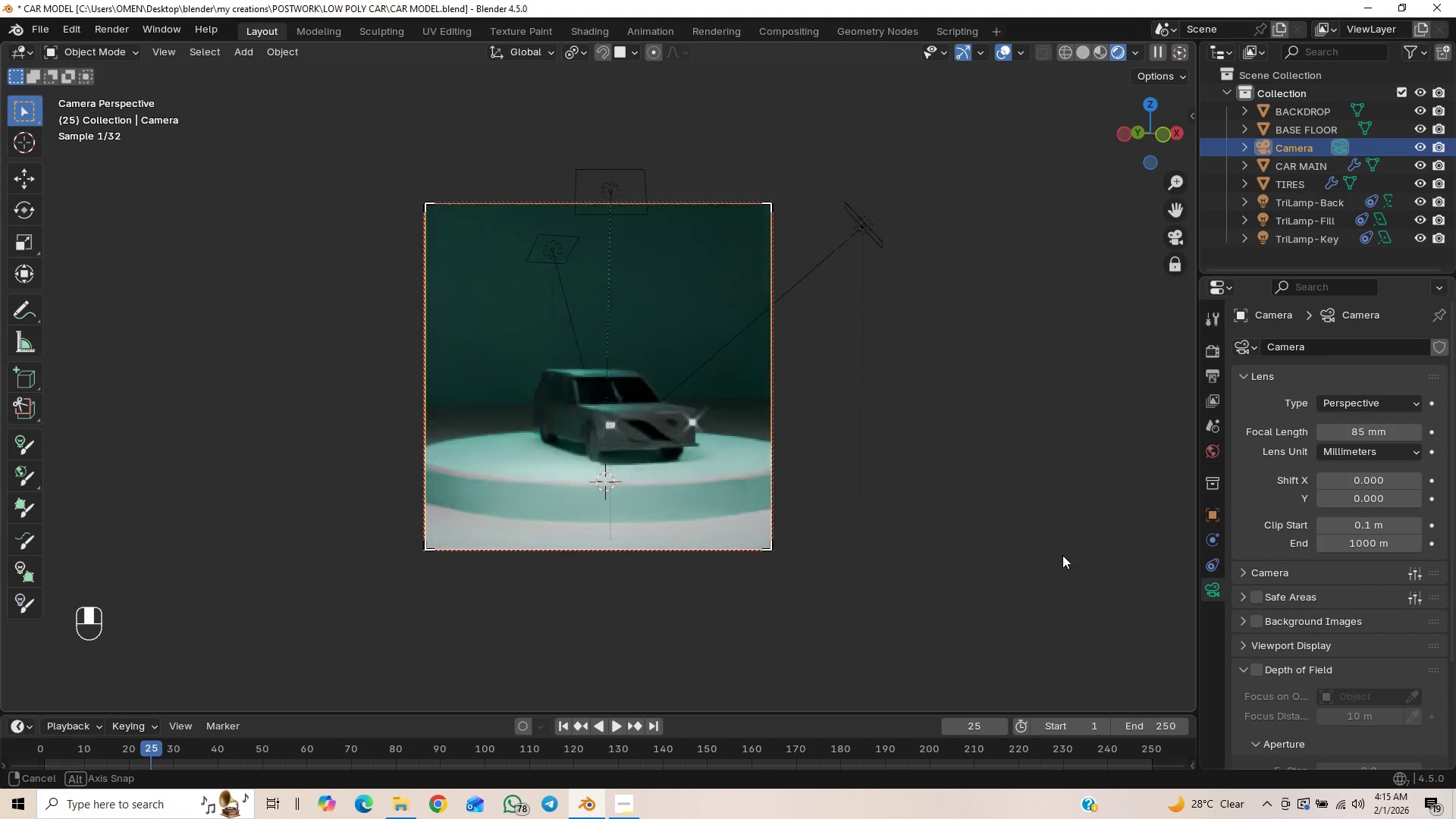 
wait(9.22)
 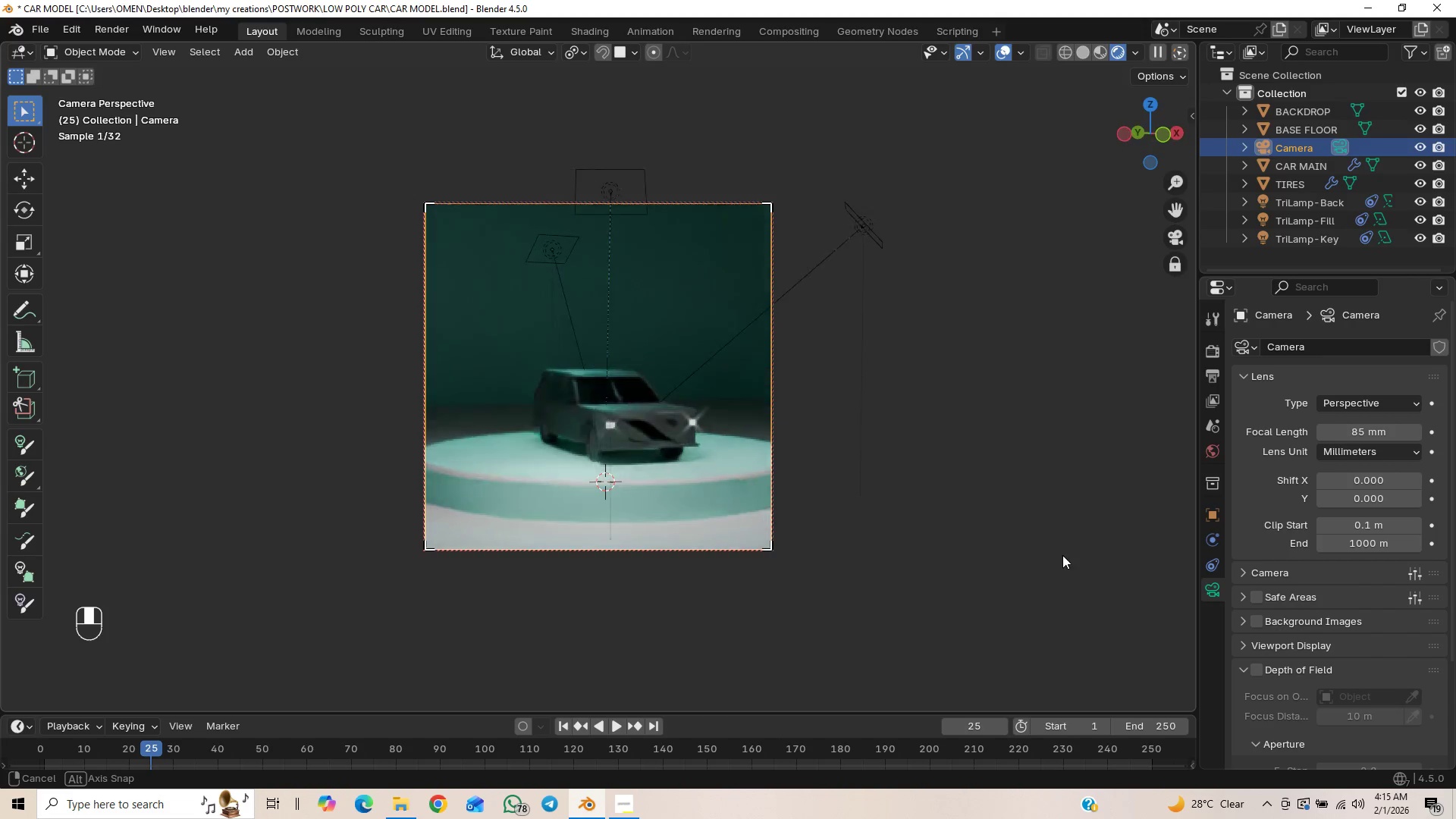 
key(Numpad1)
 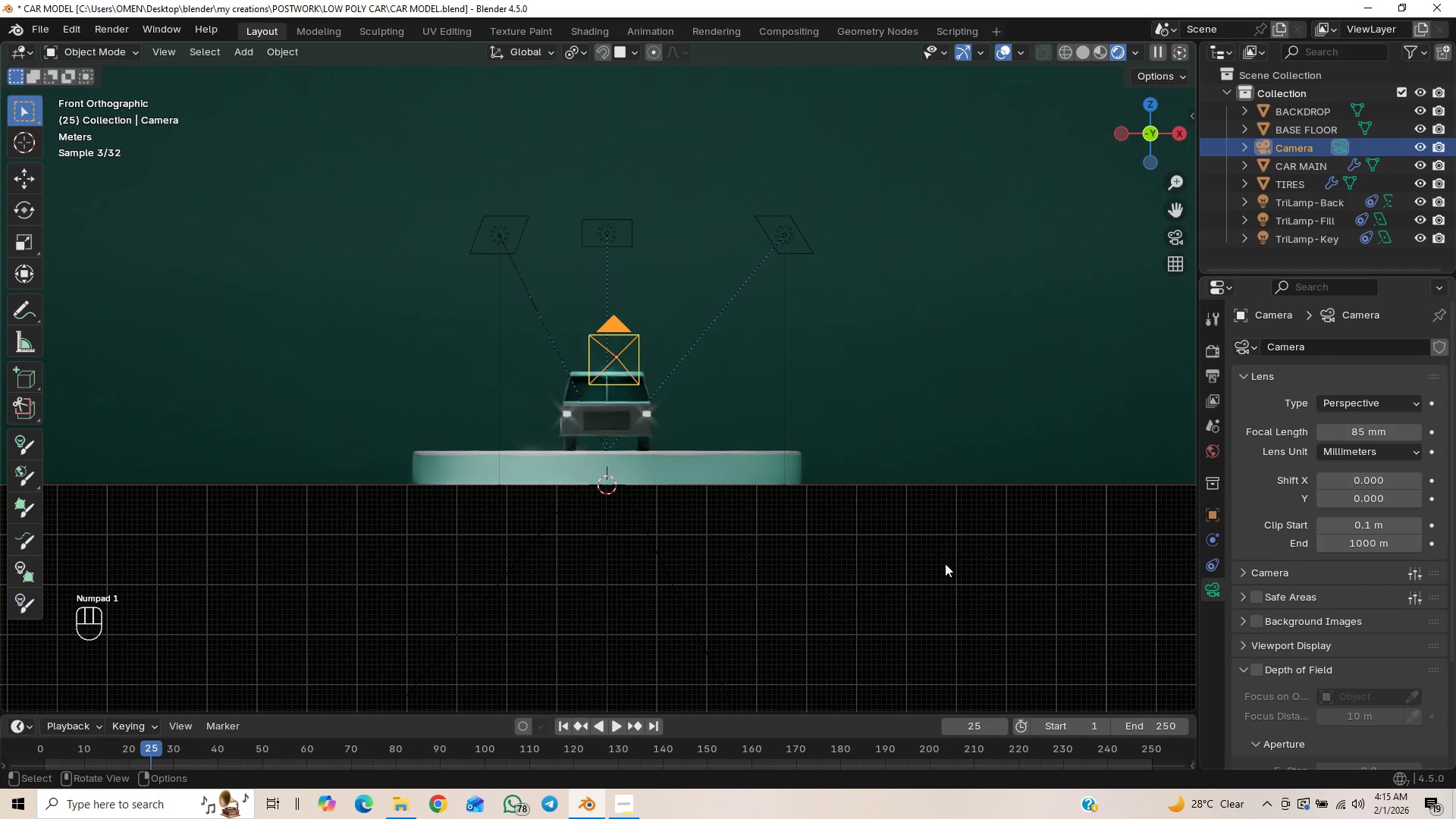 
key(Alt+Control+Numpad0)
 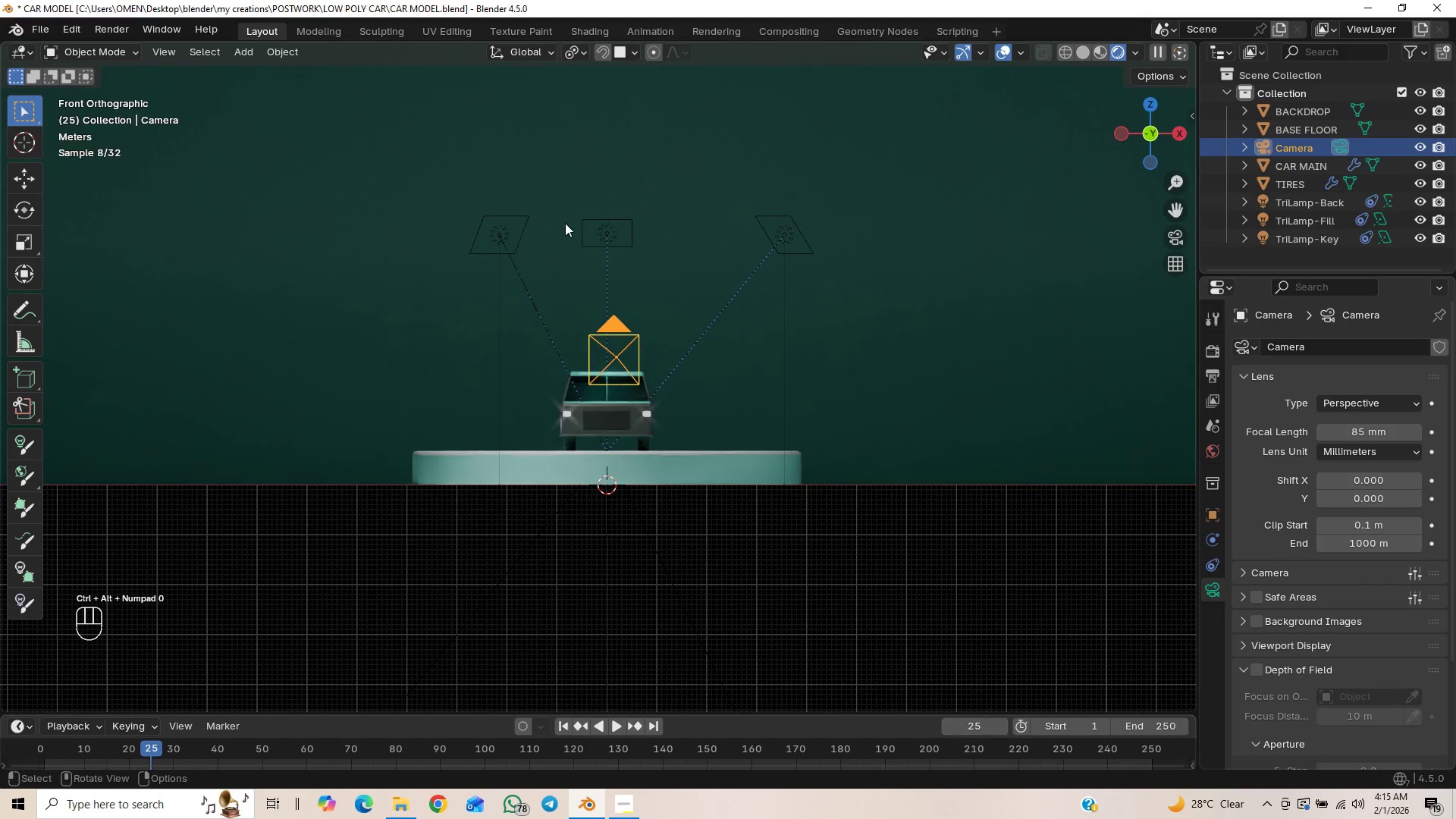 
key(Alt+Control+Numpad0)
 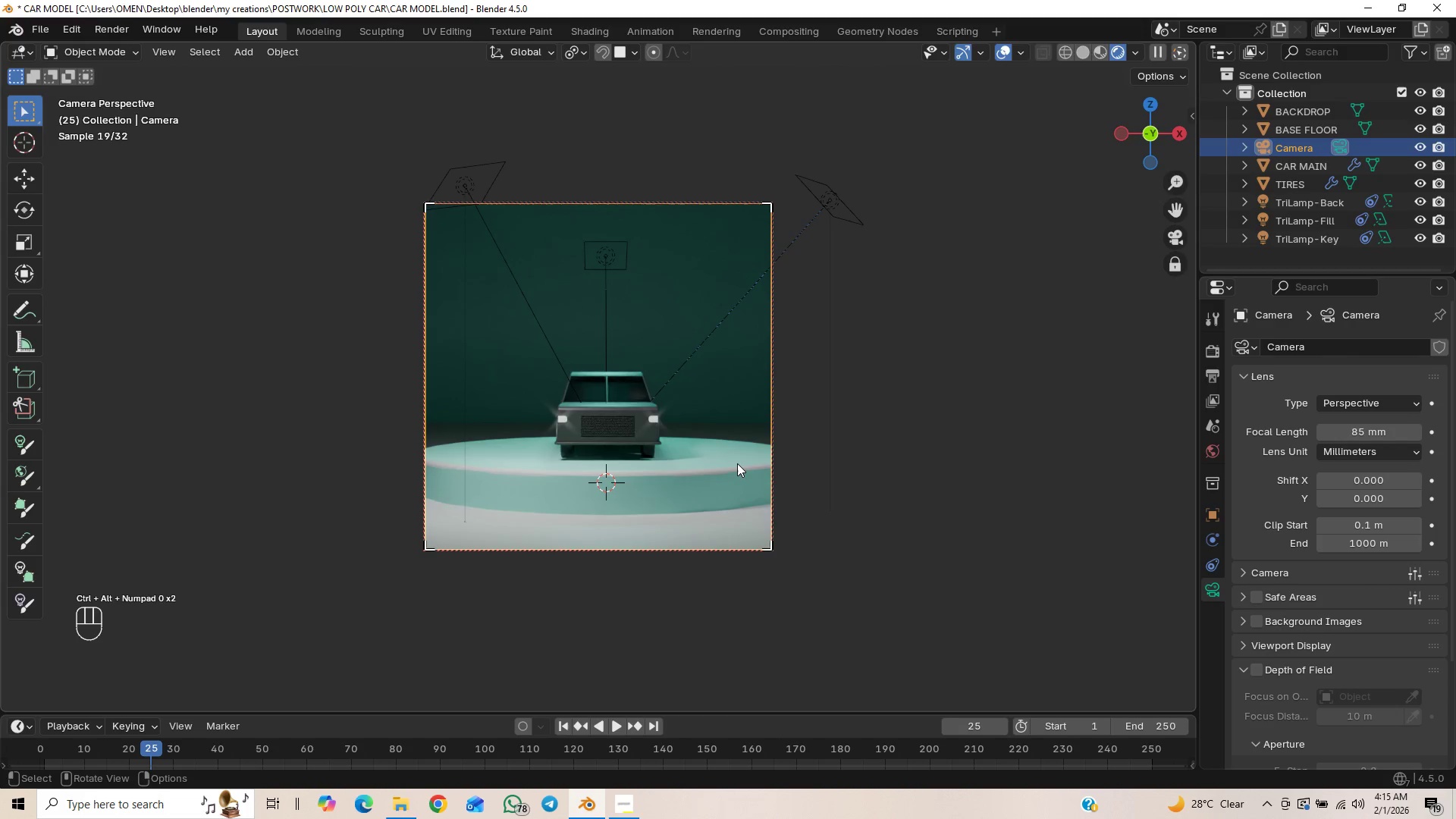 
type(gx)
 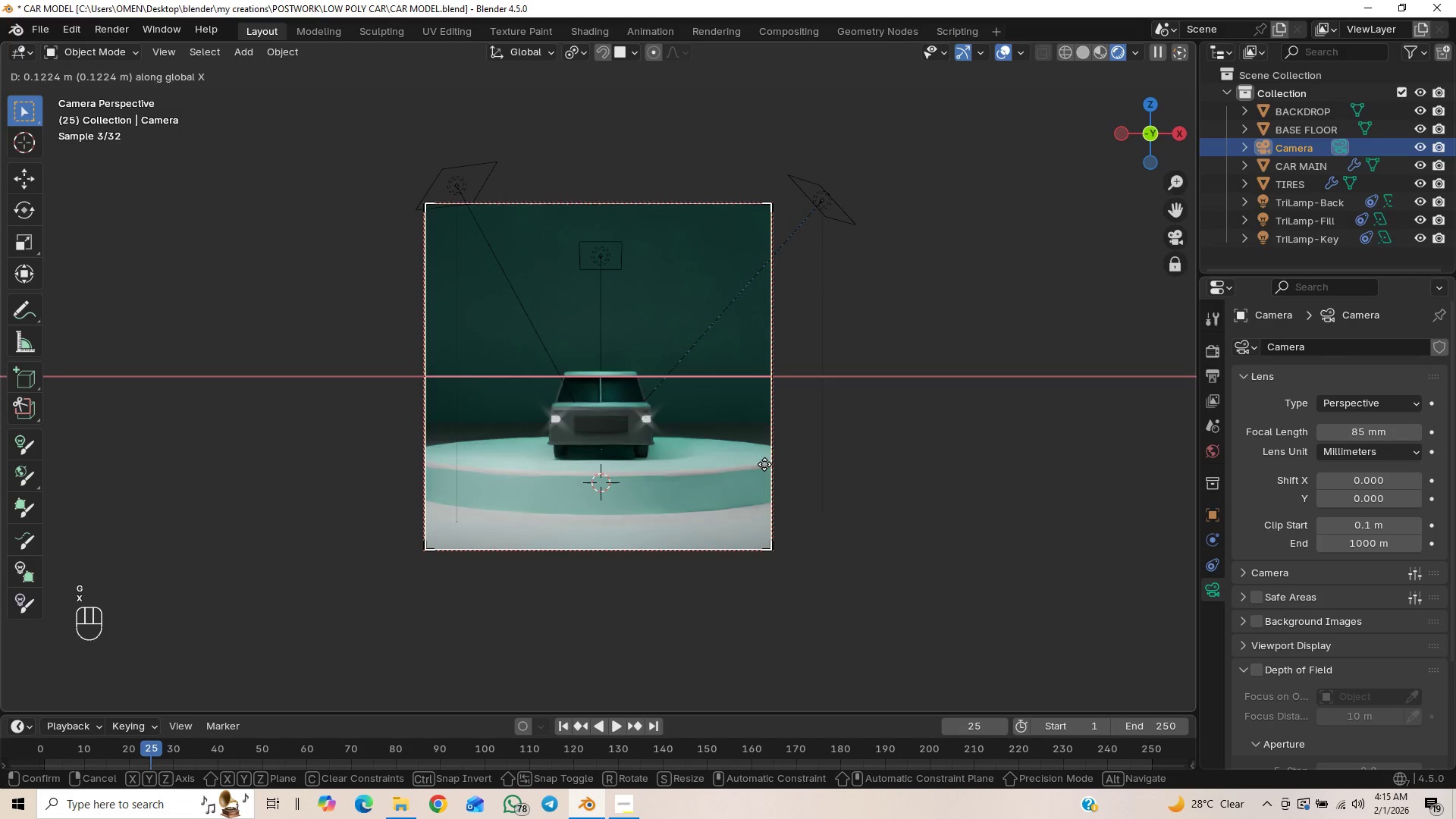 
left_click([767, 464])
 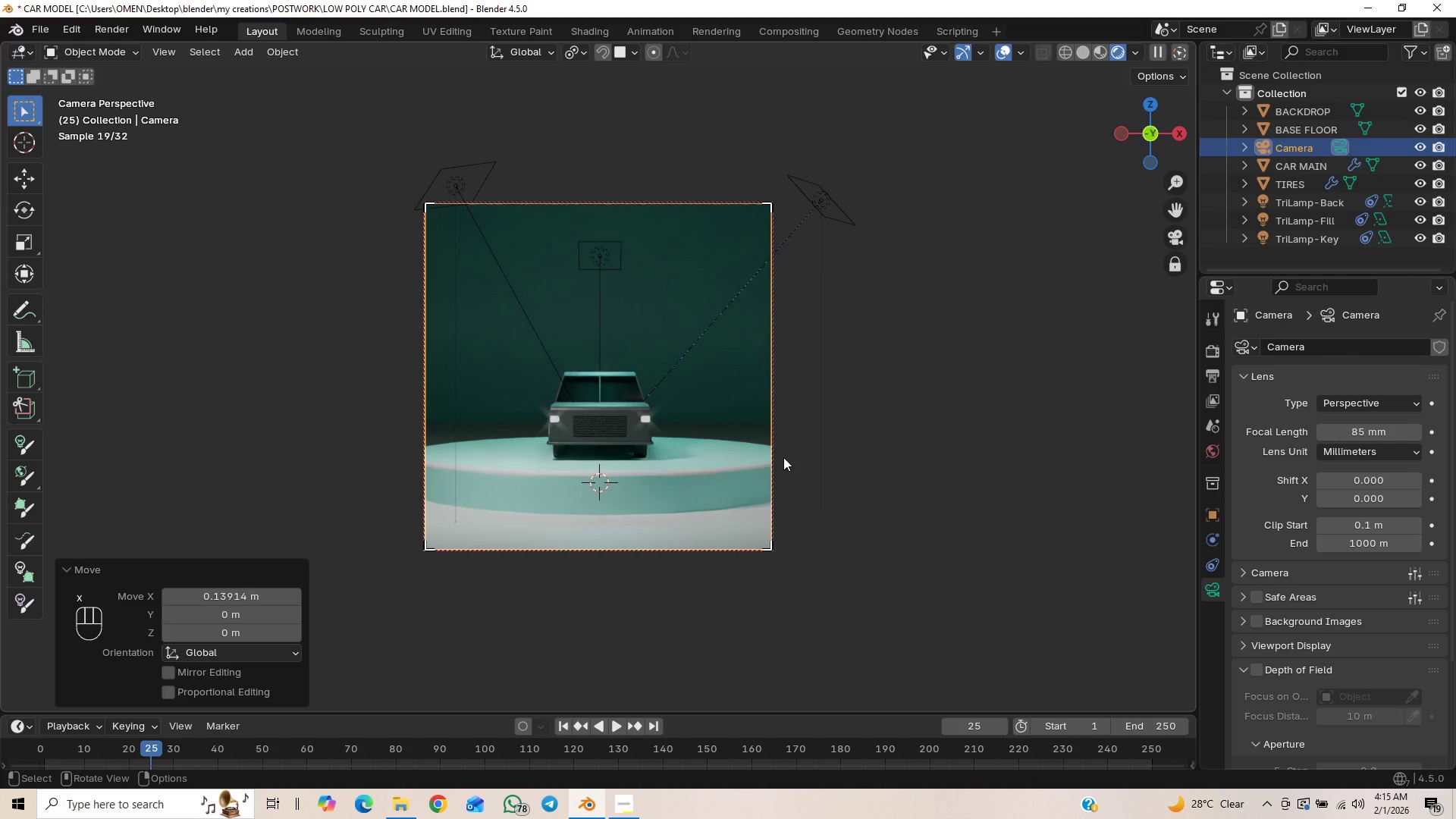 
scroll: coordinate [783, 457], scroll_direction: down, amount: 1.0
 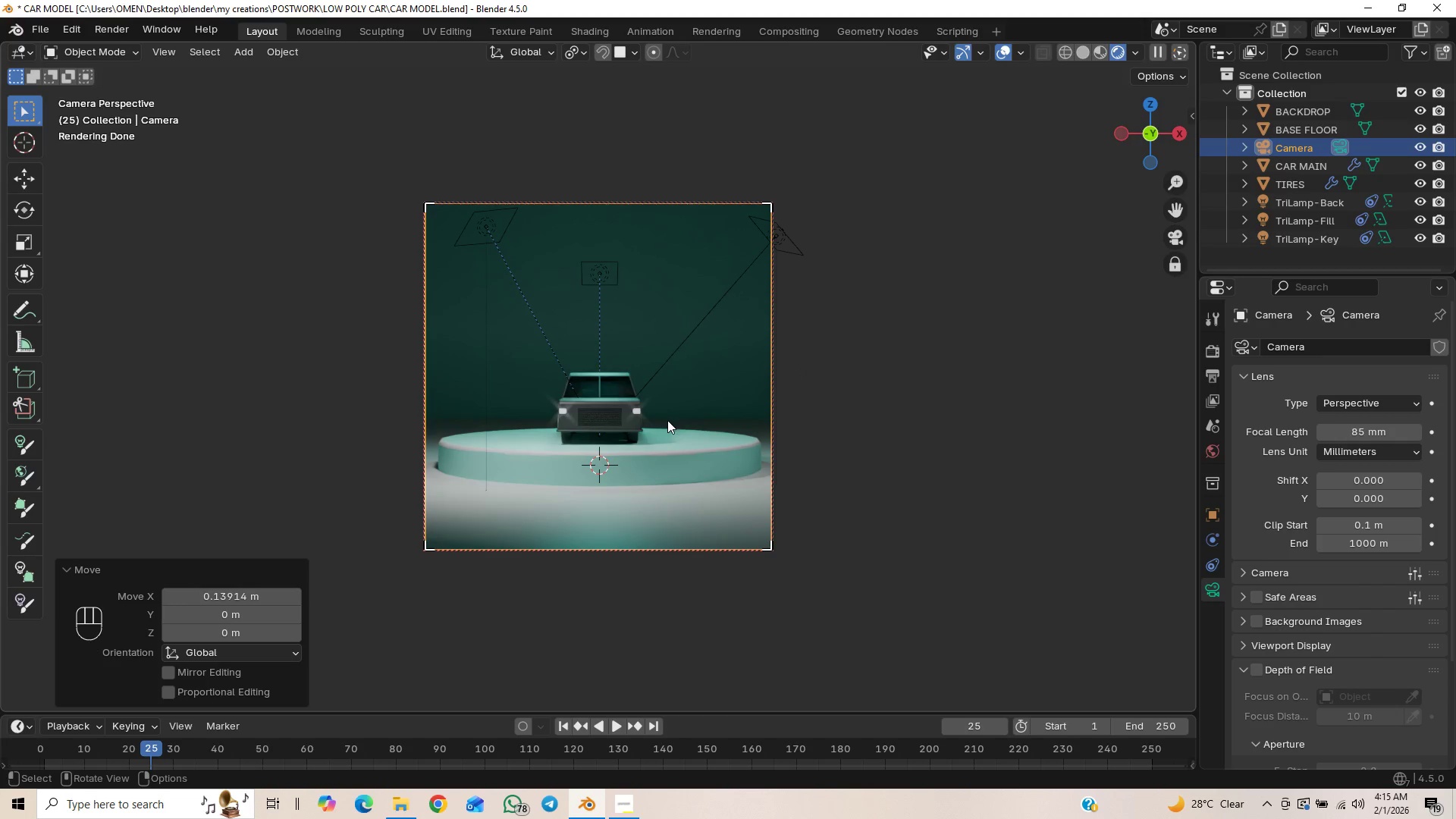 
left_click([1176, 246])
 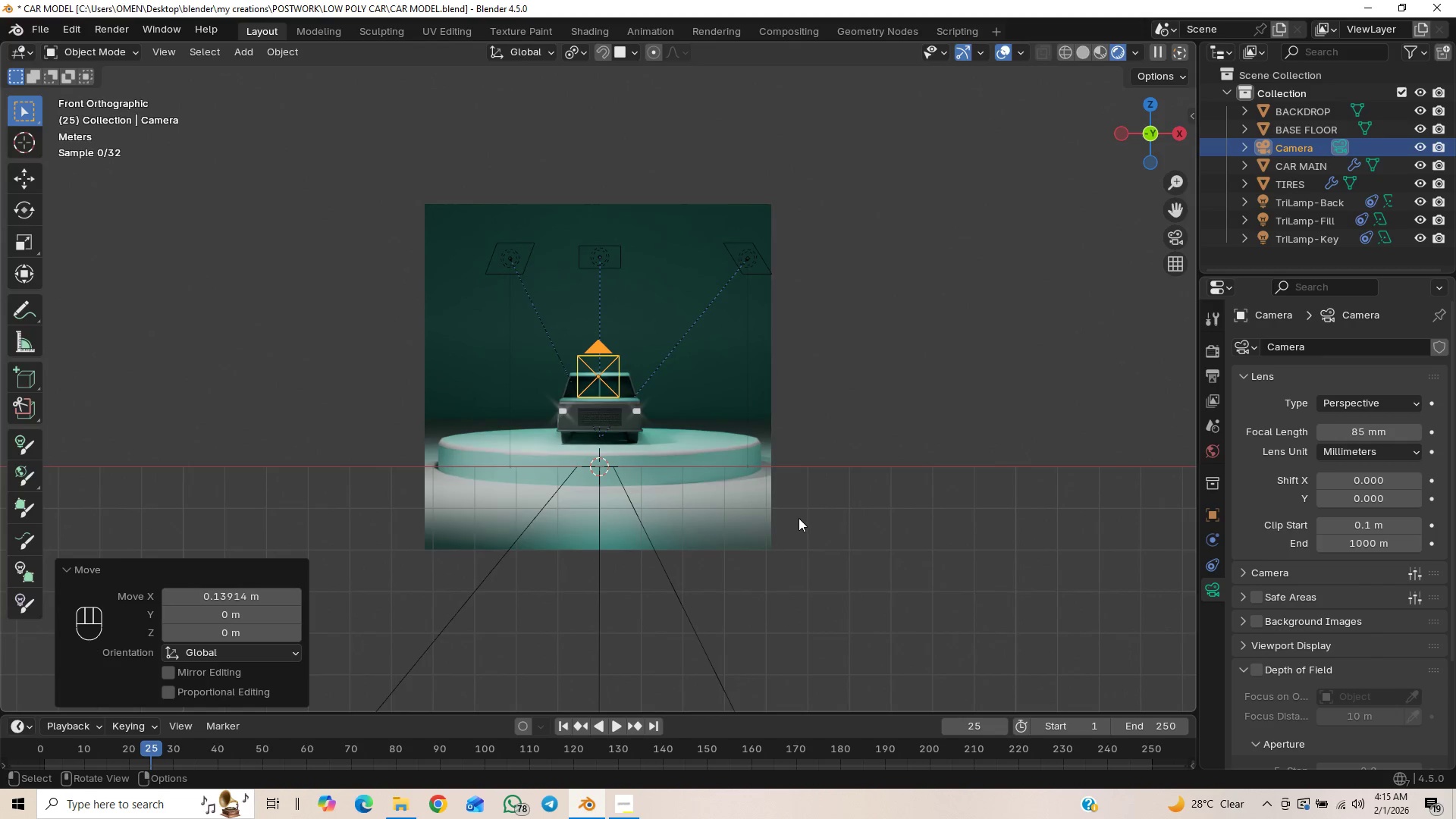 
key(Control+S)
 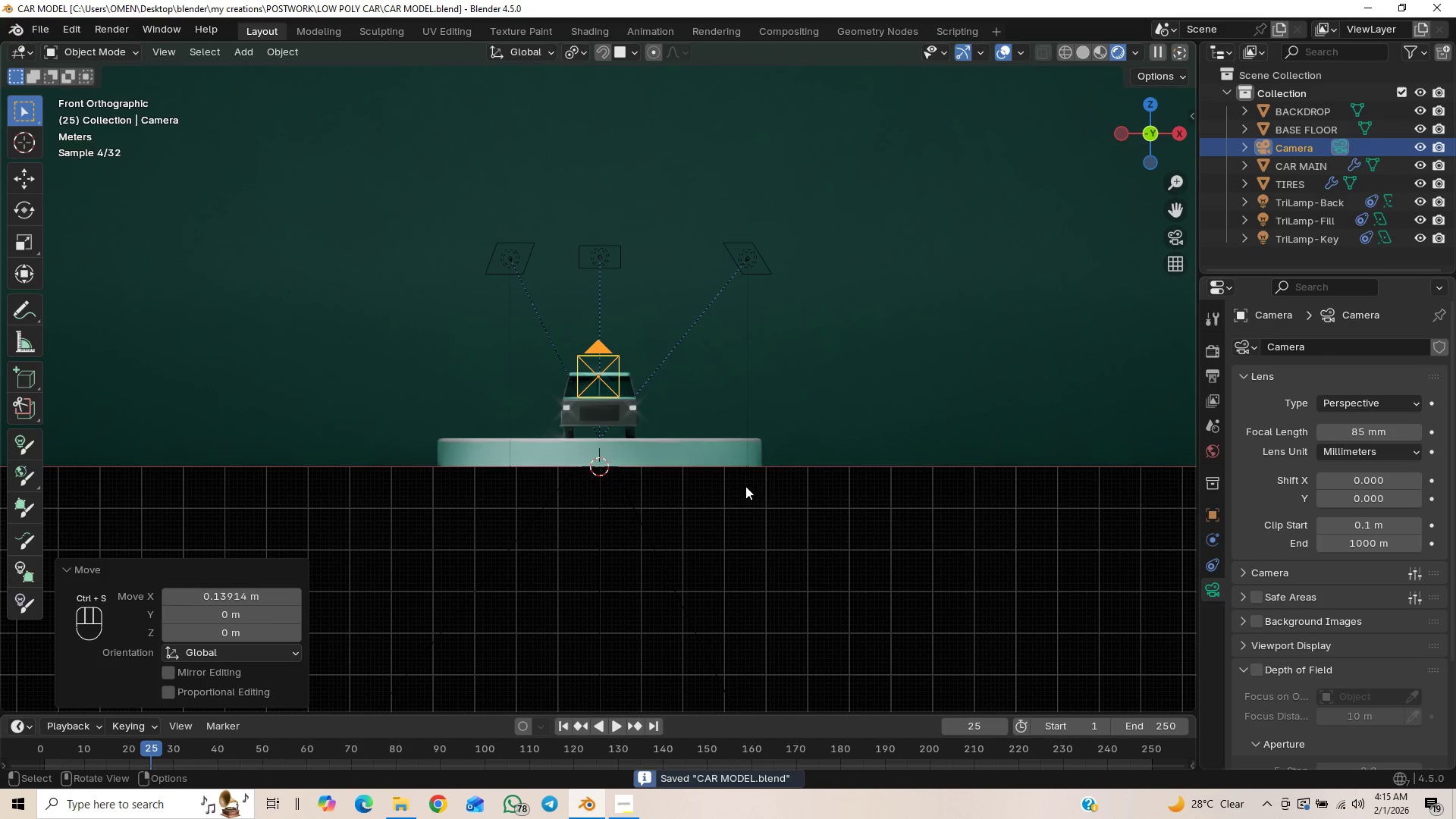 
scroll: coordinate [748, 478], scroll_direction: down, amount: 1.0
 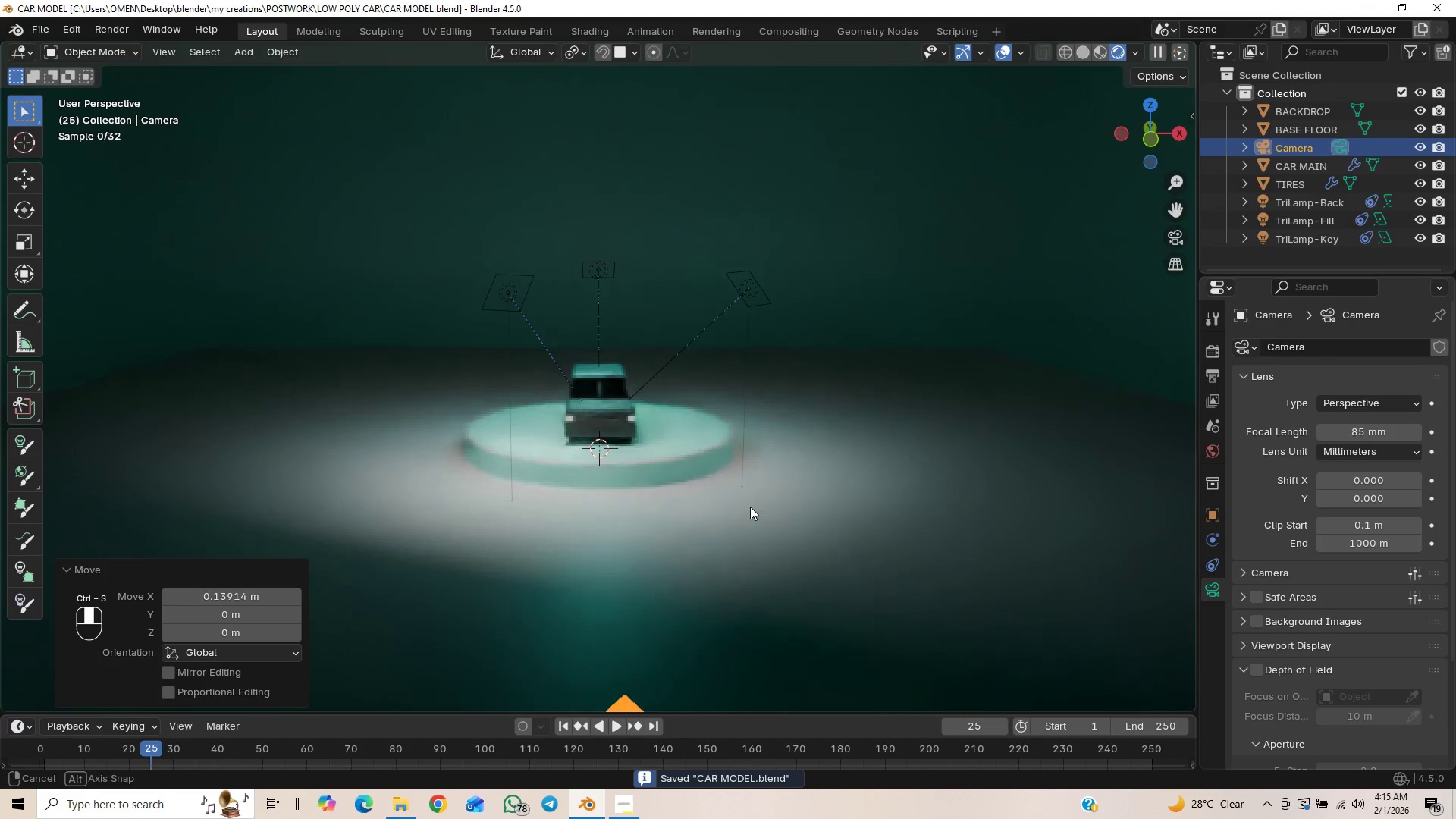 
scroll: coordinate [751, 501], scroll_direction: up, amount: 3.0
 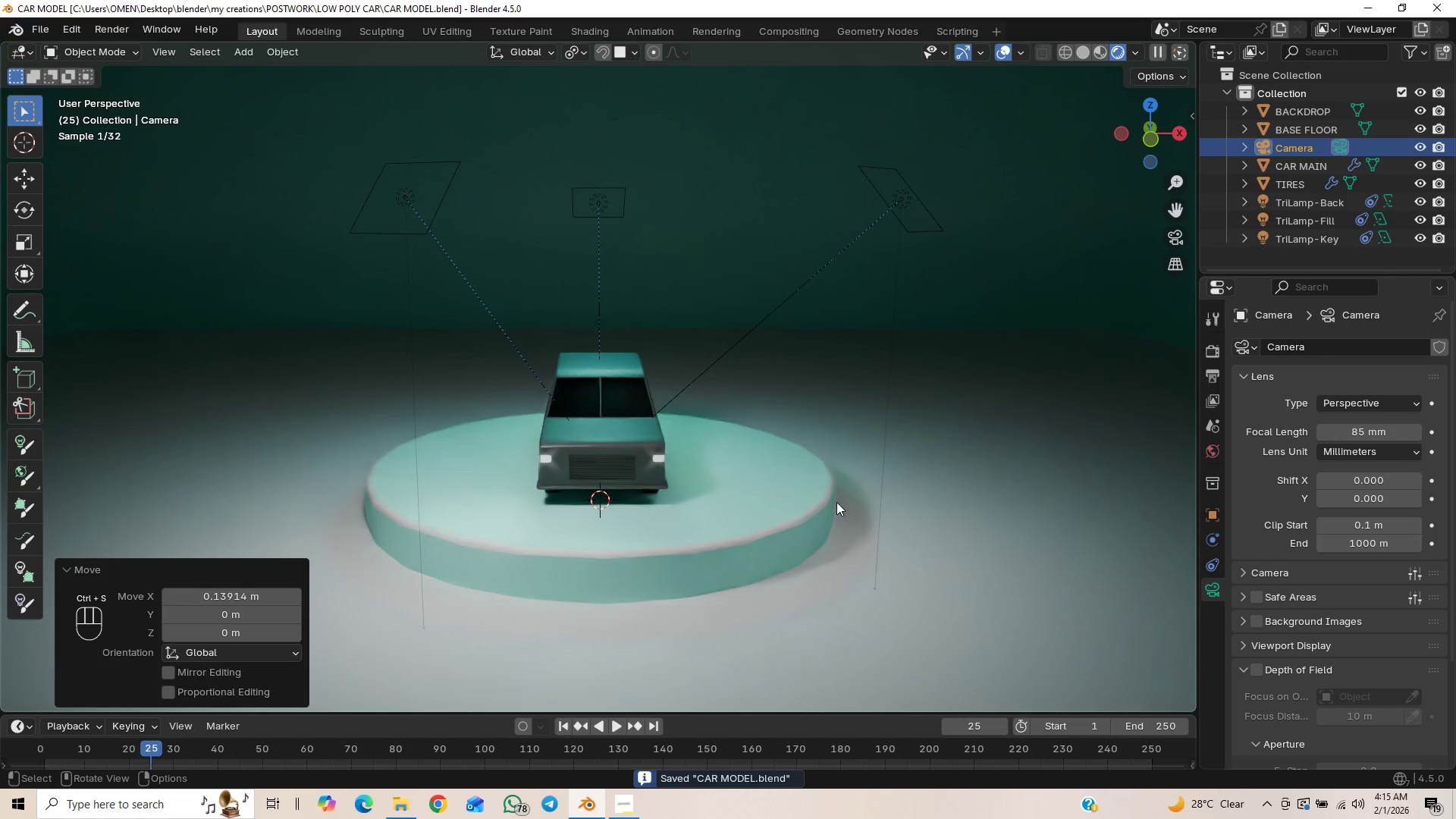 
hold_key(key=ShiftLeft, duration=0.39)
 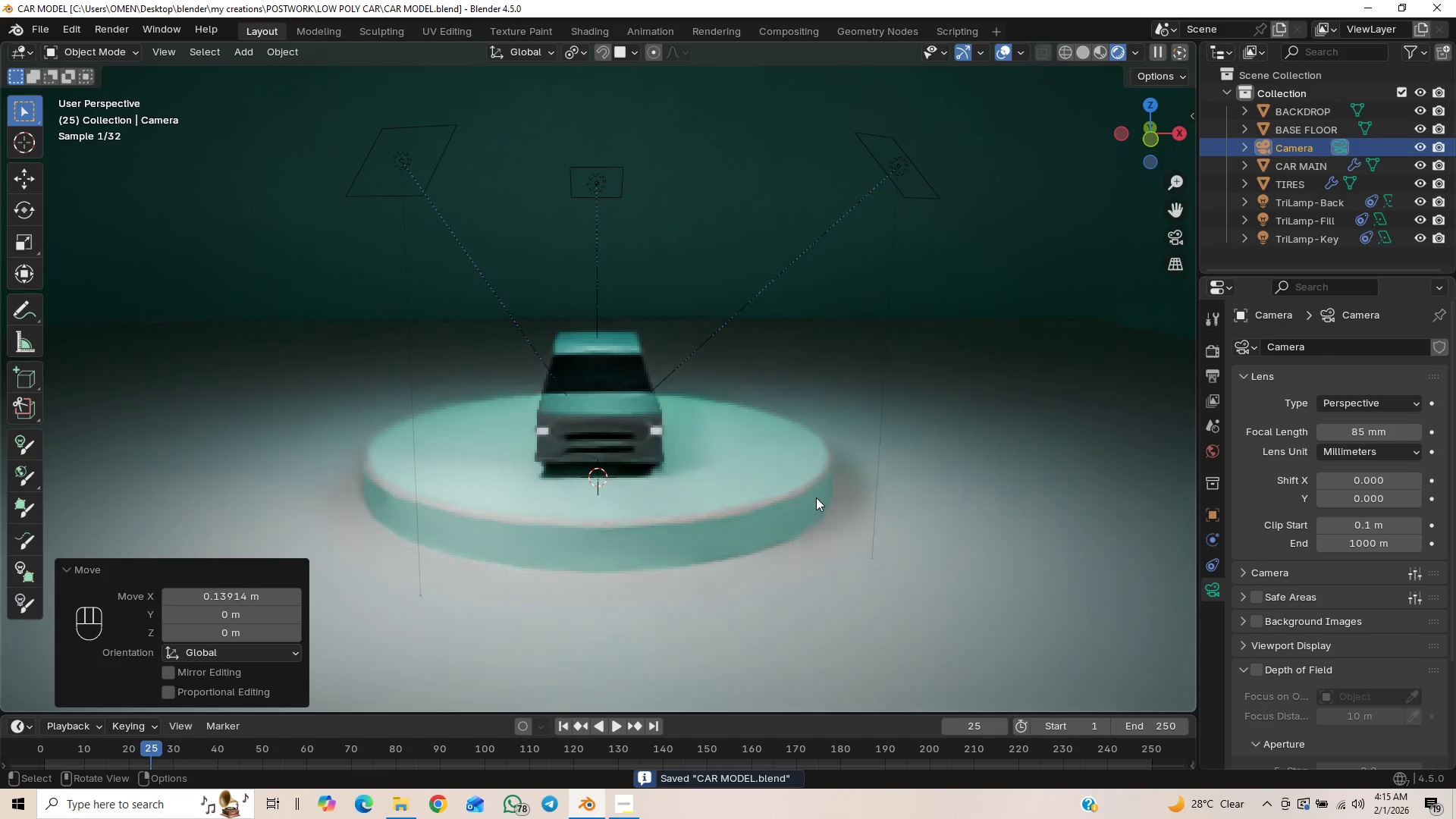 
key(Shift+A)
 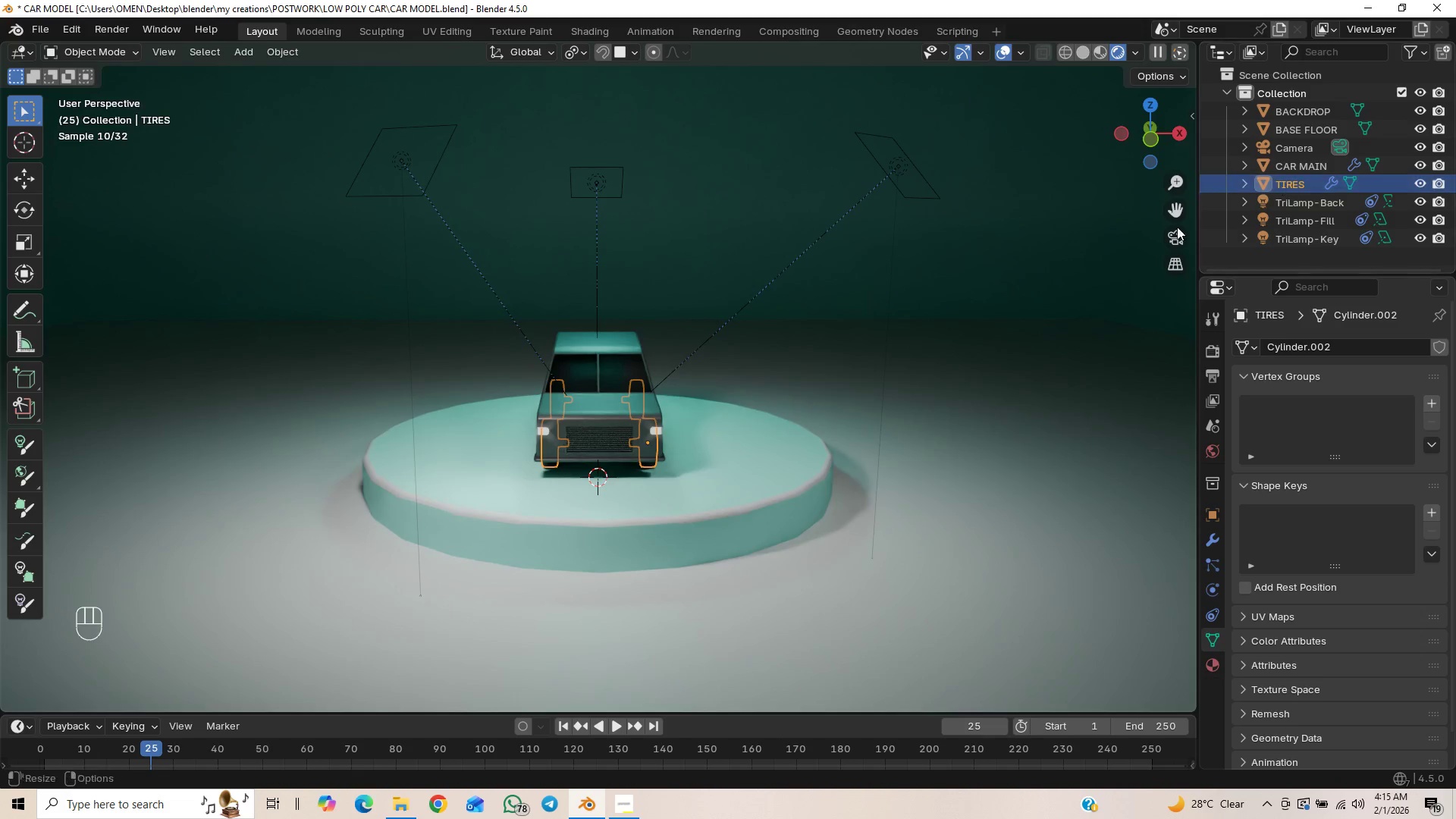 
wait(7.62)
 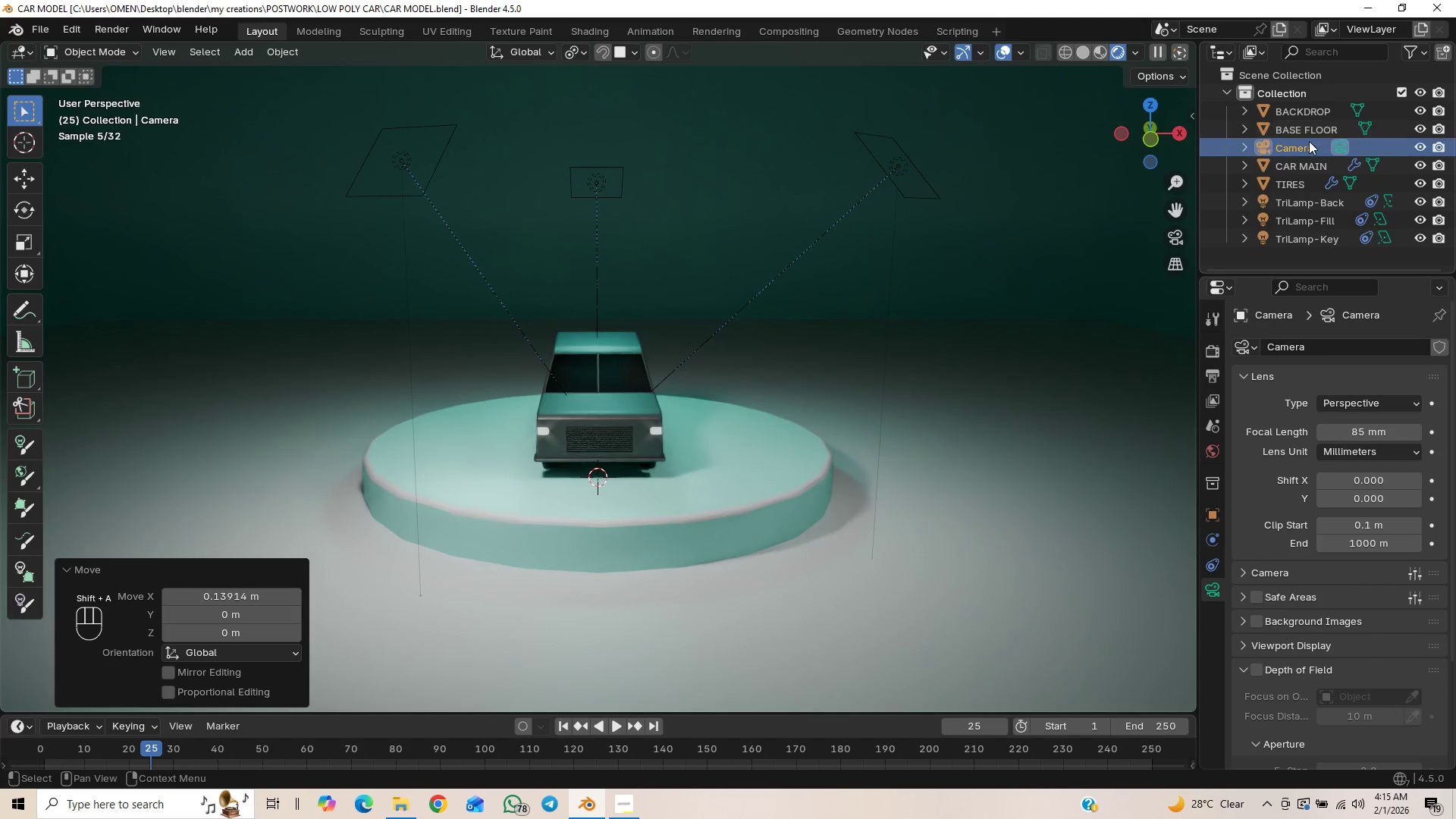 
hold_key(key=ShiftLeft, duration=1.5)
left_click([1283, 164])
 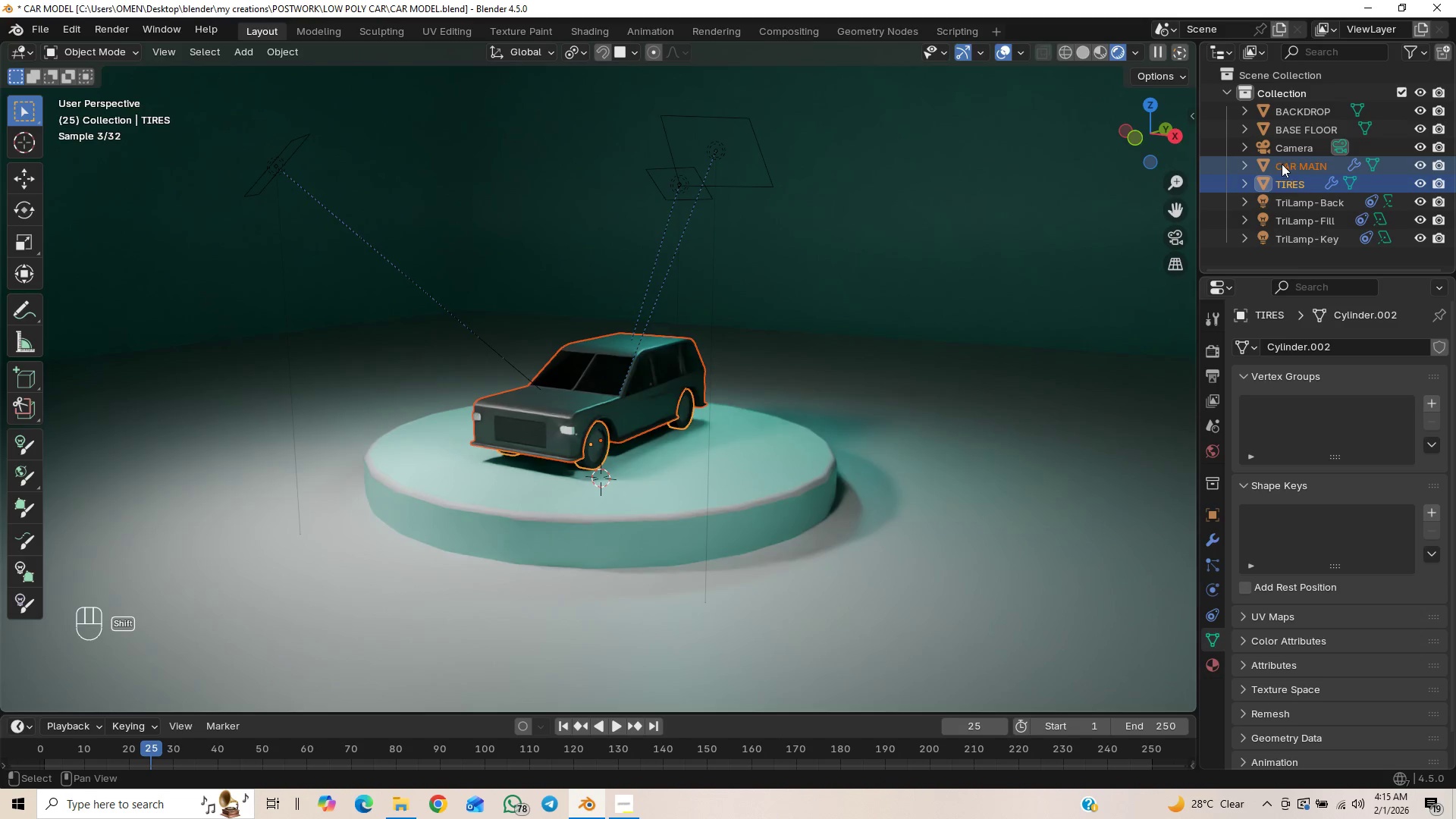 
key(Shift+ShiftLeft)
 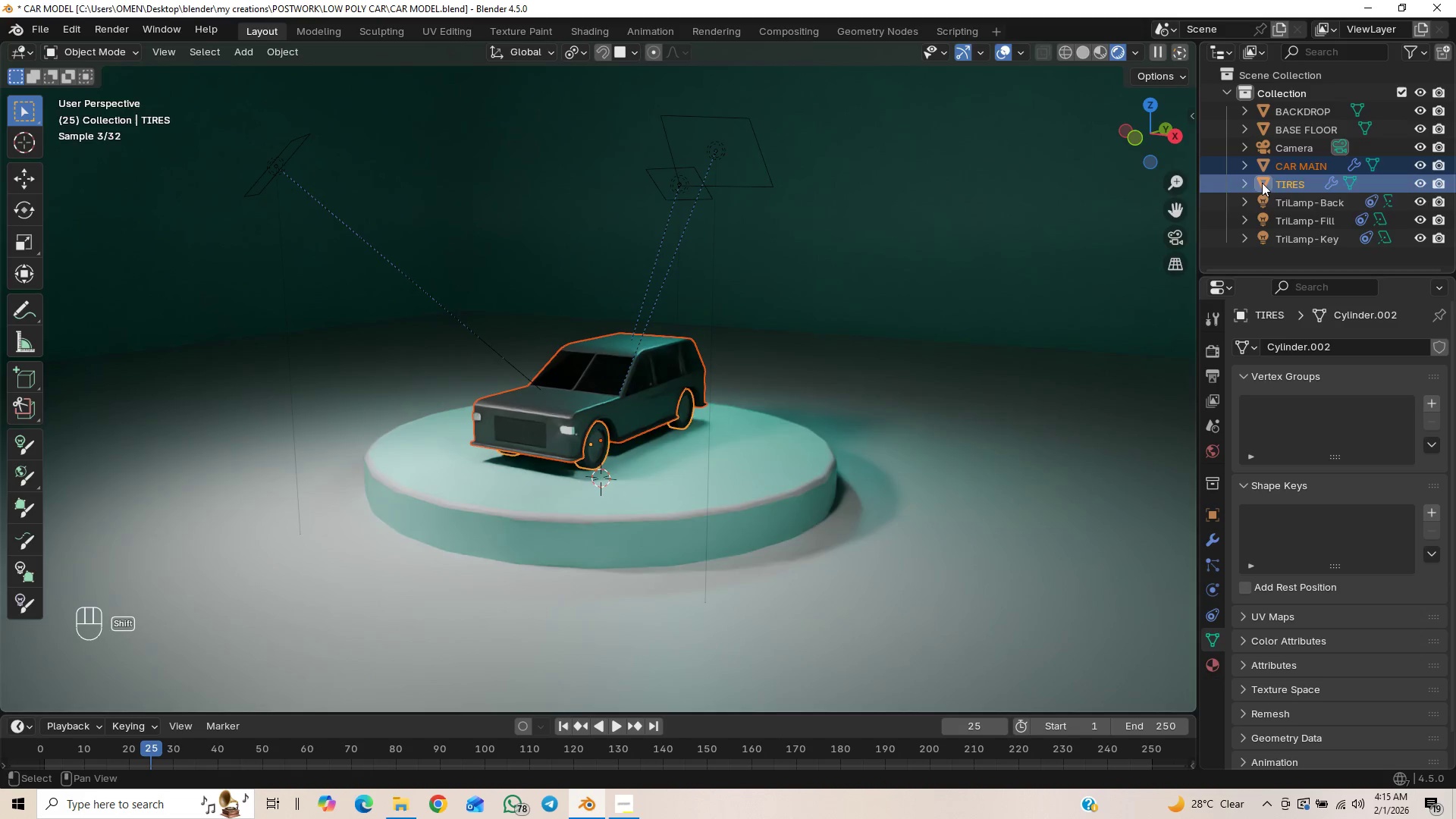 
key(Shift+ShiftLeft)
 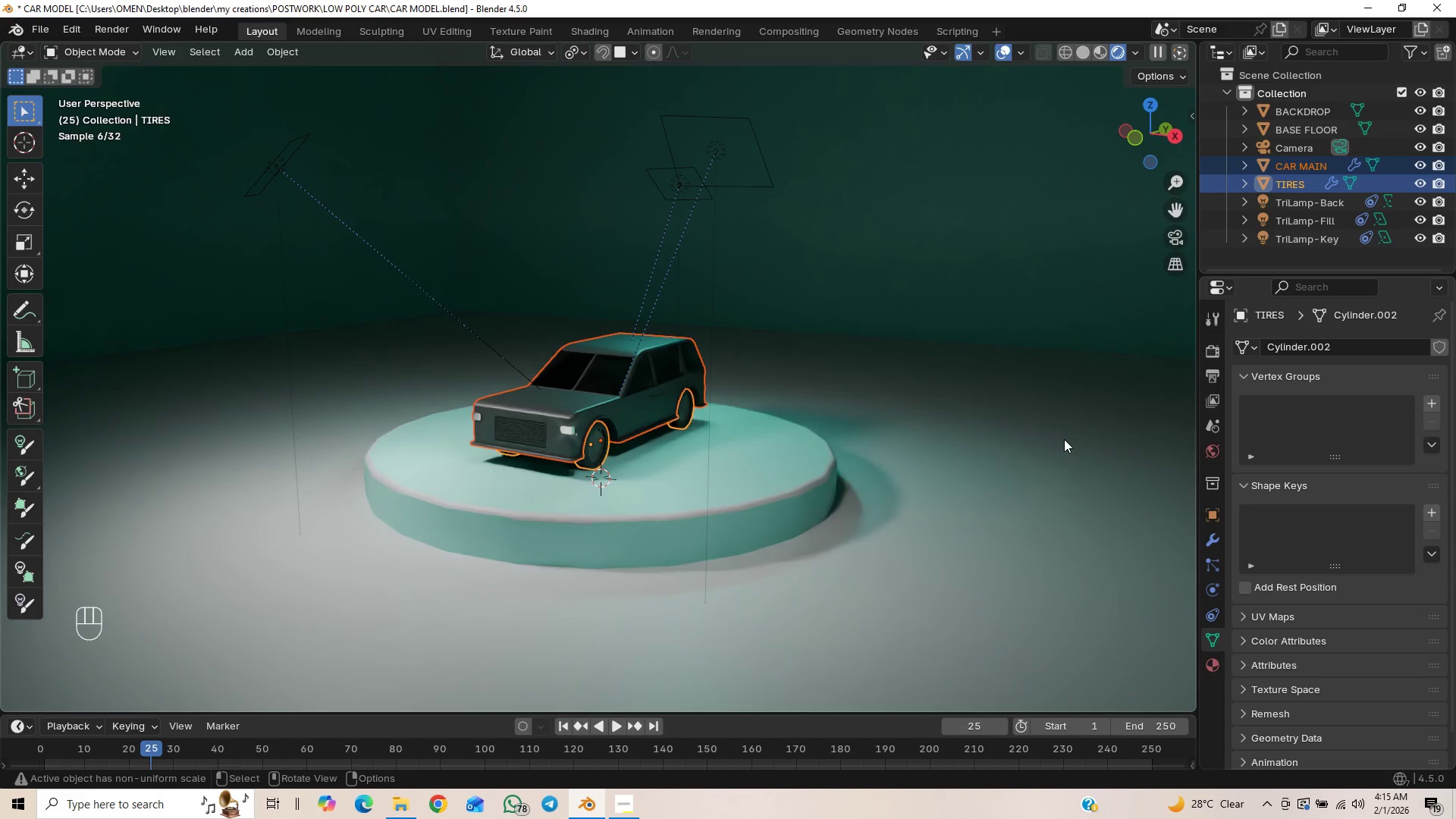 
key(Control+P)
 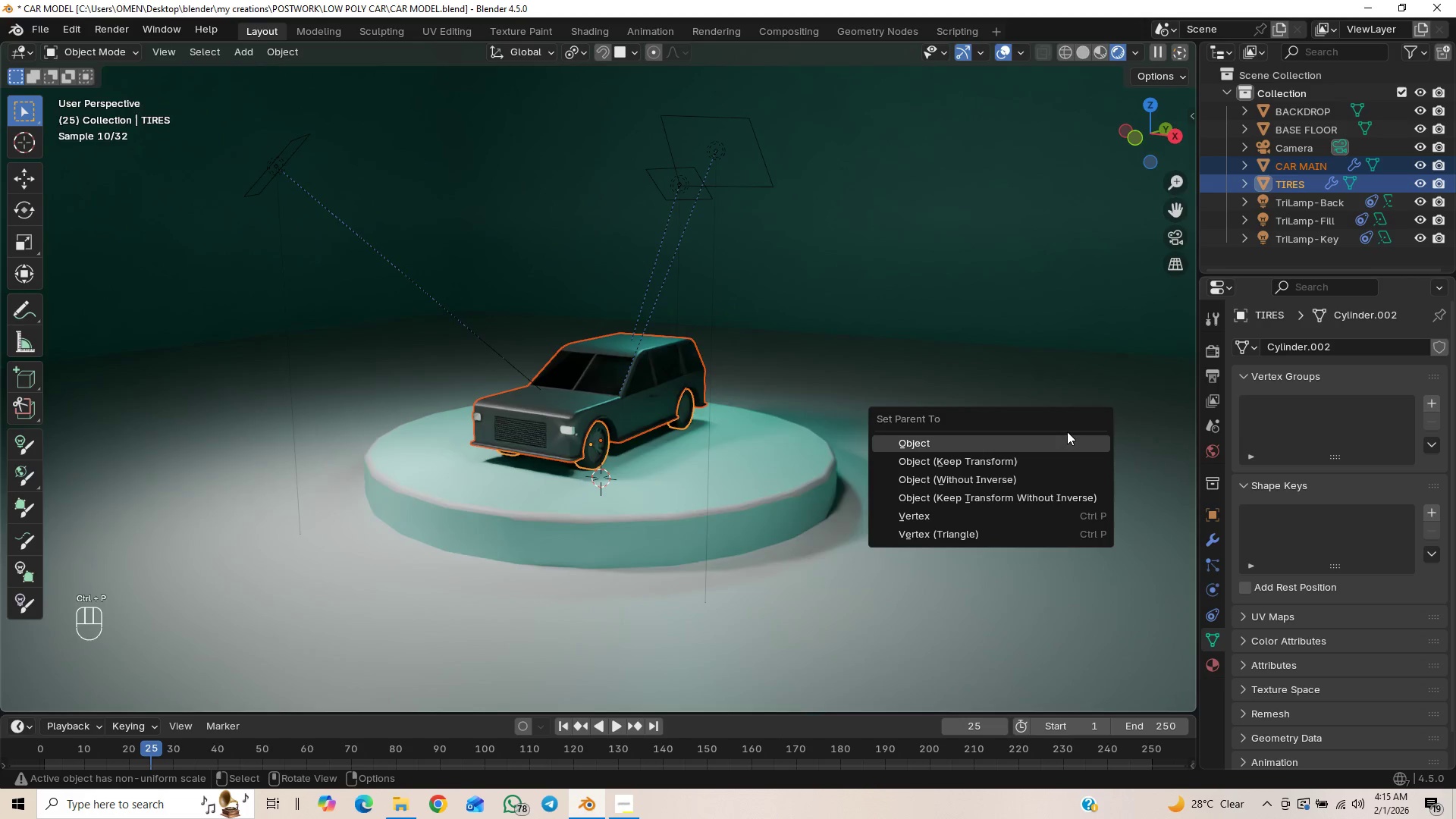 
left_click([1061, 444])
 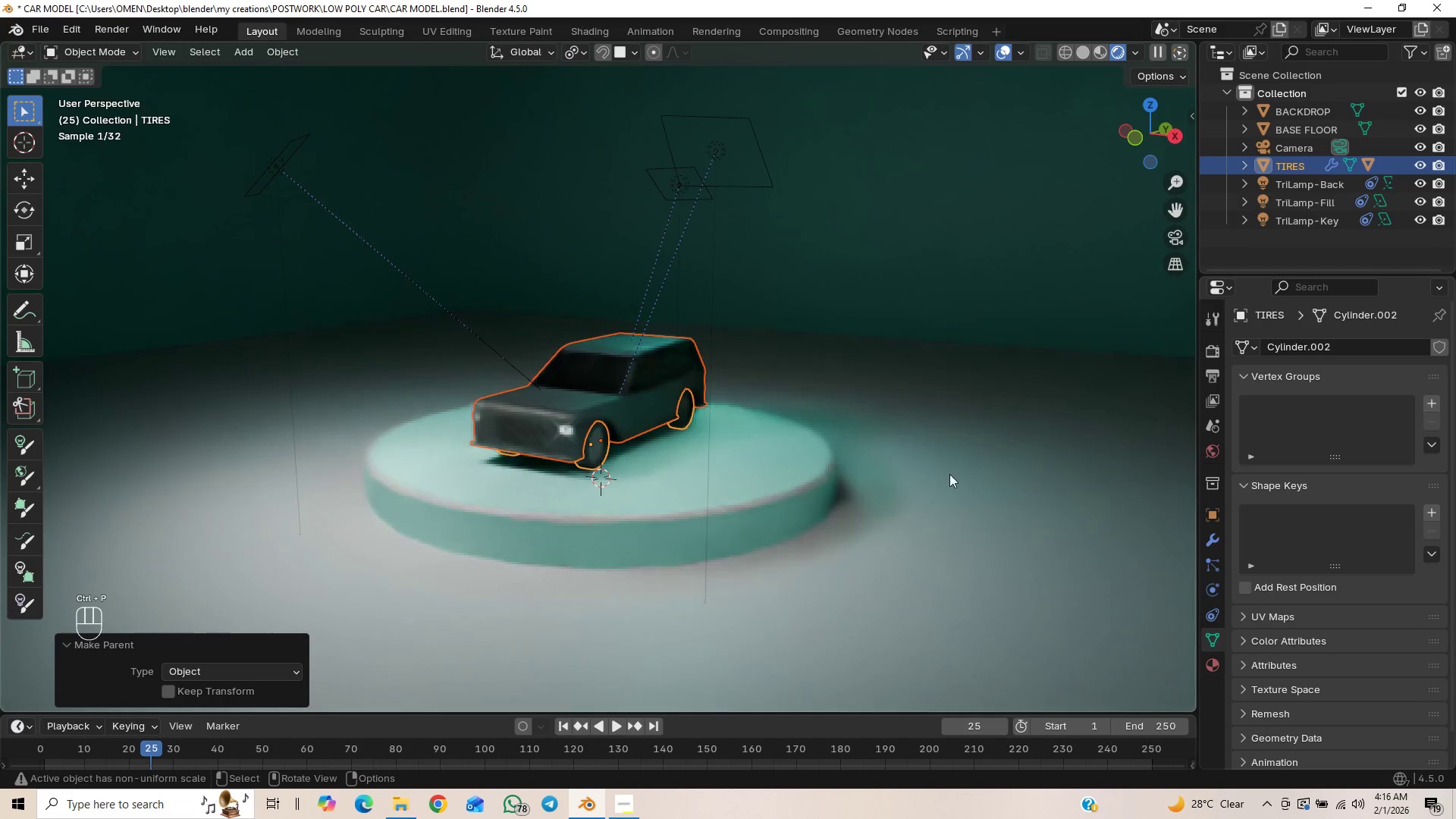 
key(Control+Z)
 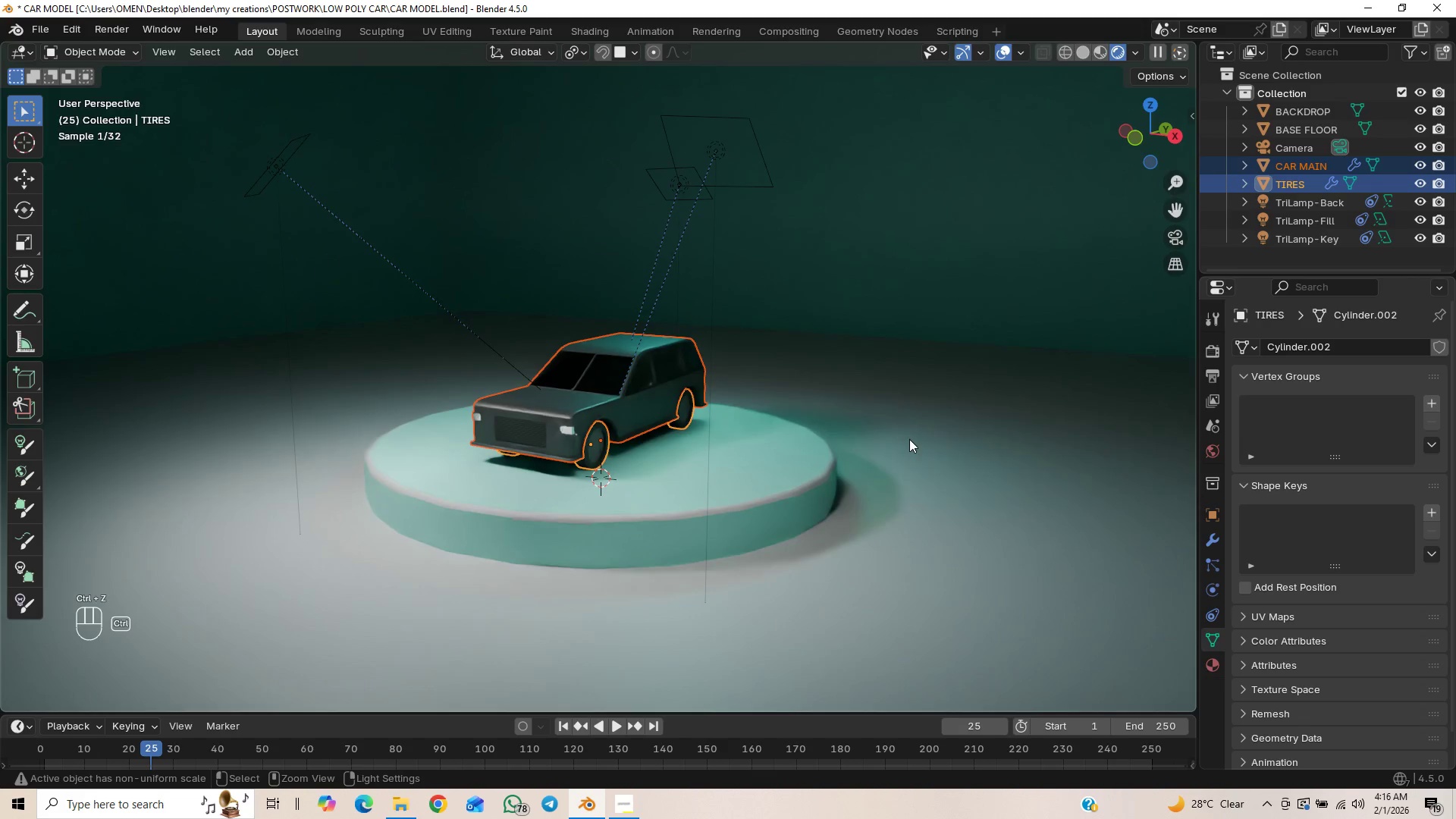 
left_click([957, 413])
 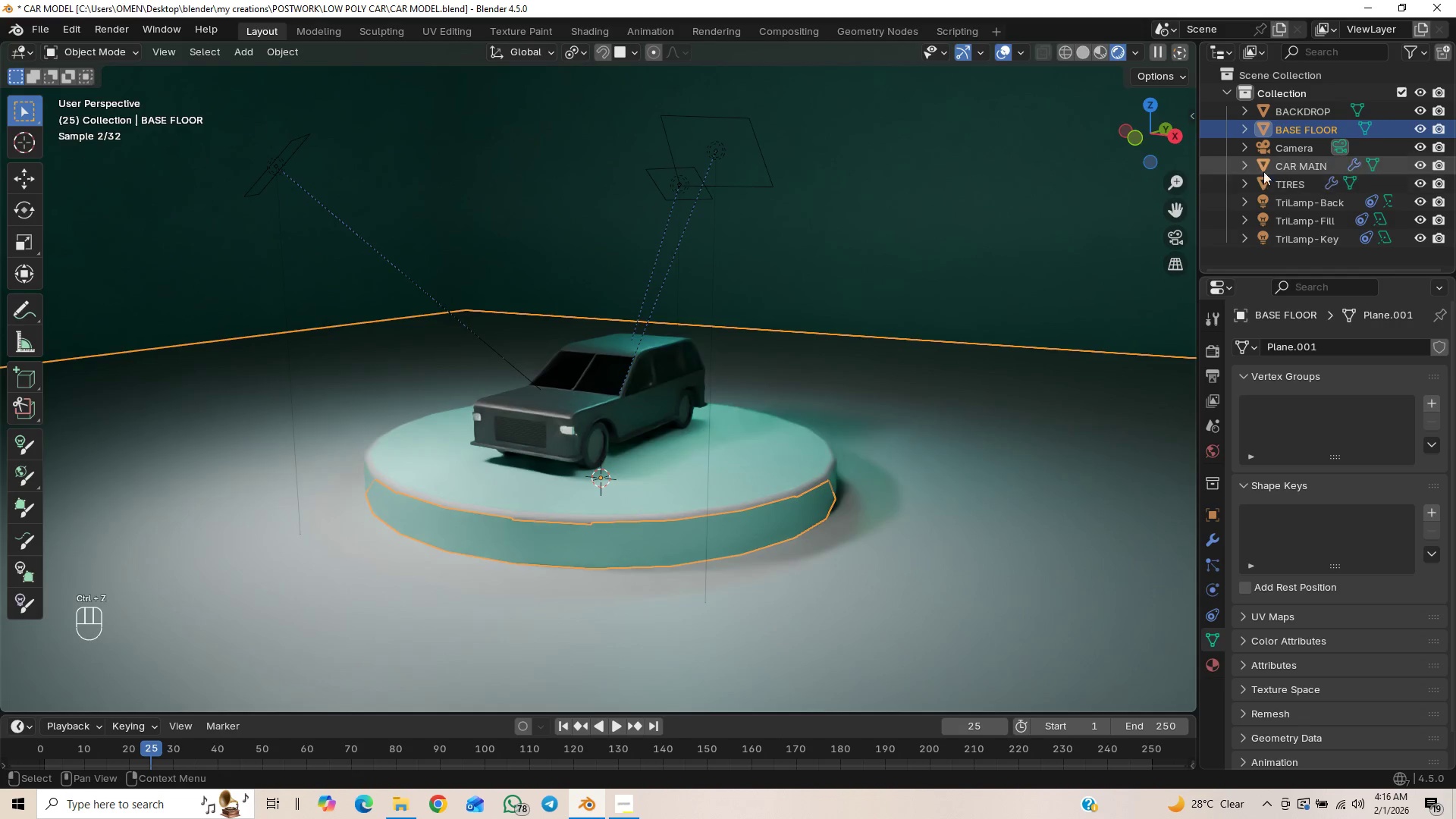 
left_click([1273, 166])
 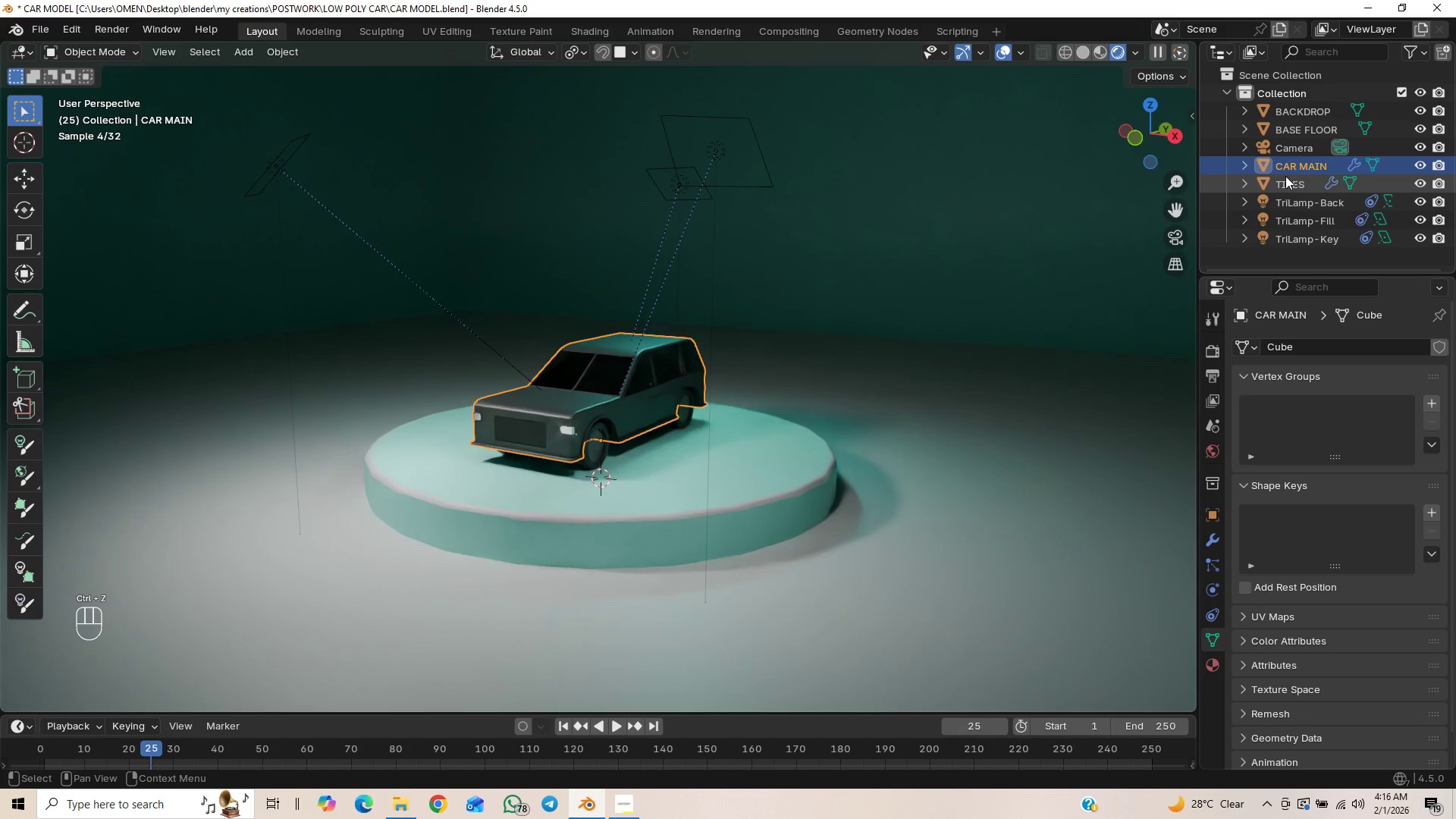 
hold_key(key=ShiftLeft, duration=0.67)
left_click([1288, 177])
 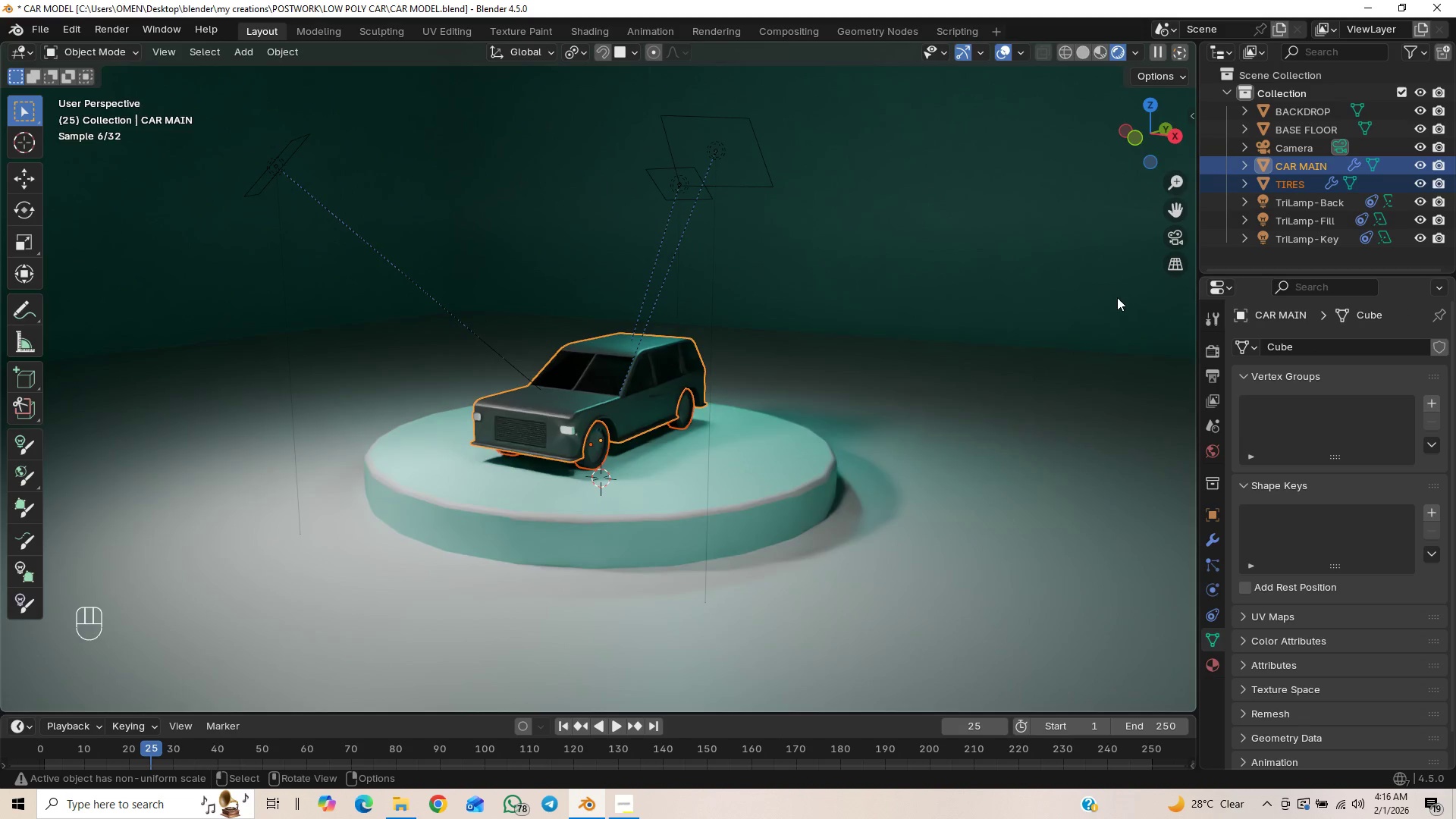 
key(Control+P)
 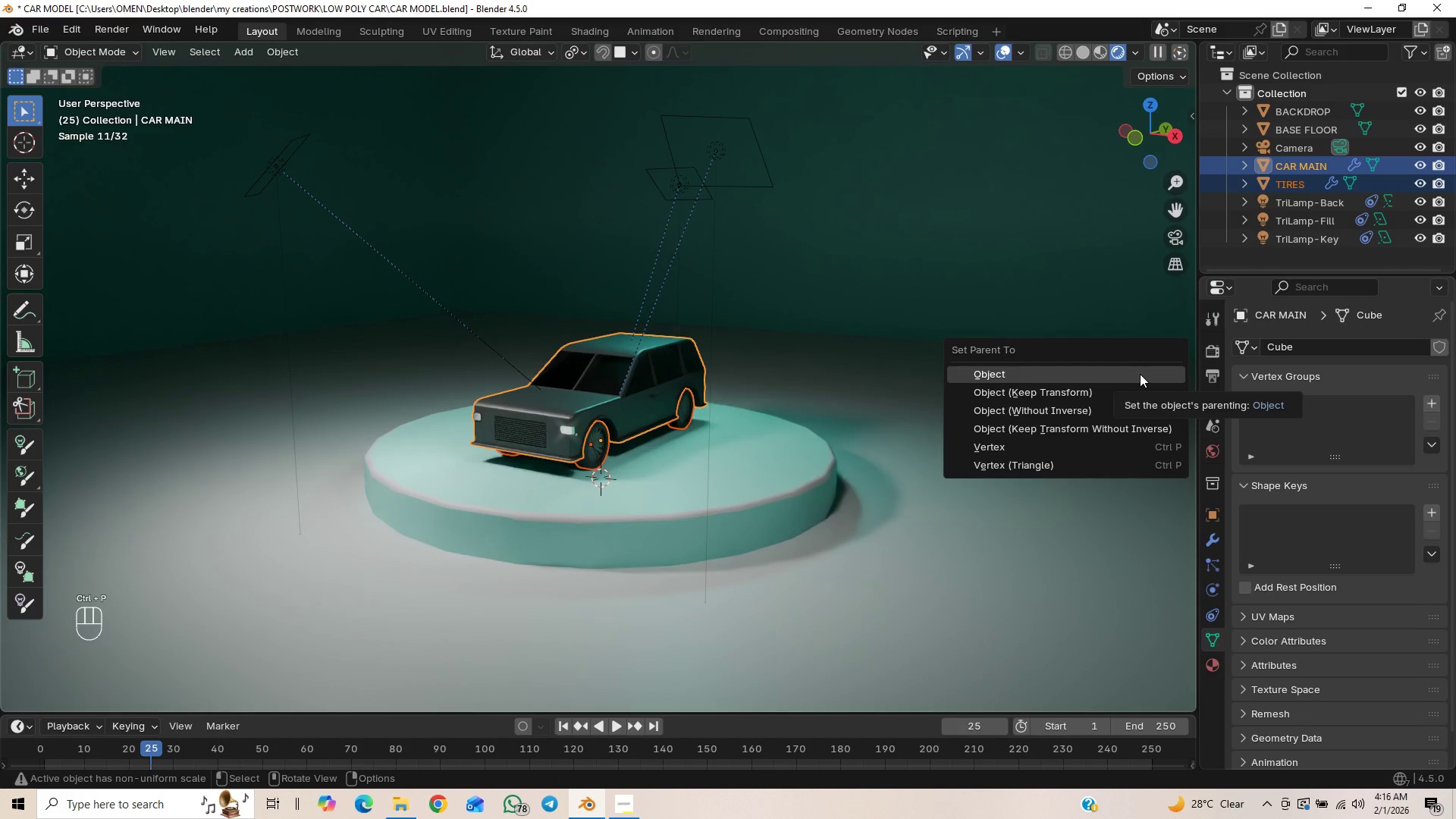 
left_click([1140, 374])
 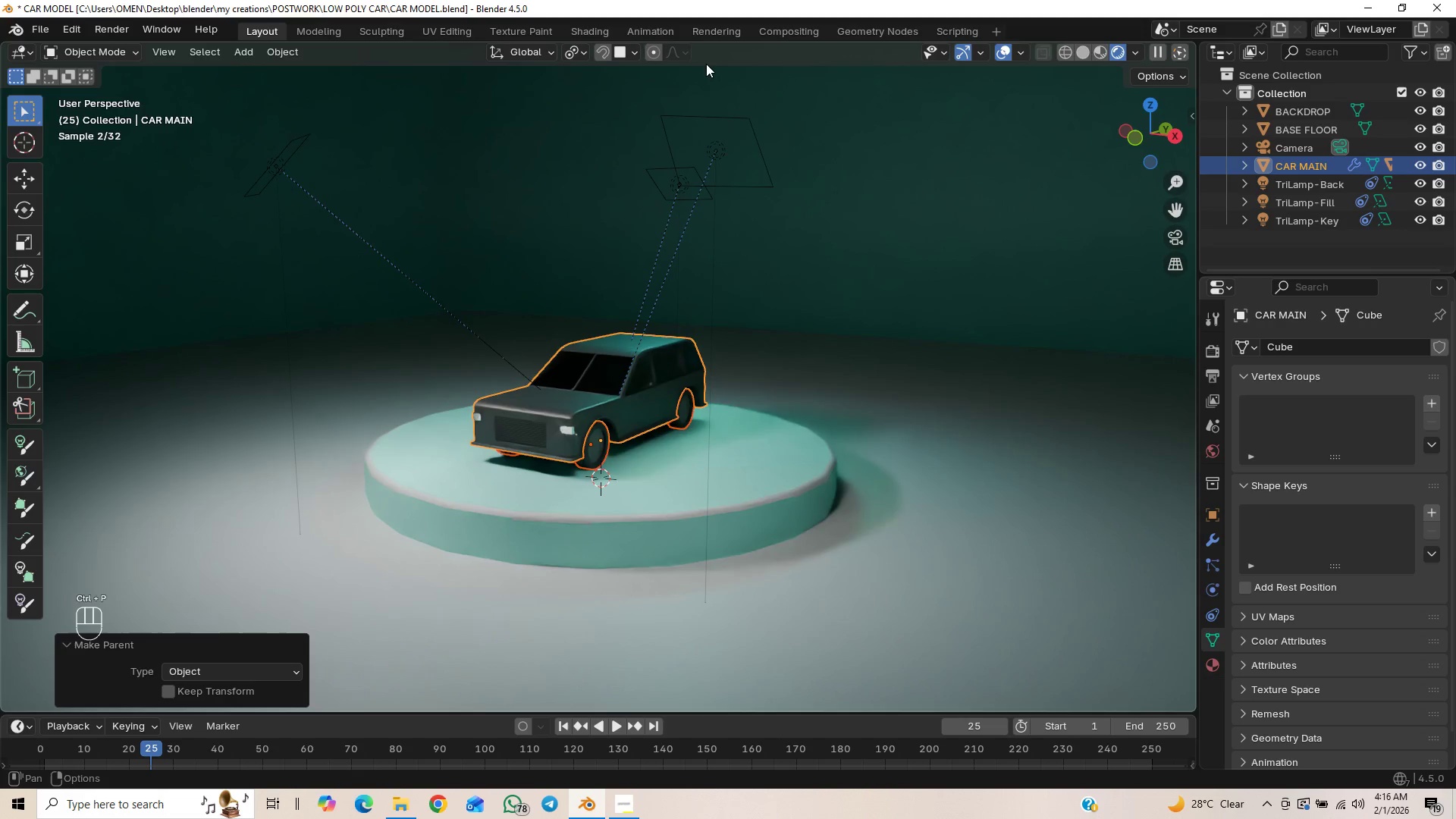 
key(Control+S)
 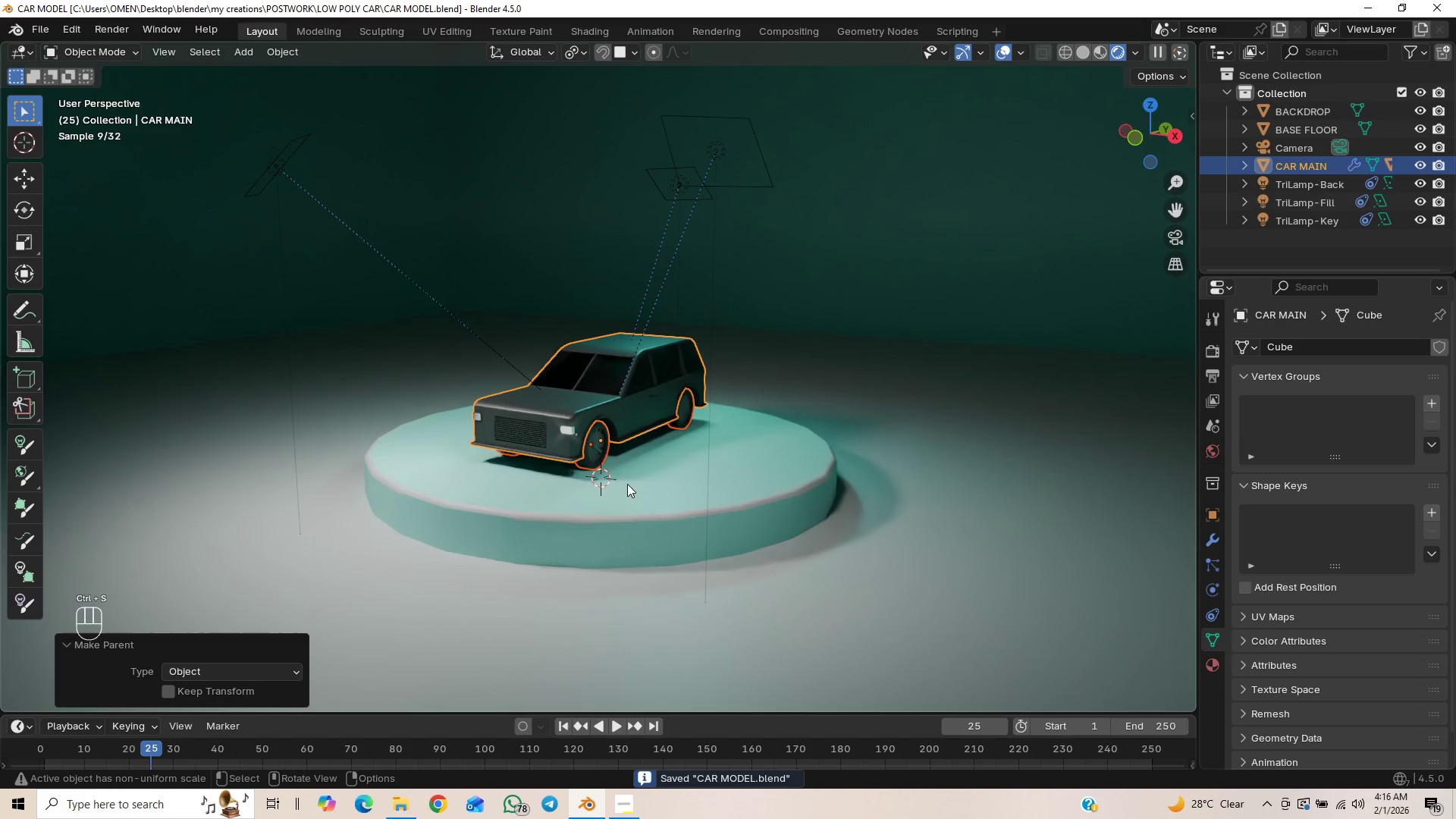 
left_click([864, 334])
 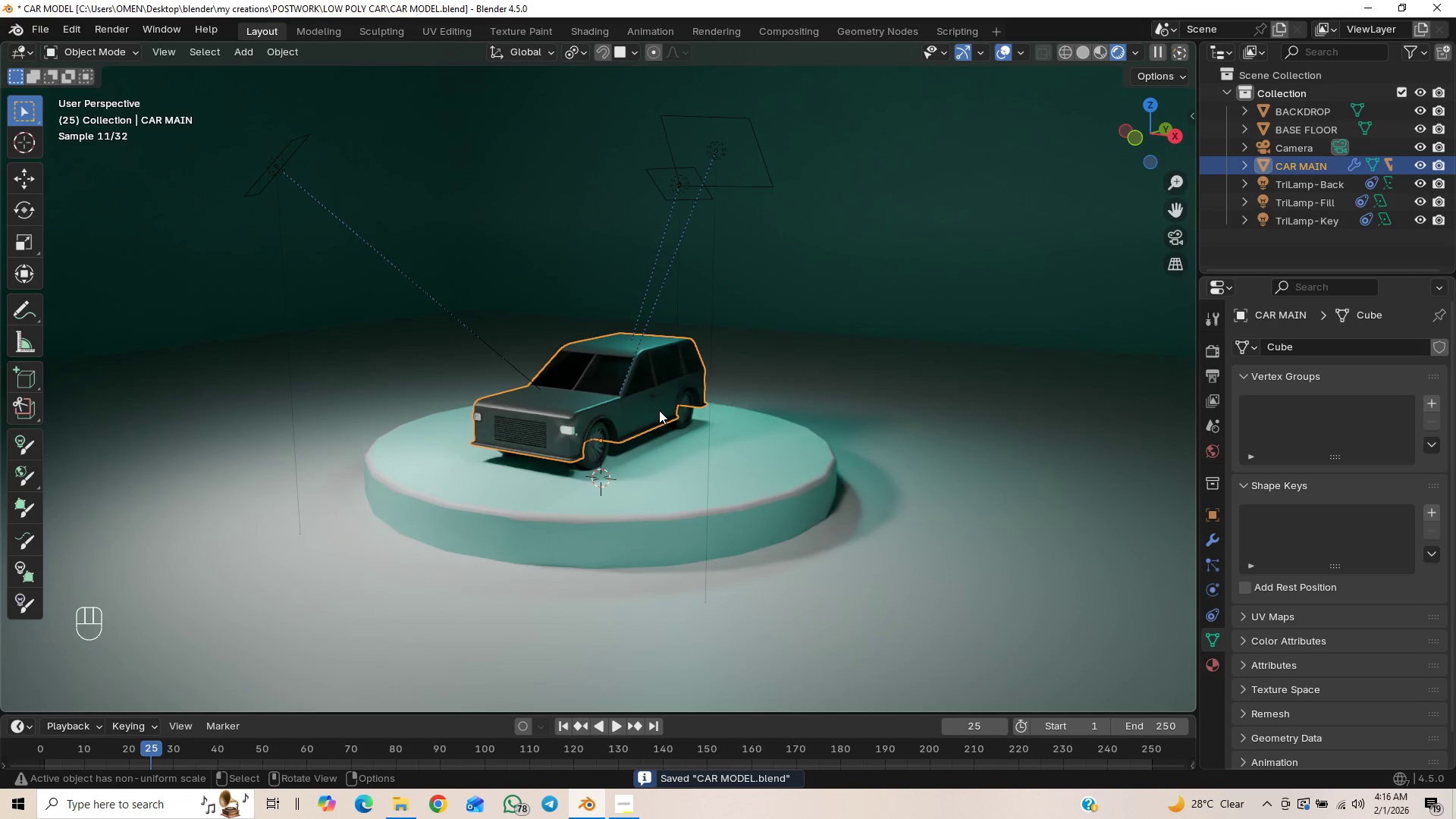 
key(G)
 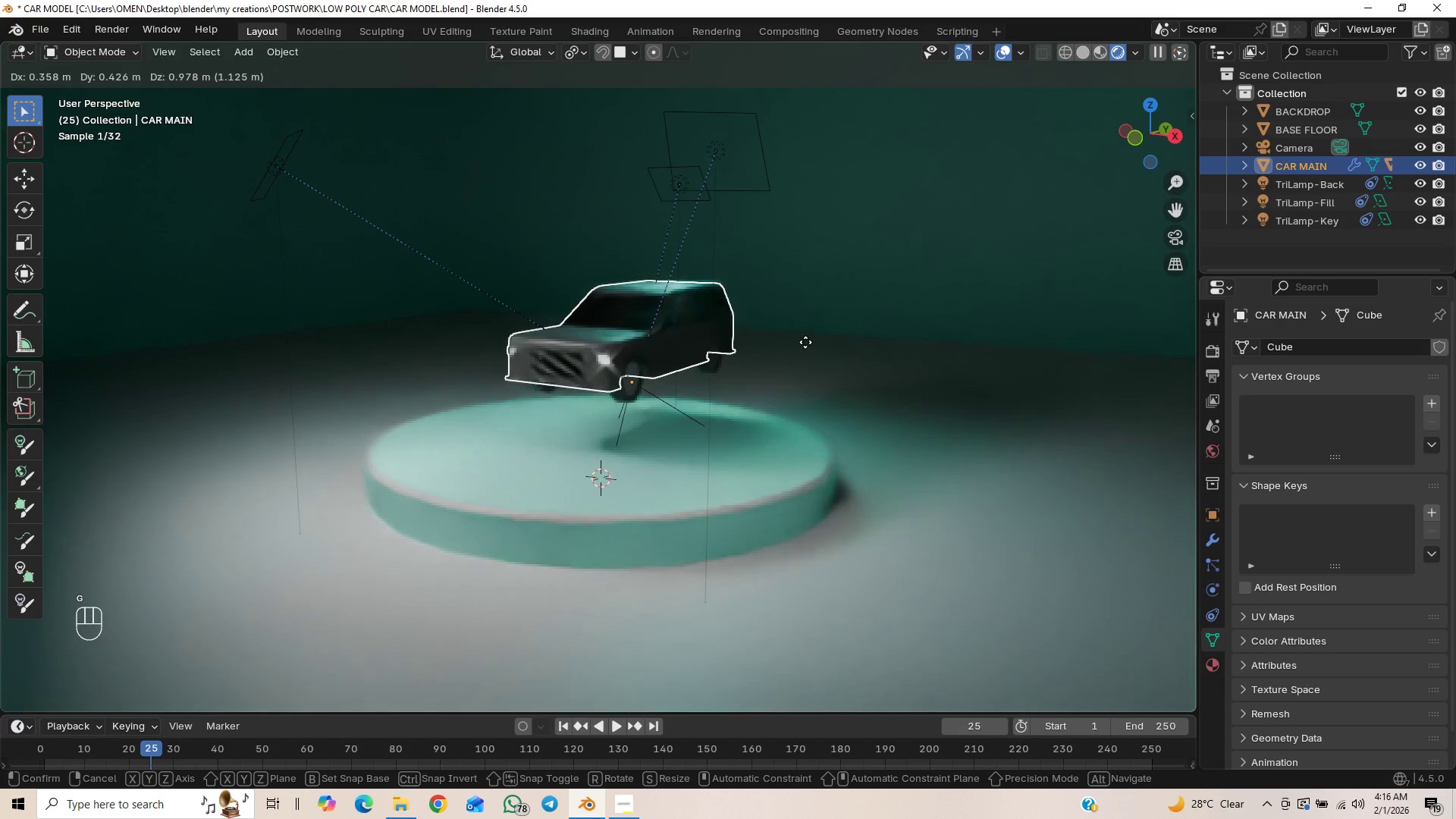 
right_click([805, 332])
 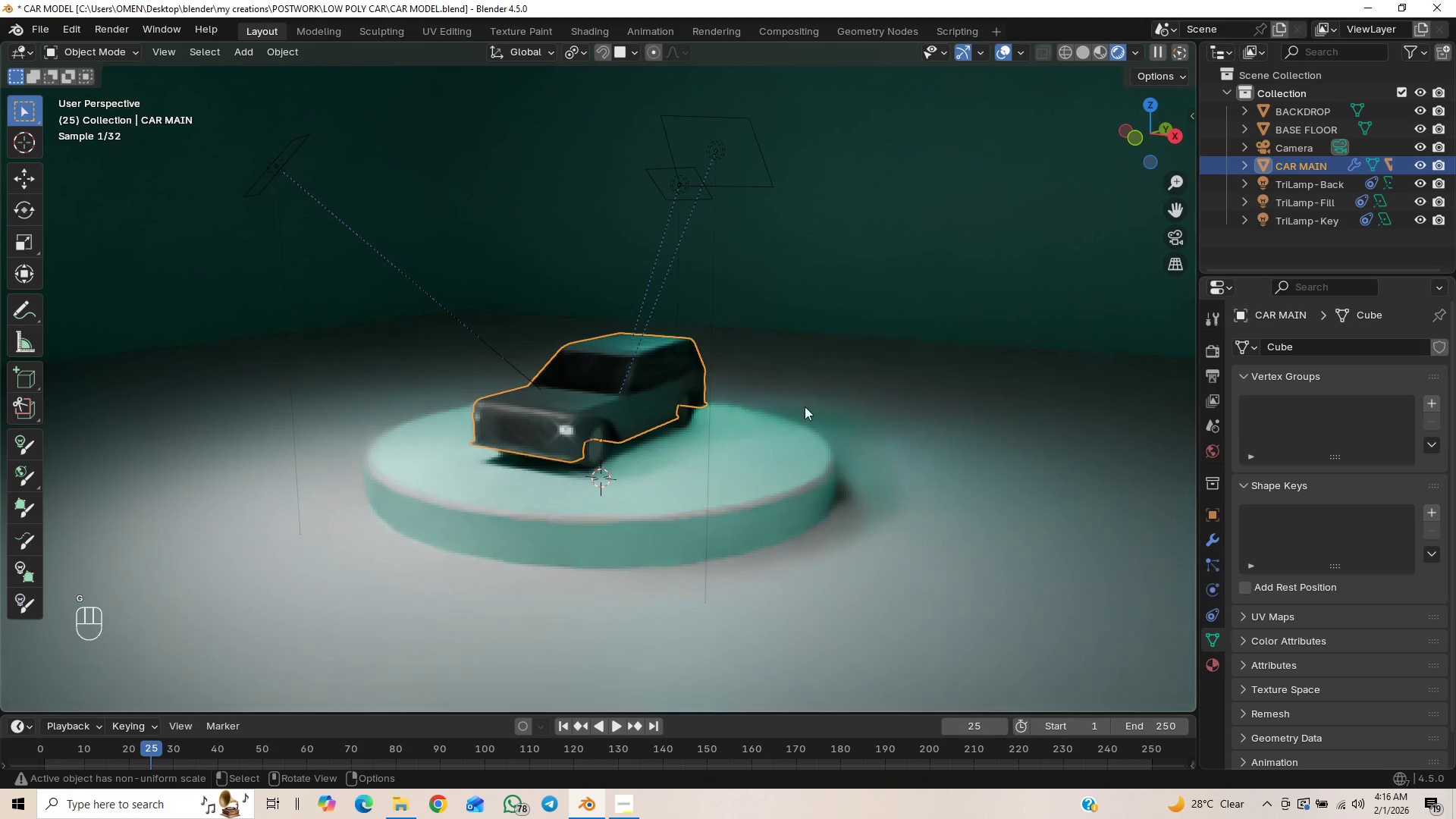 
key(Control+S)
 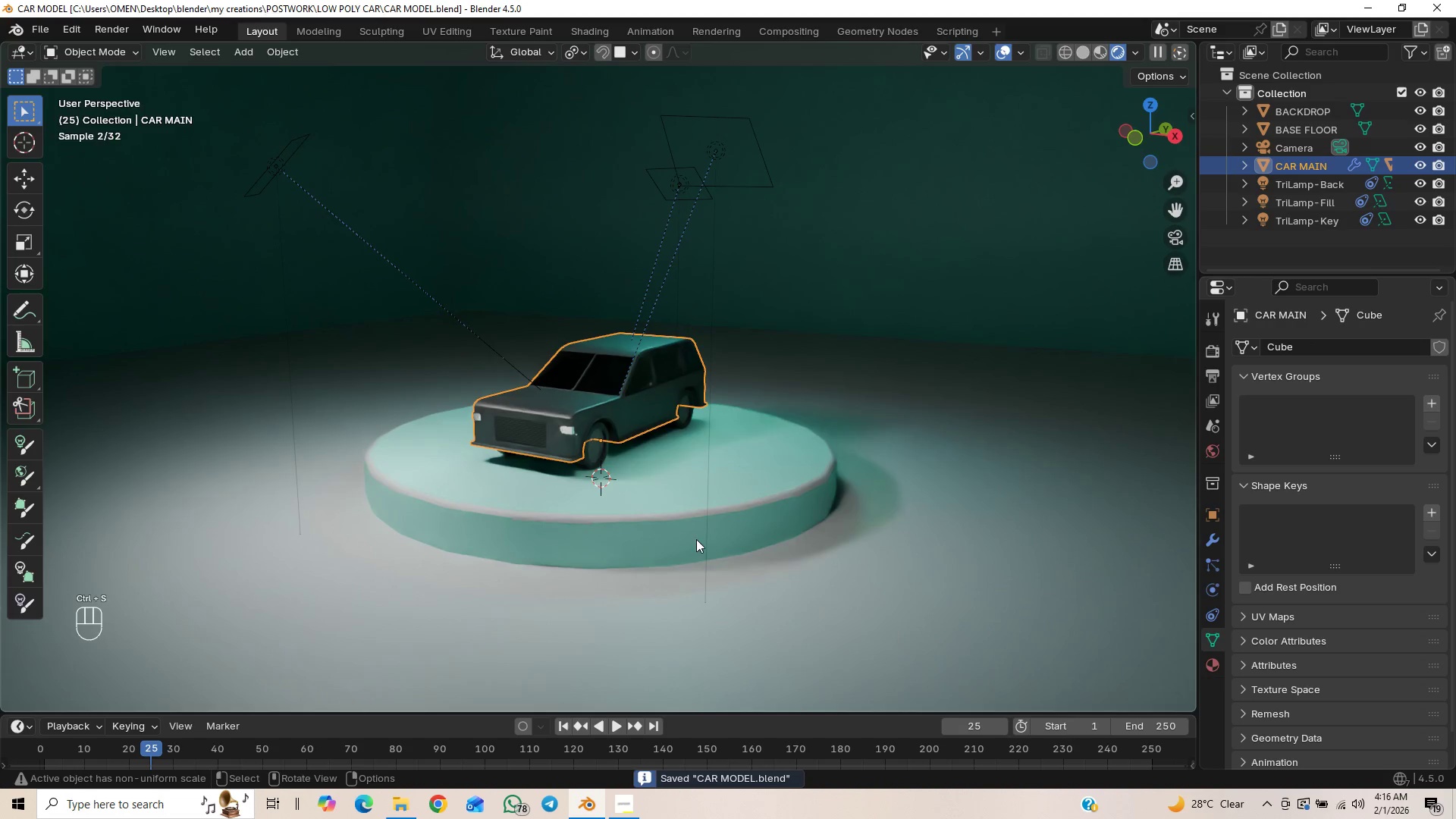 
scroll: coordinate [701, 528], scroll_direction: down, amount: 1.0
 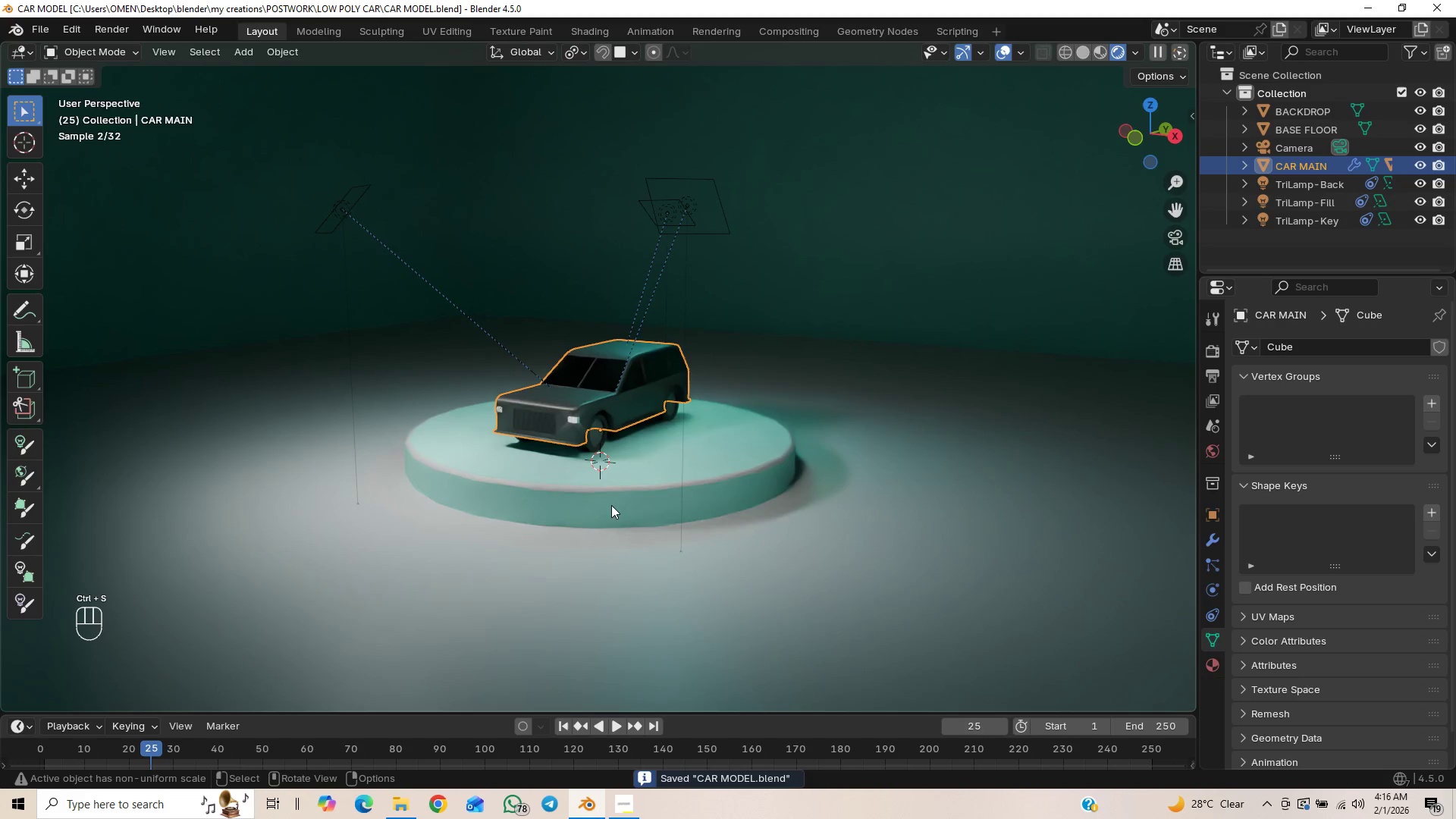 
key(Shift+A)
 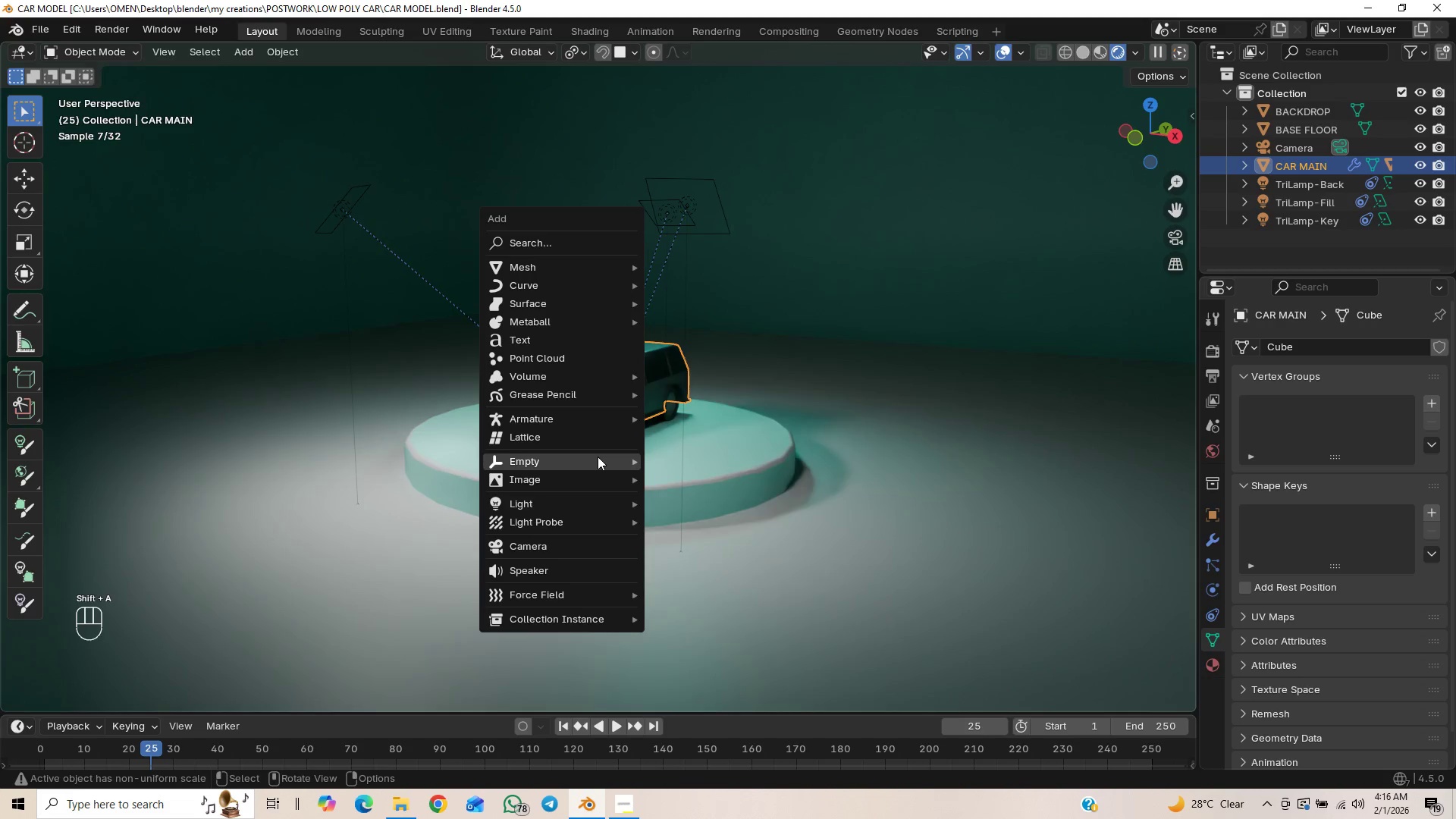 
mouse_move([675, 474])
 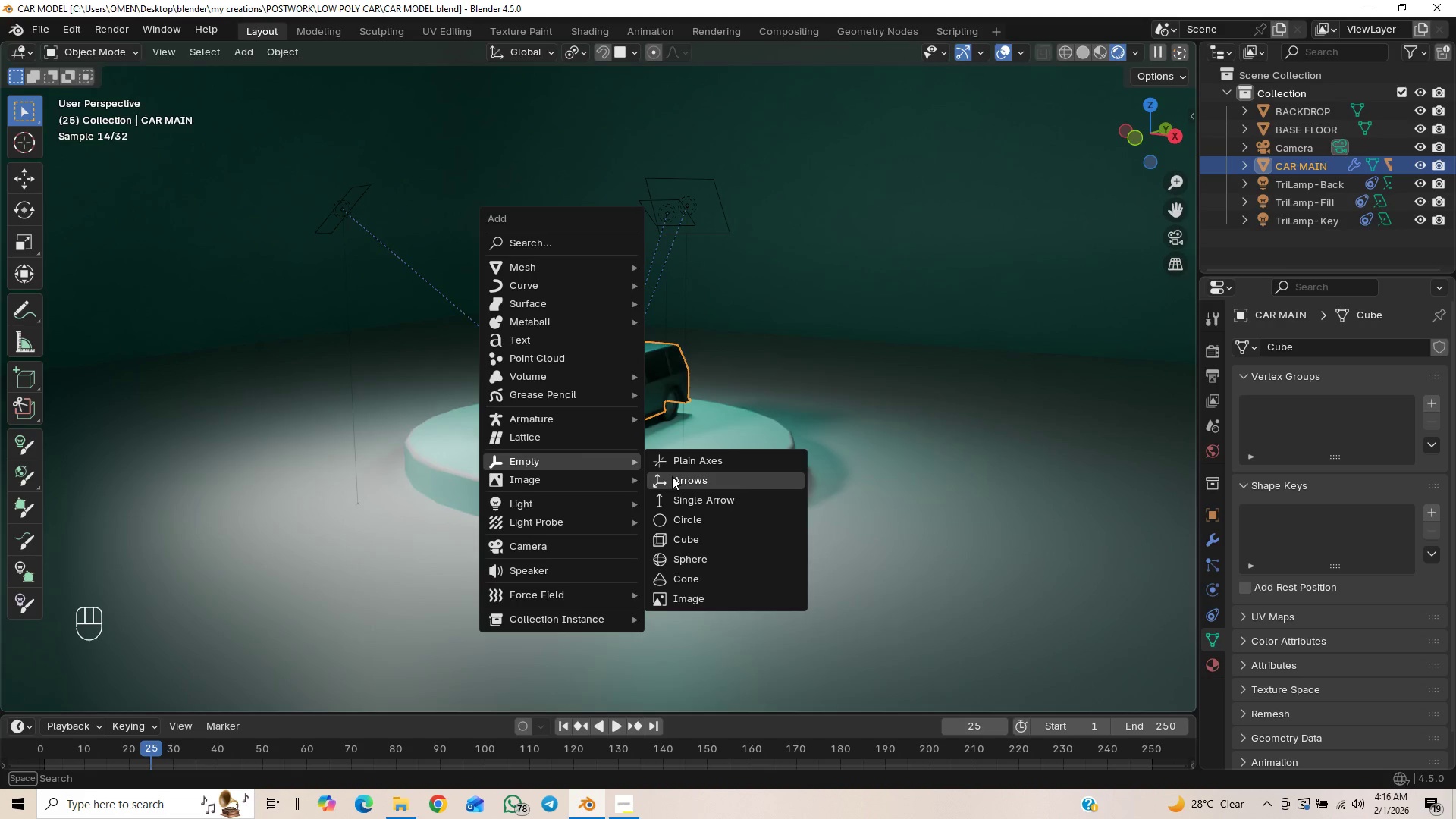 
left_click([677, 461])
 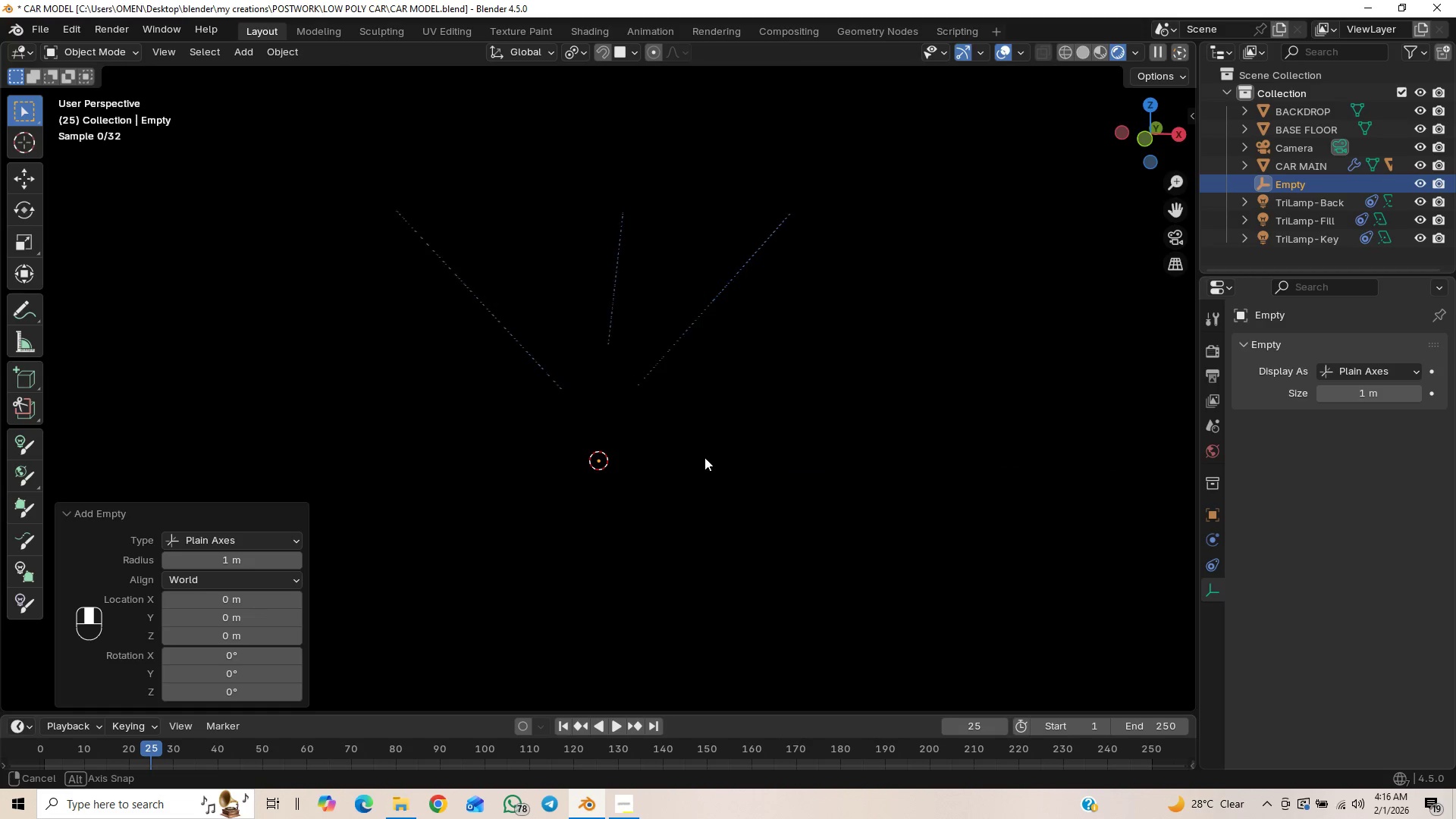 
key(S)
 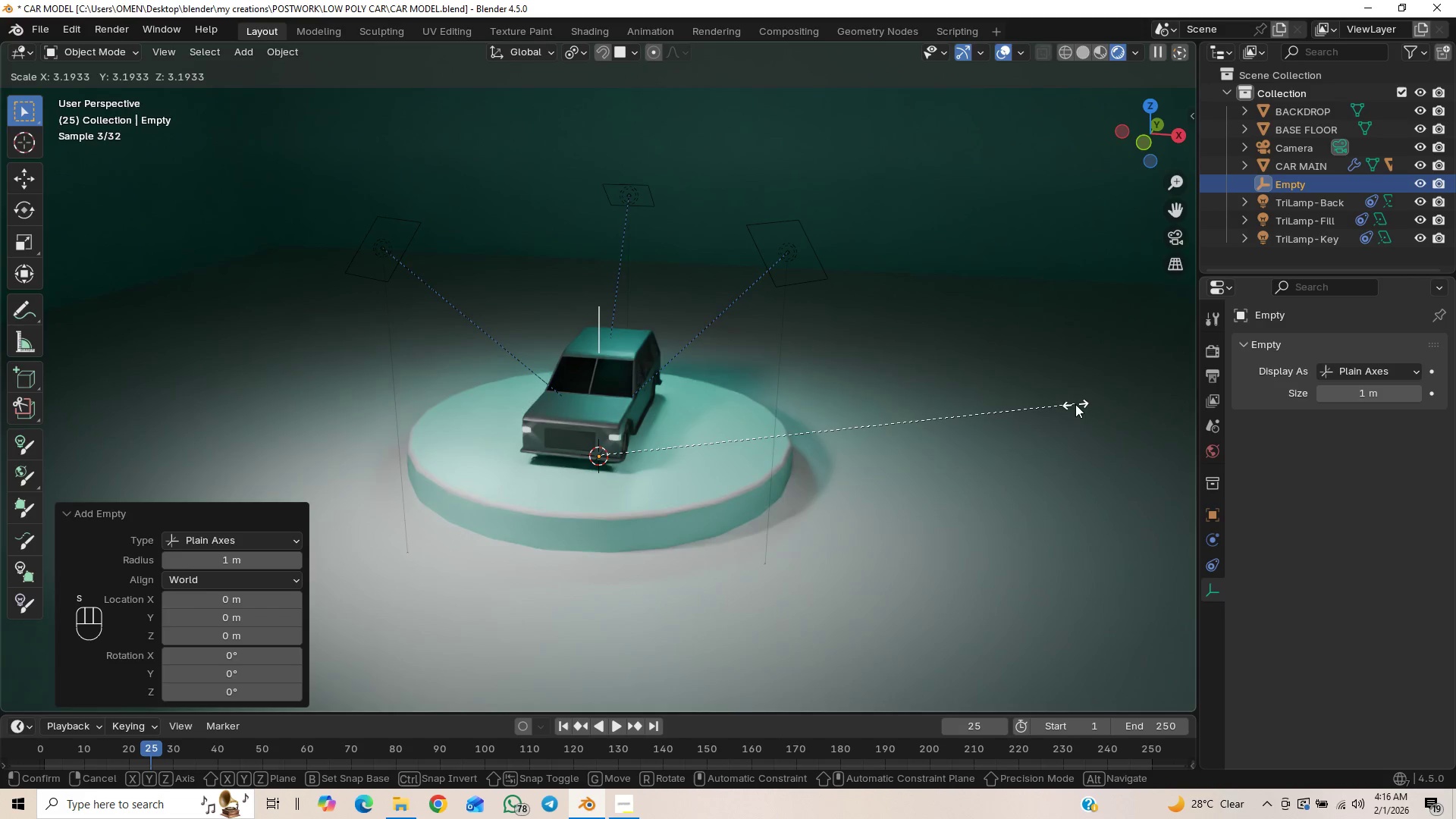 
left_click([1075, 404])
 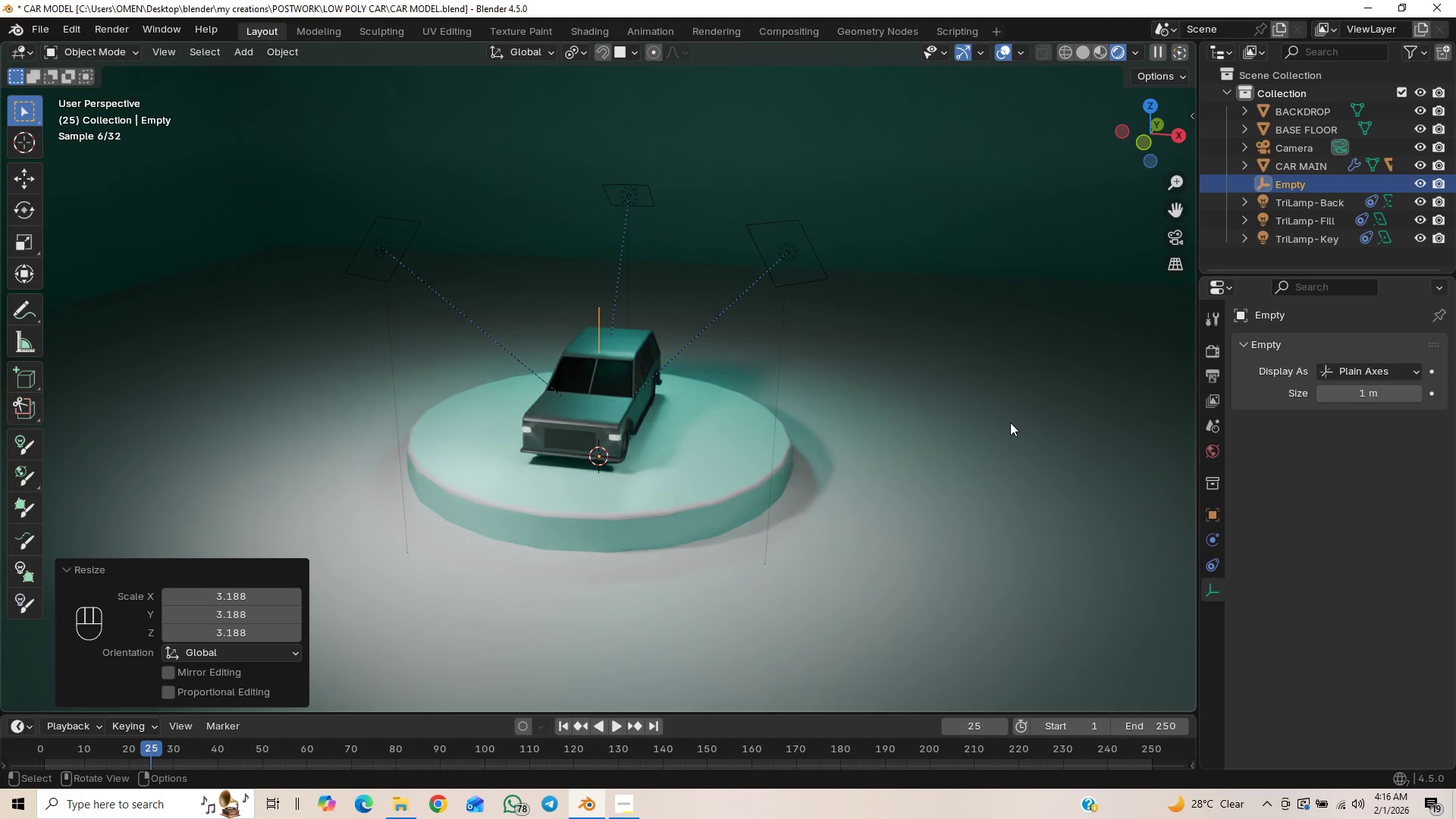 
scroll: coordinate [1004, 457], scroll_direction: down, amount: 2.0
 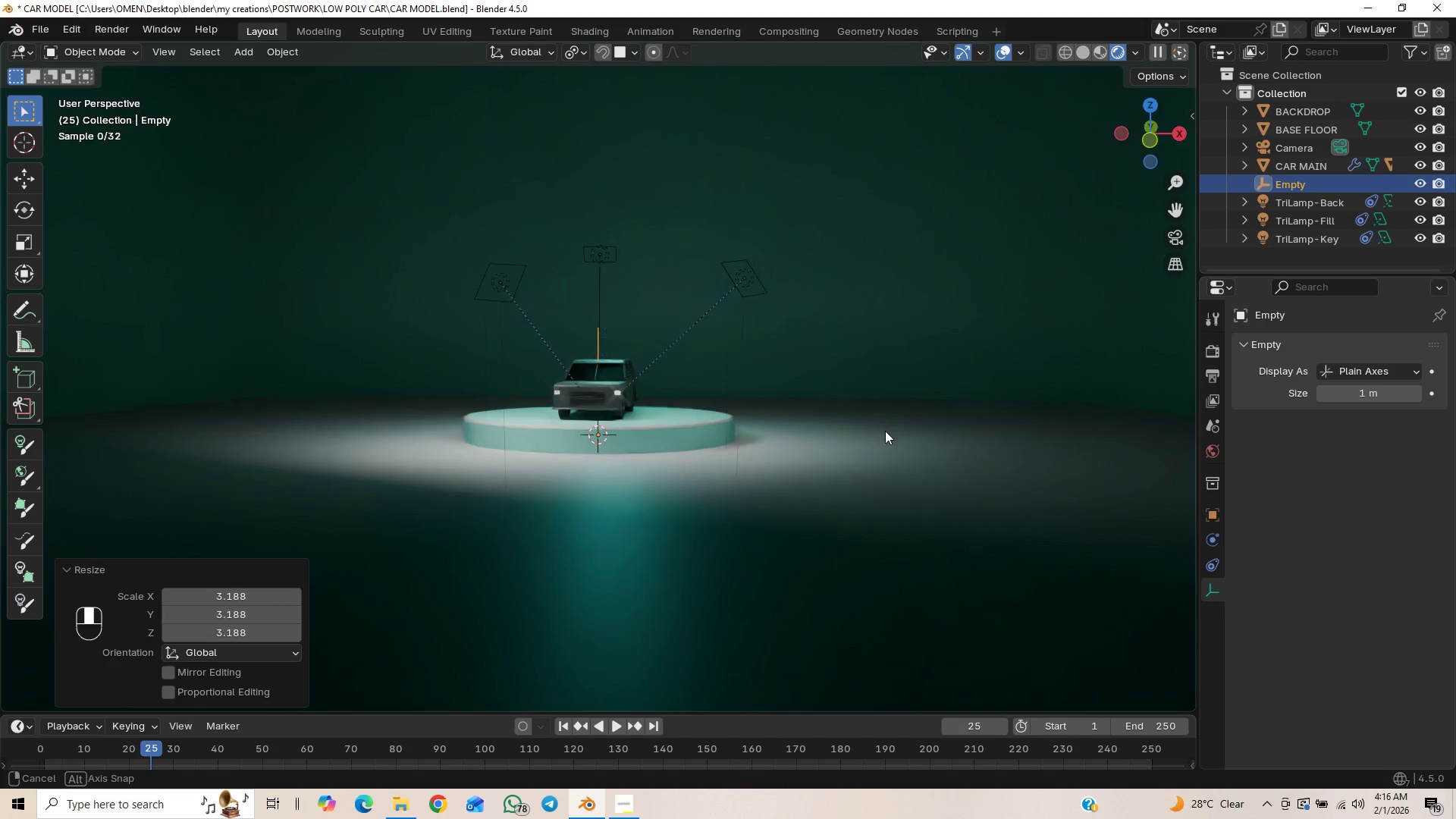 
scroll: coordinate [868, 431], scroll_direction: up, amount: 1.0
 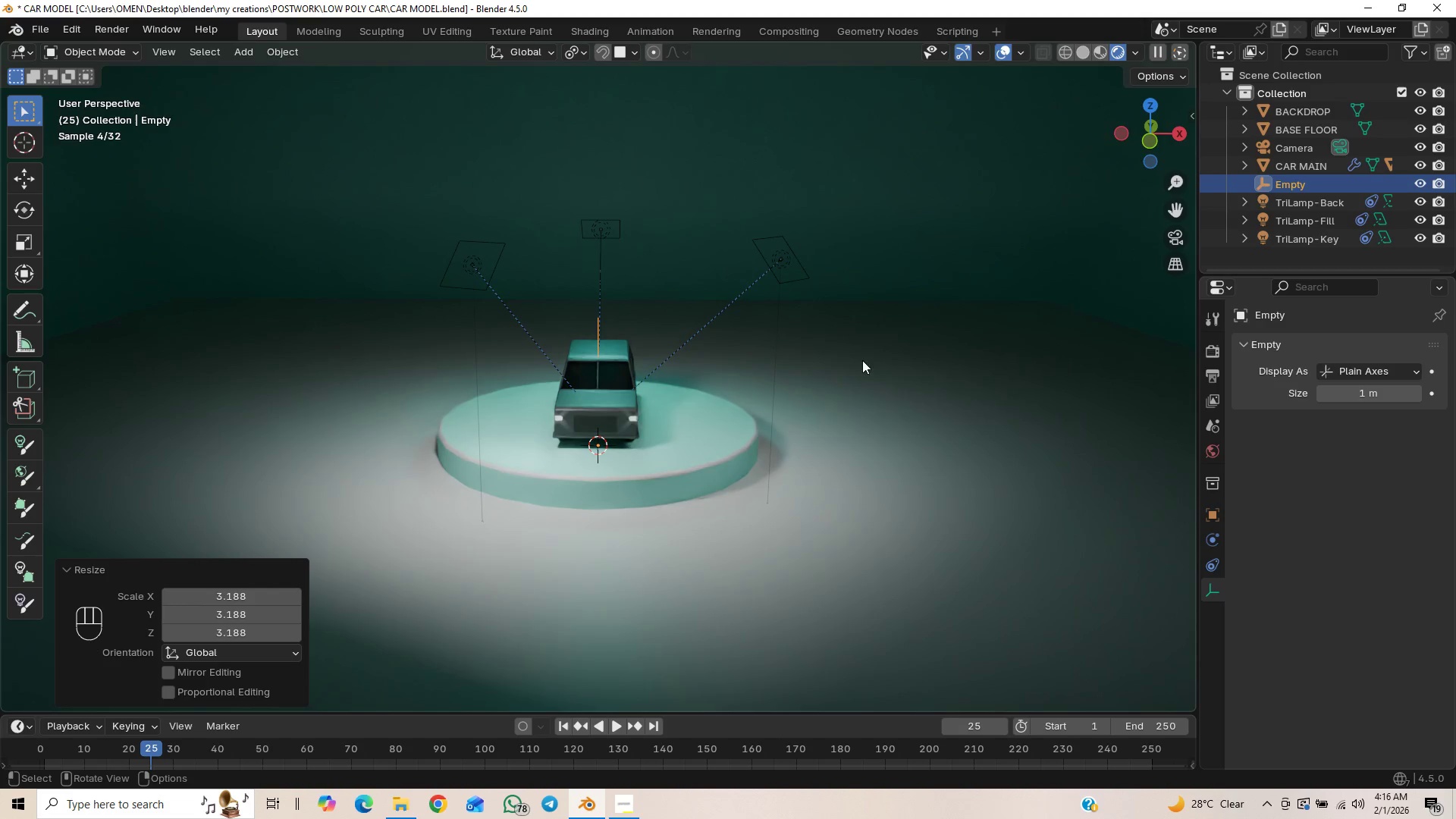 
left_click([1307, 171])
 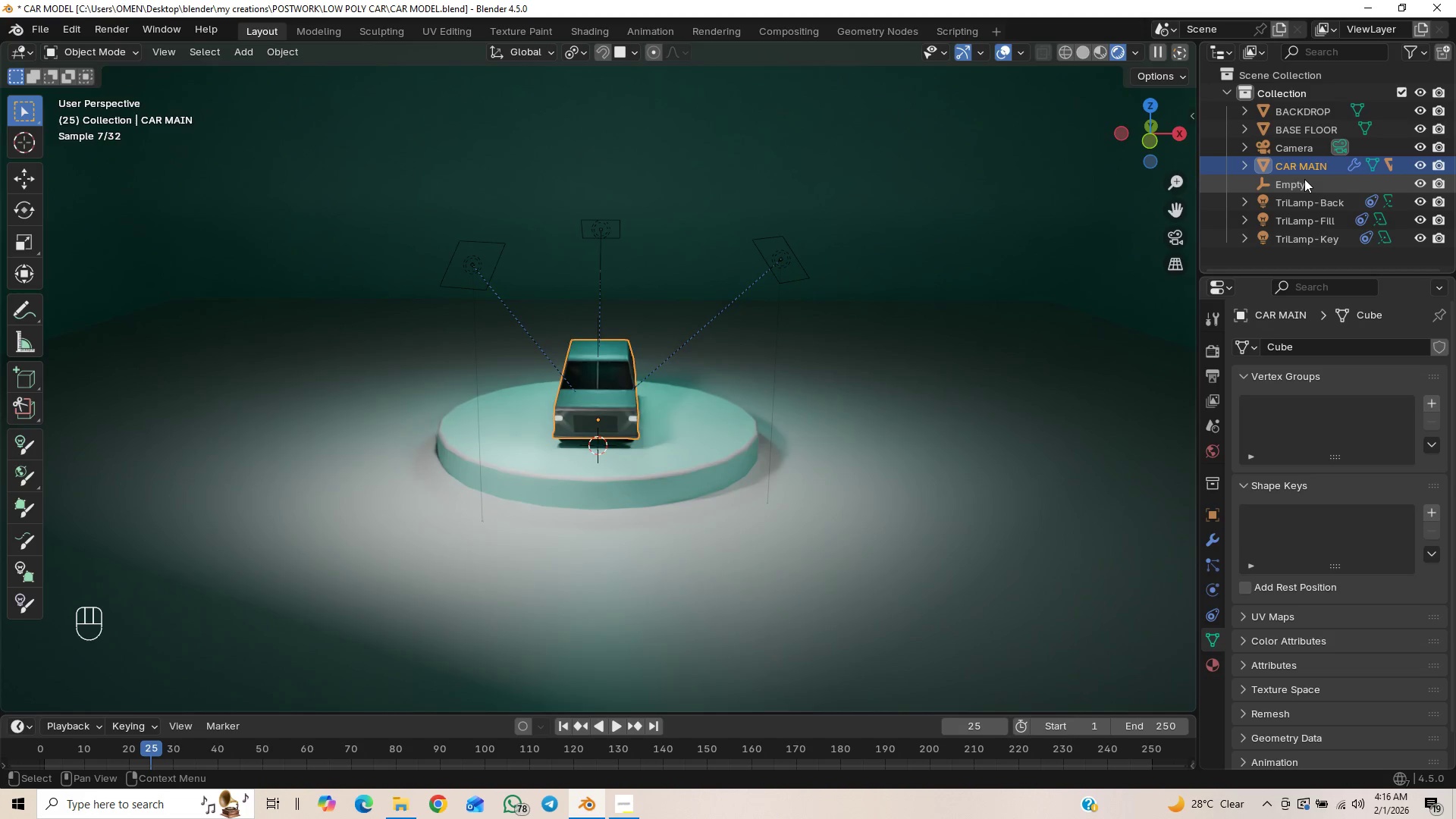 
hold_key(key=ShiftLeft, duration=0.98)
left_click([1304, 179])
 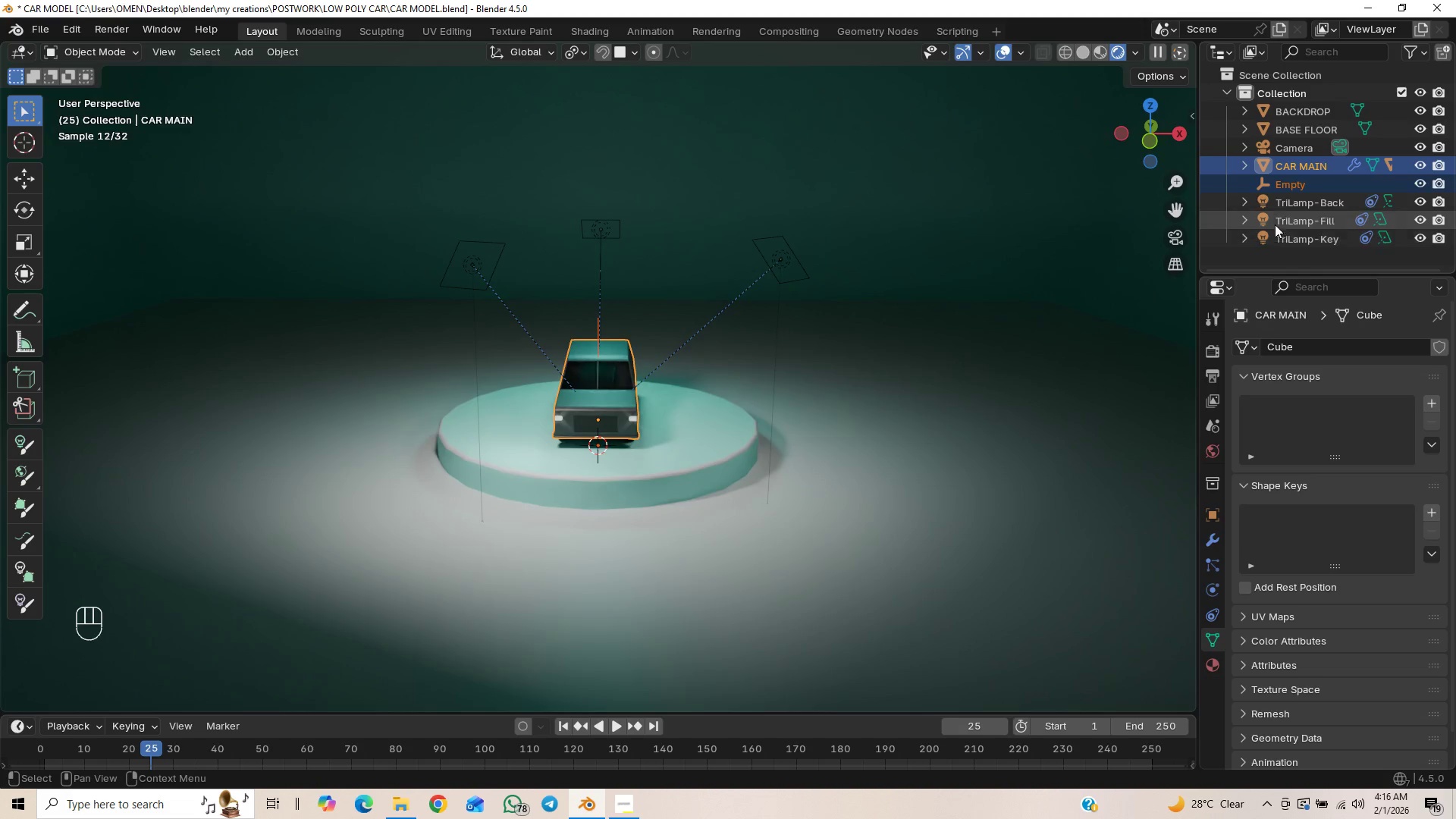 
left_click([1306, 168])
 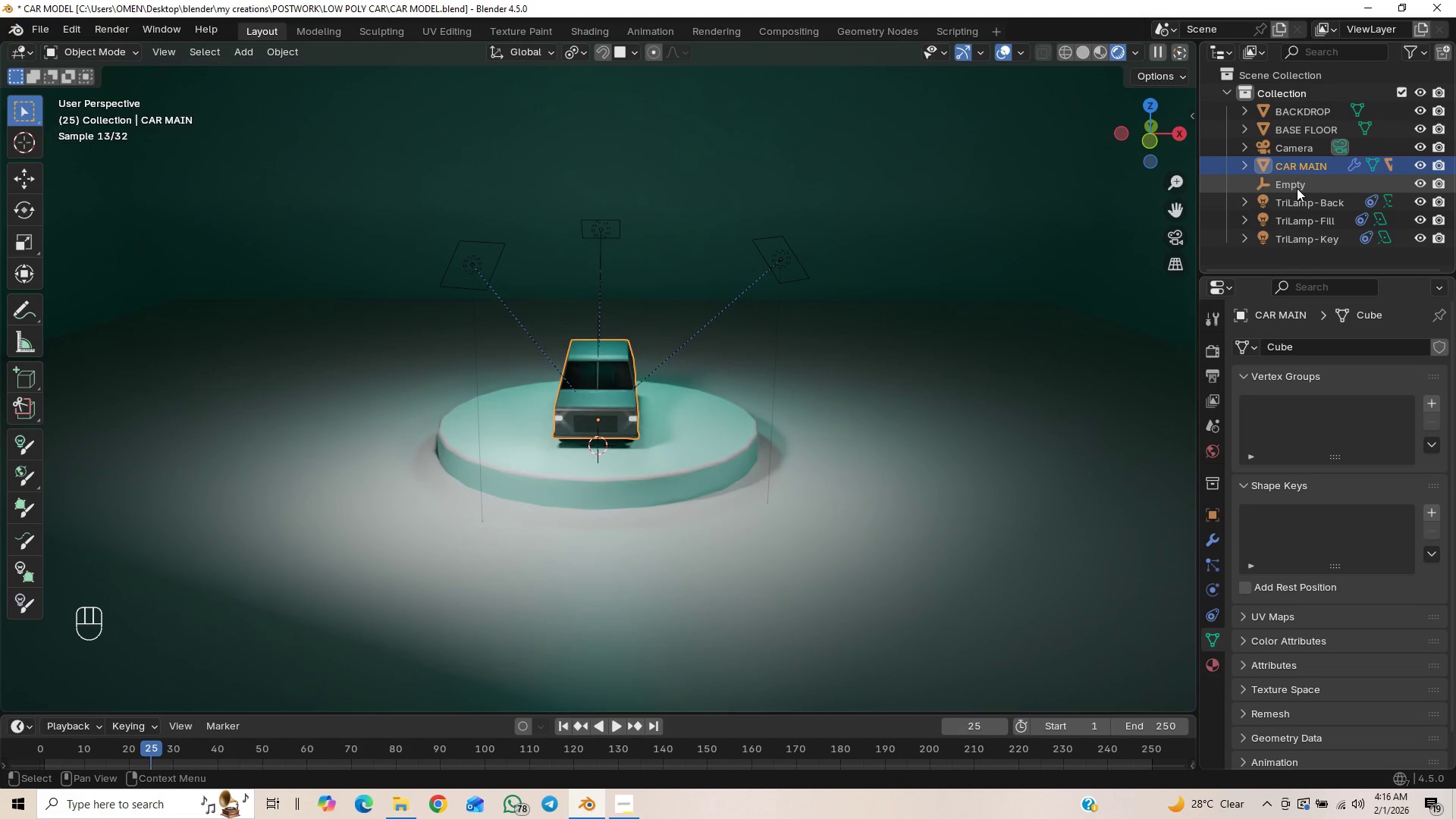 
left_click([1299, 184])
 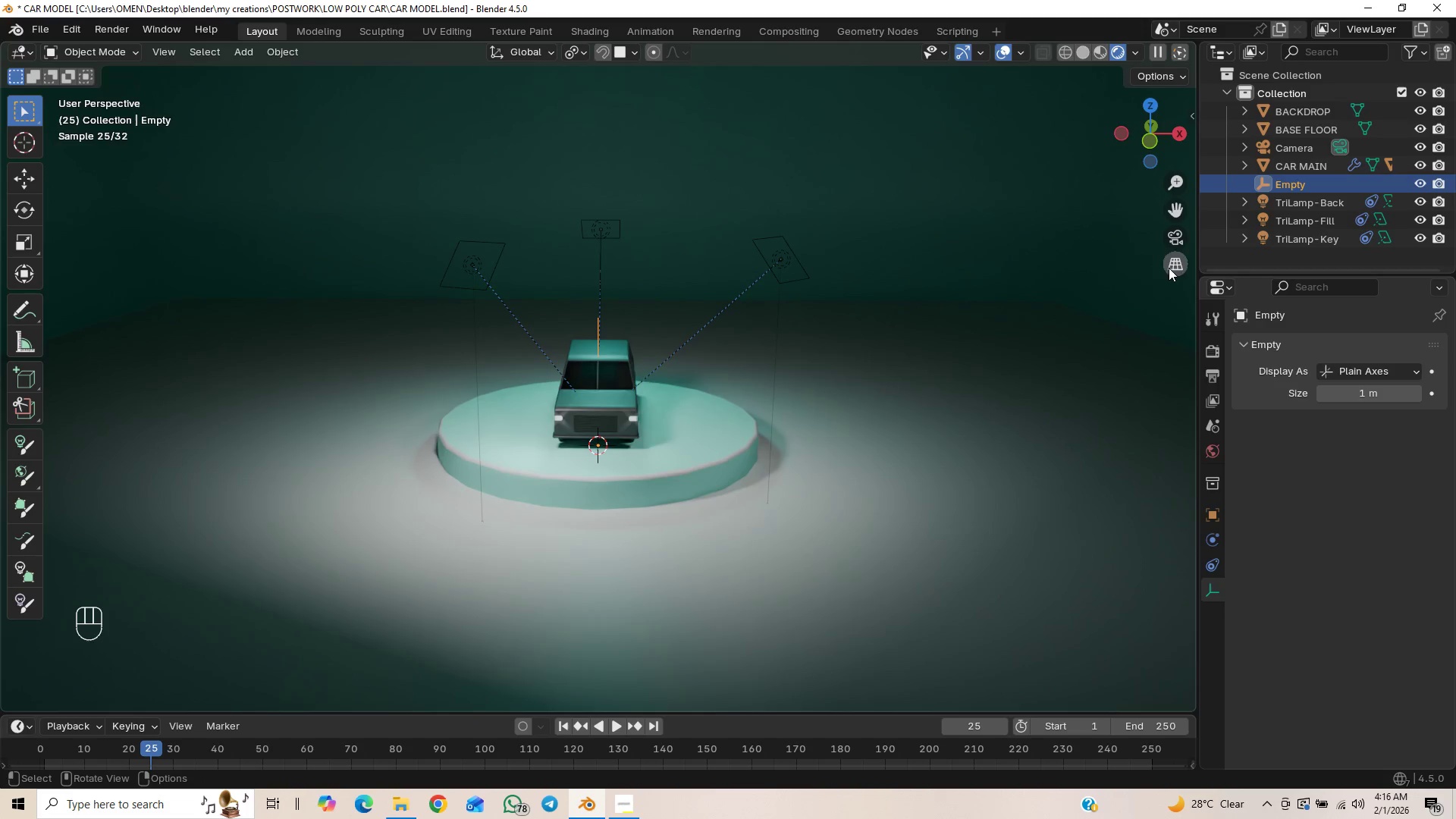 
hold_key(key=ShiftLeft, duration=1.52)
left_click([1298, 170])
 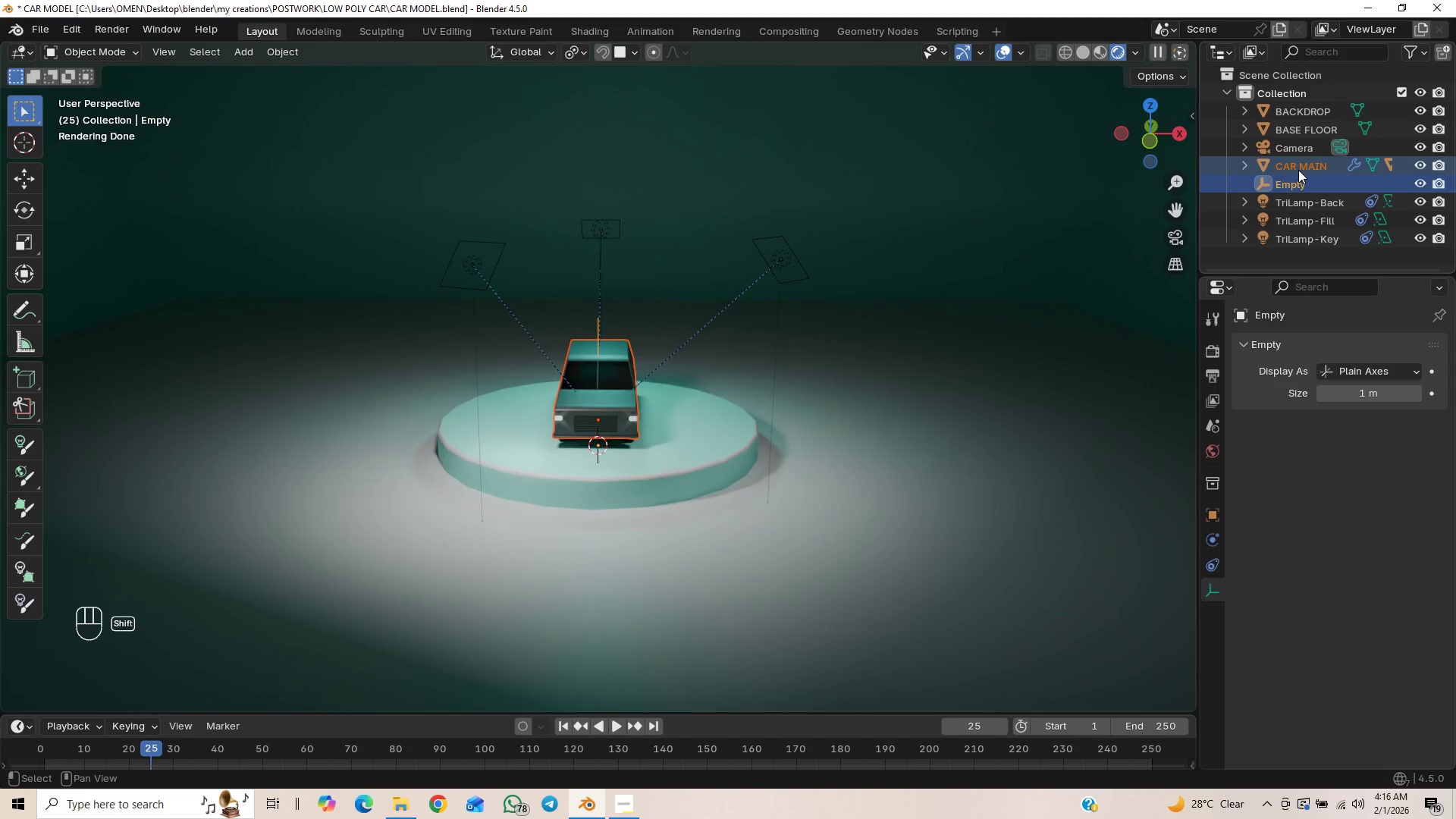 
key(Shift+ShiftLeft)
 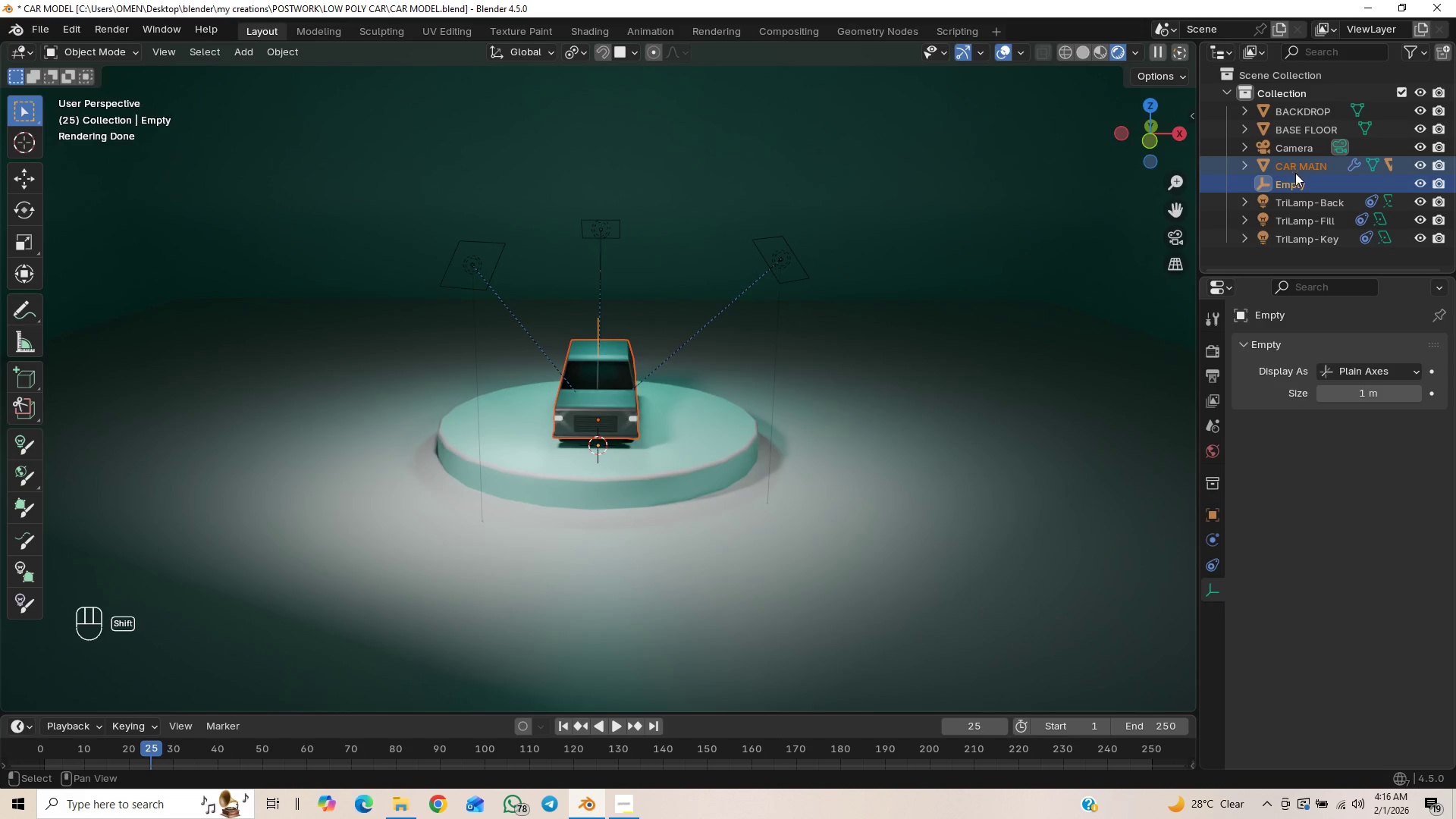 
key(Shift+ShiftLeft)
 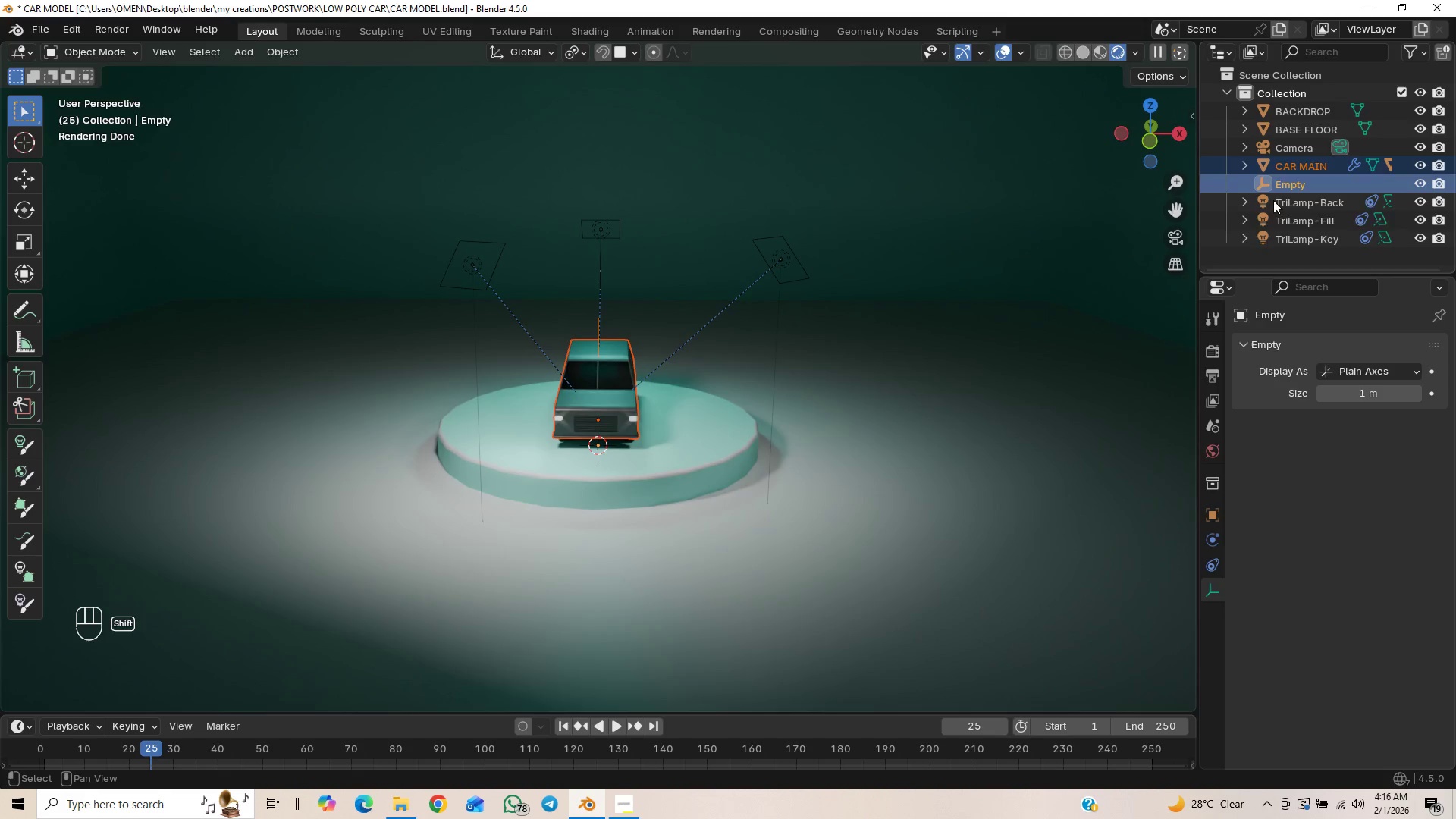 
key(Shift+ShiftLeft)
 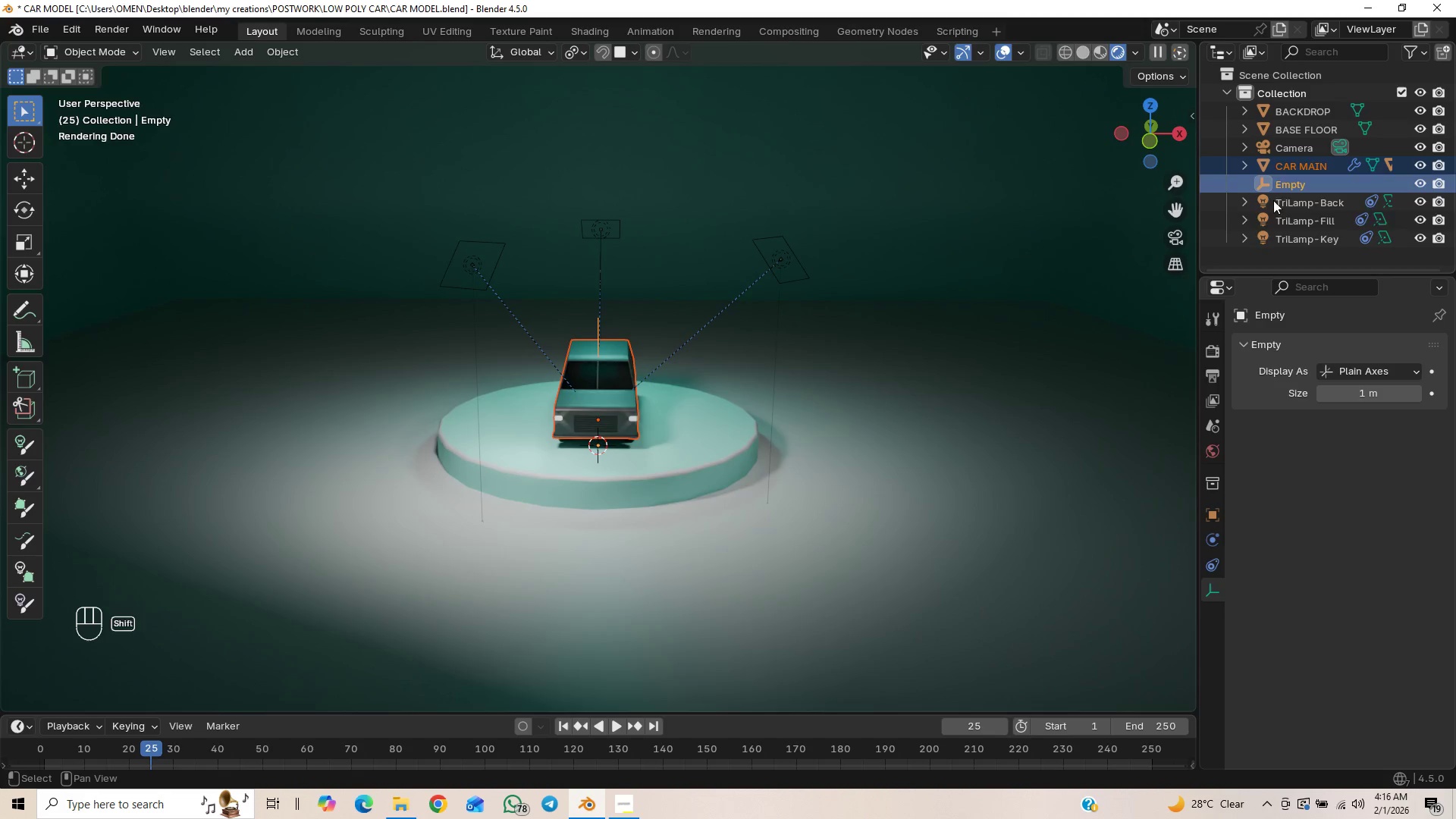 
key(Shift+ShiftLeft)
 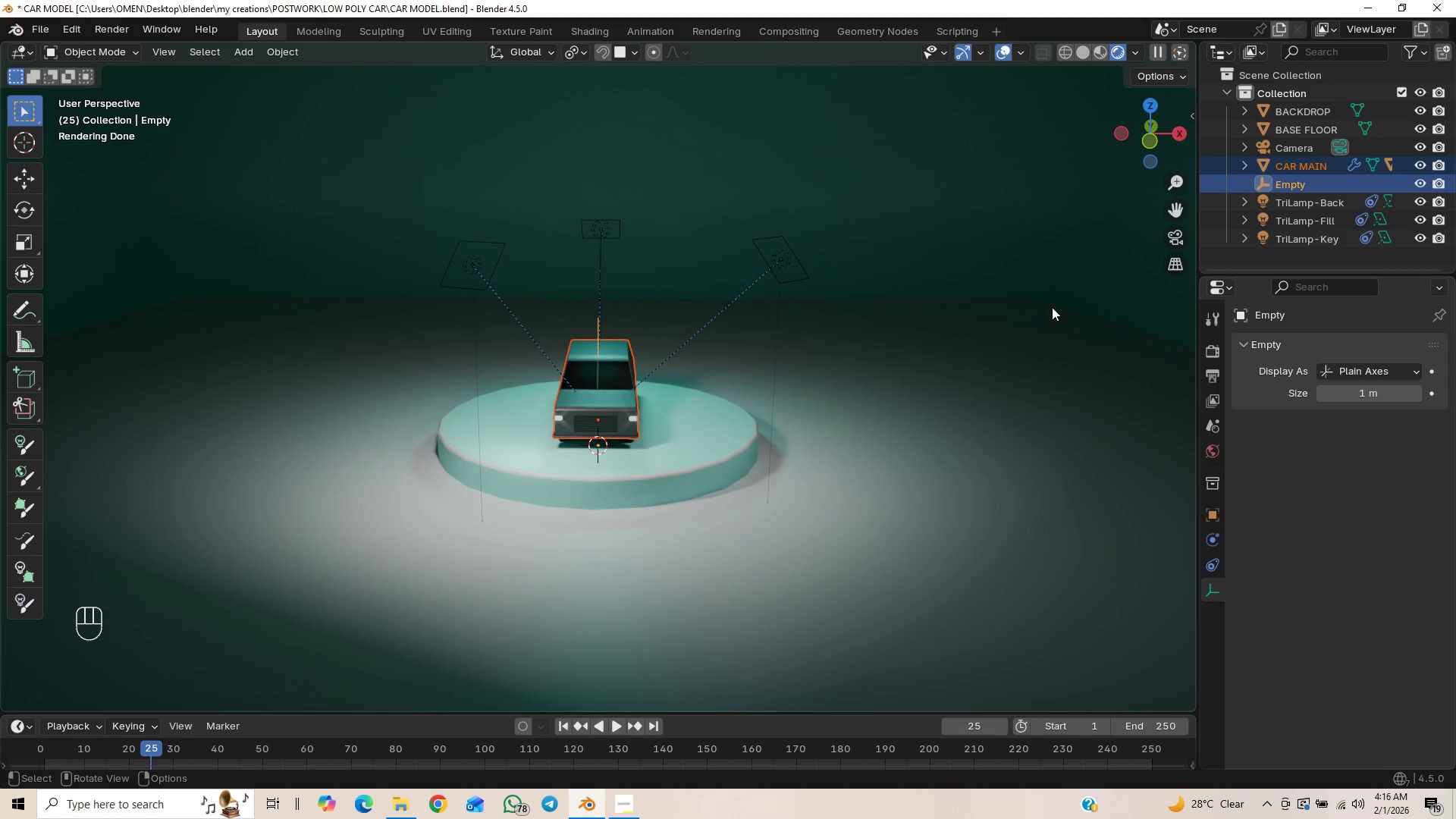 
key(Control+P)
 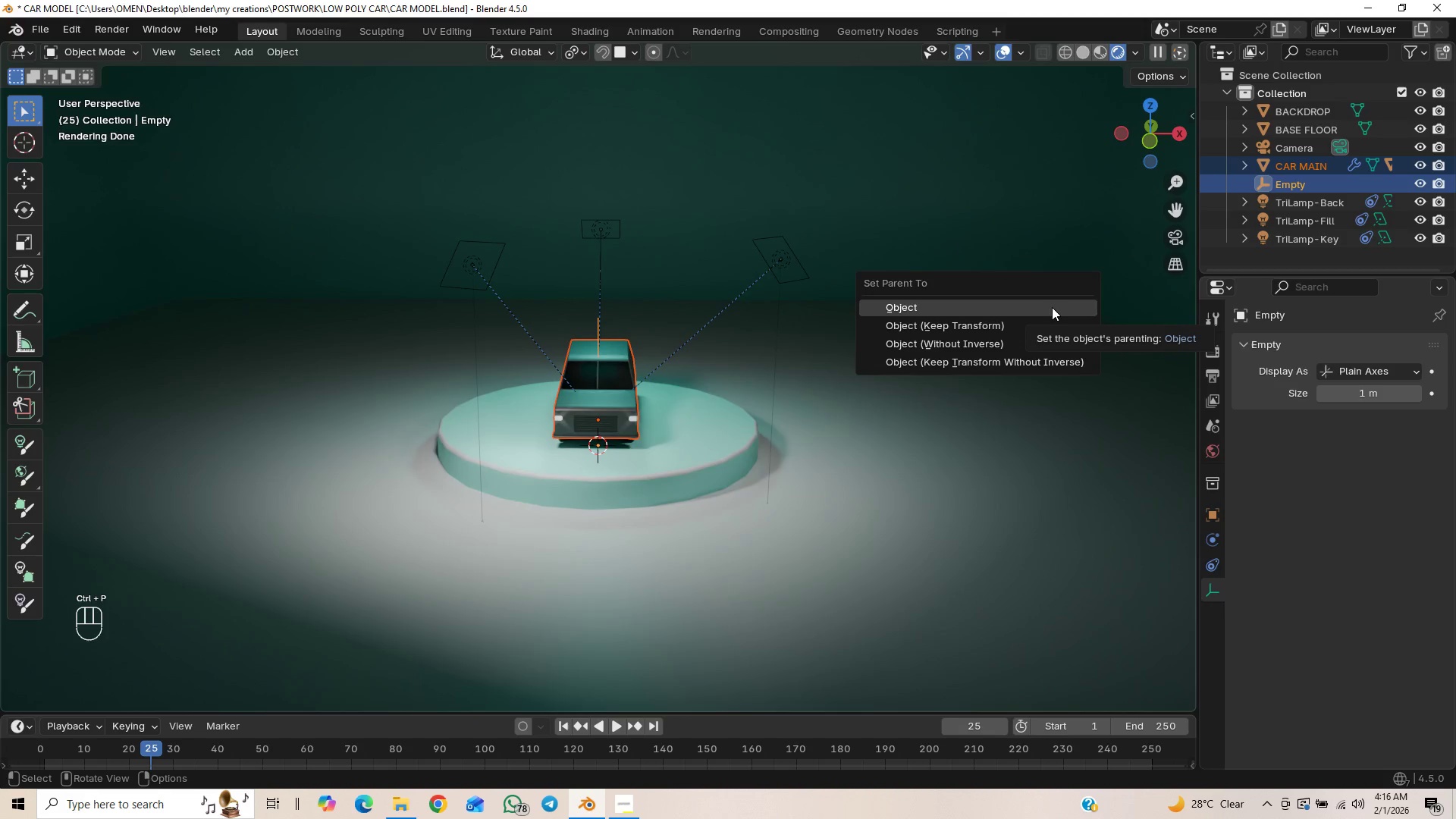 
left_click([1052, 307])
 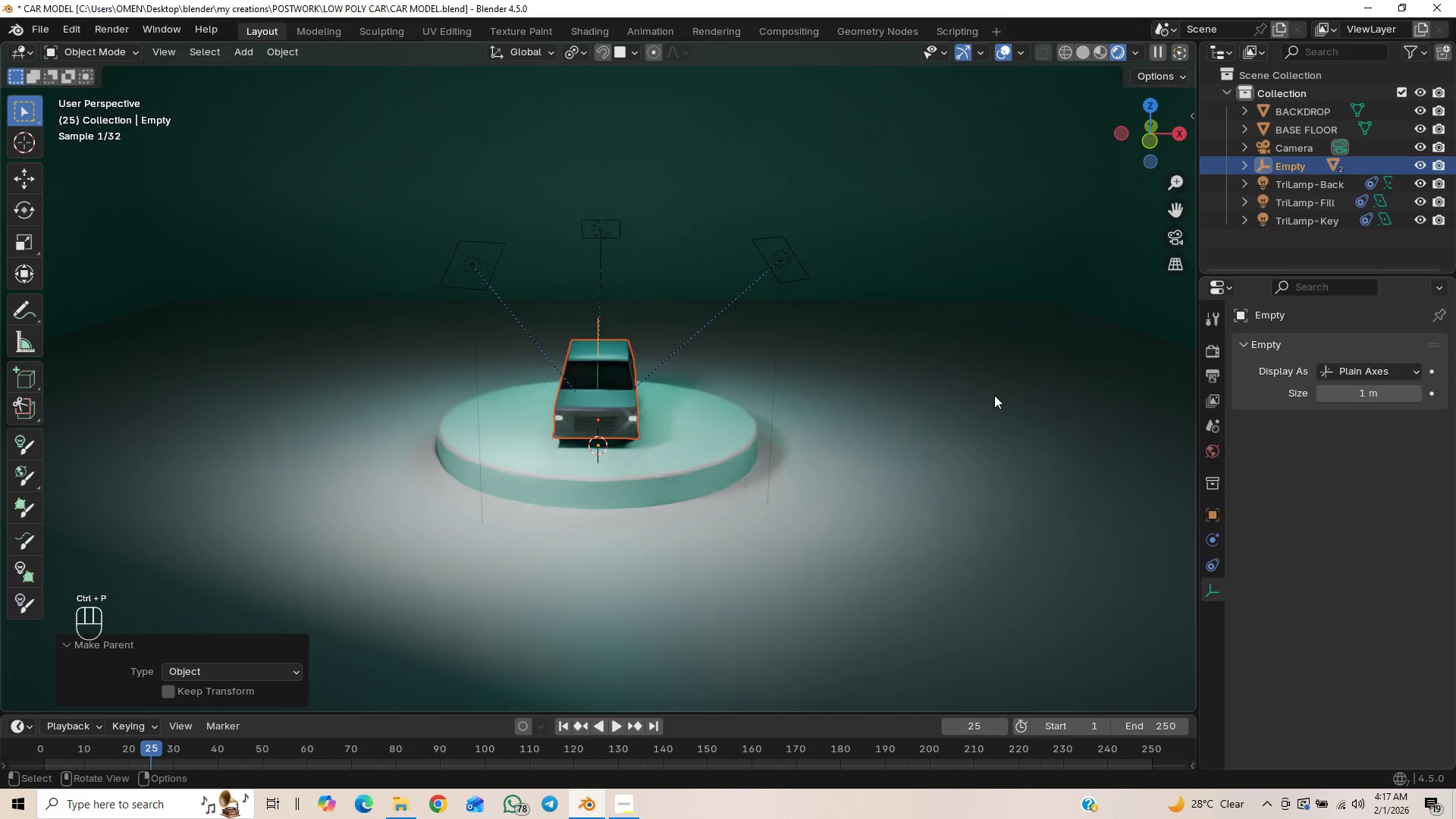 
type(rz)
 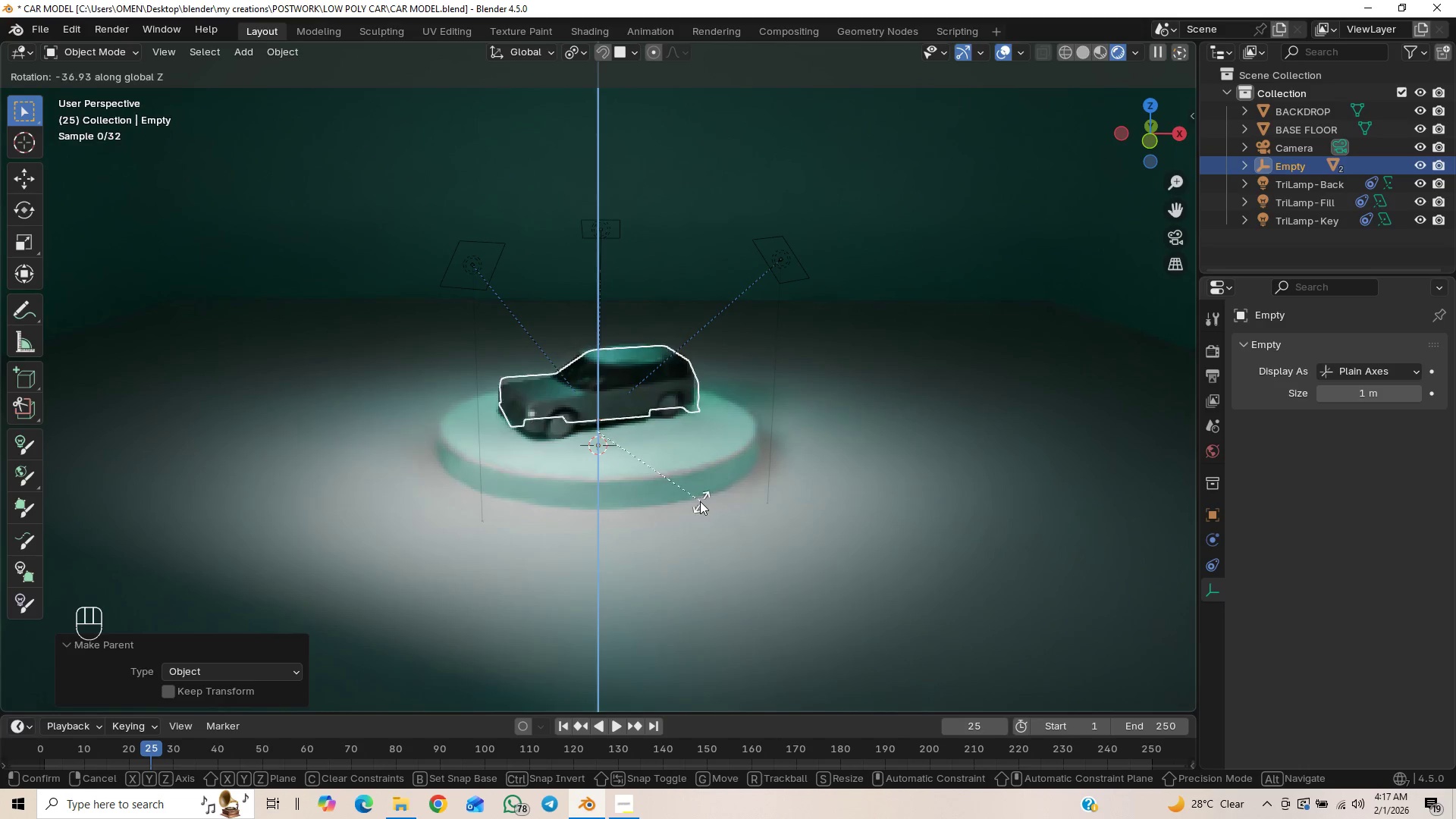 
right_click([794, 462])
 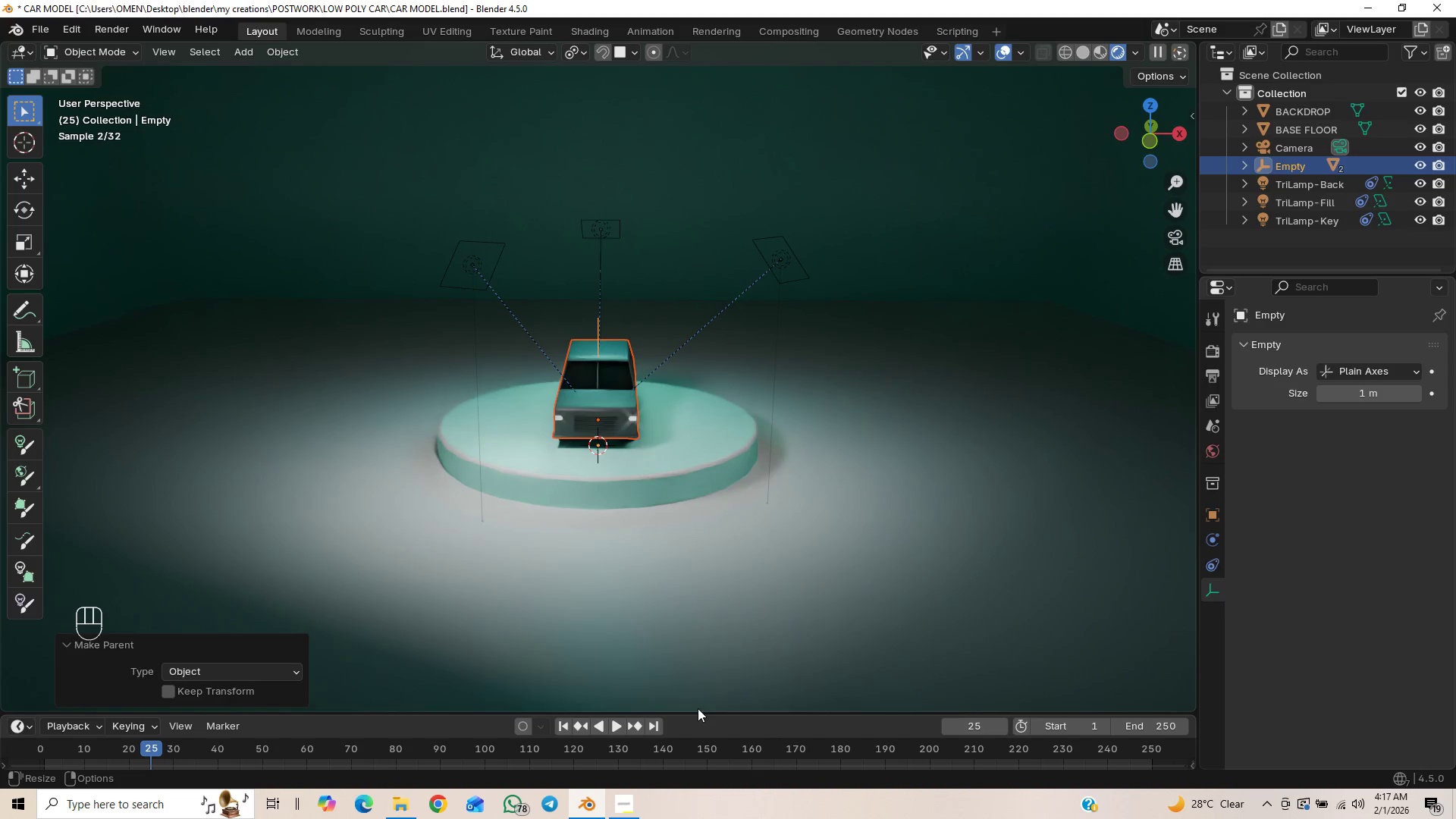 
left_click_drag(start_coordinate=[690, 713], to_coordinate=[711, 587])
 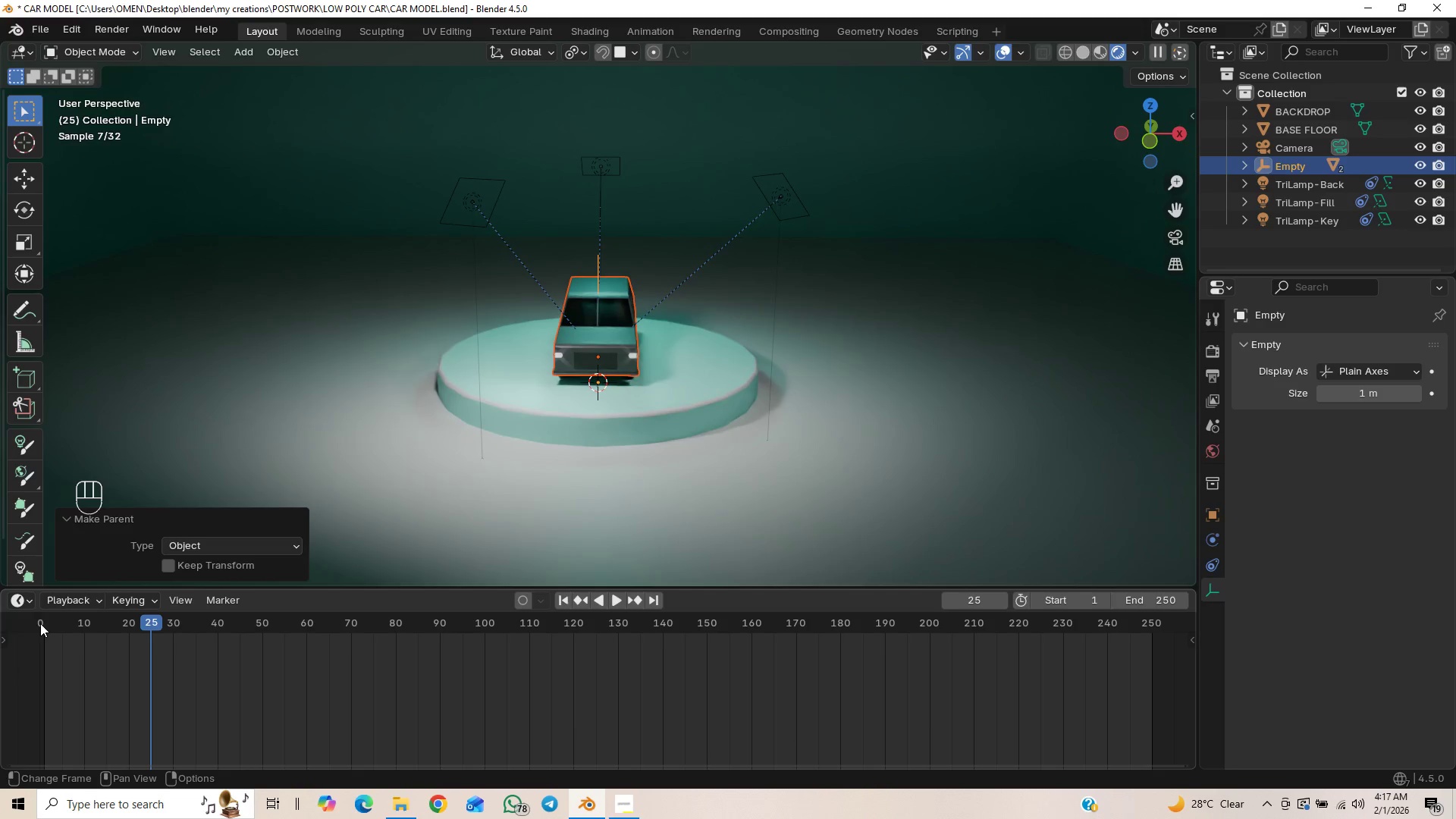 
left_click([45, 623])
 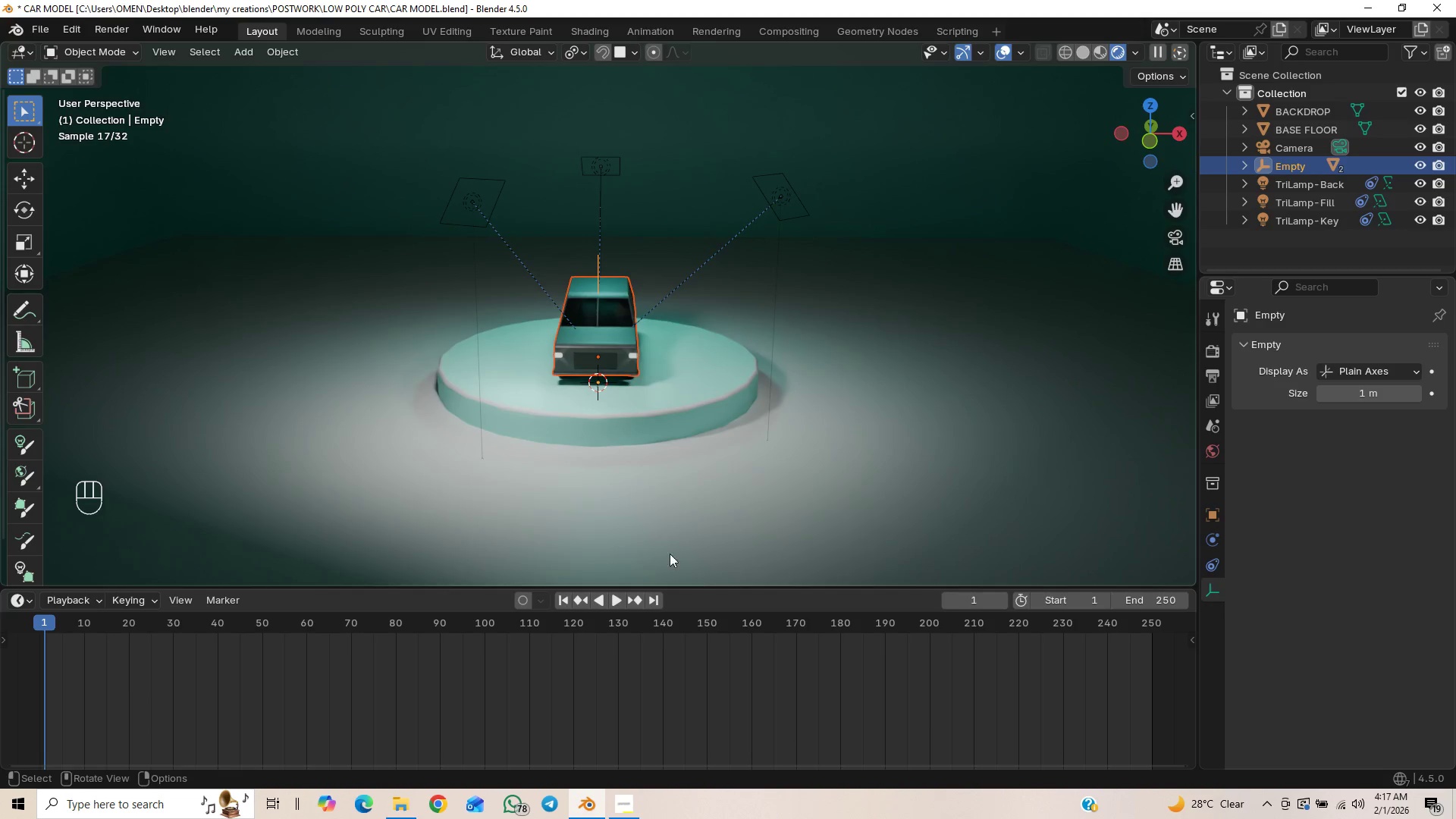 
wait(8.92)
 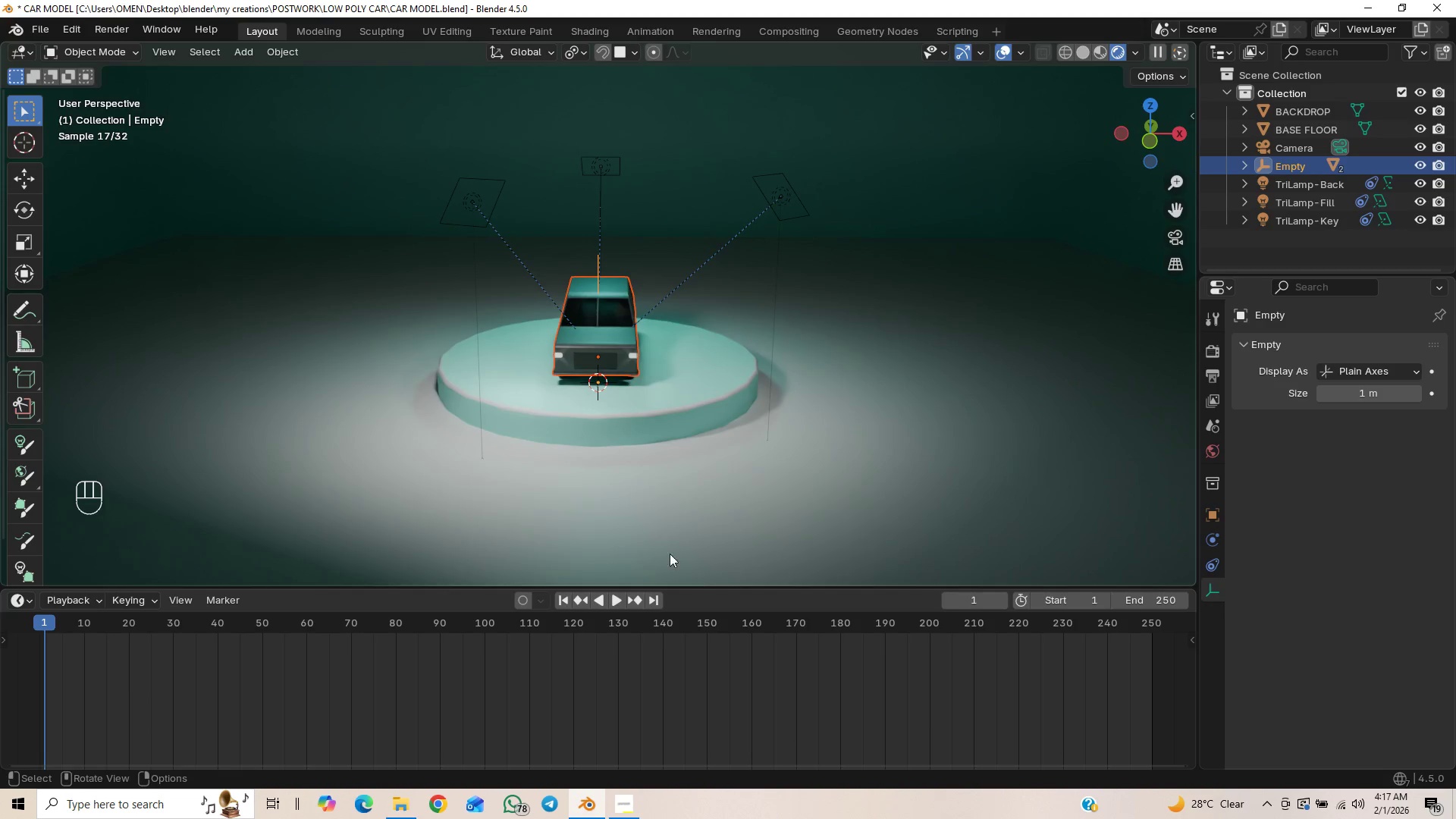 
key(I)
 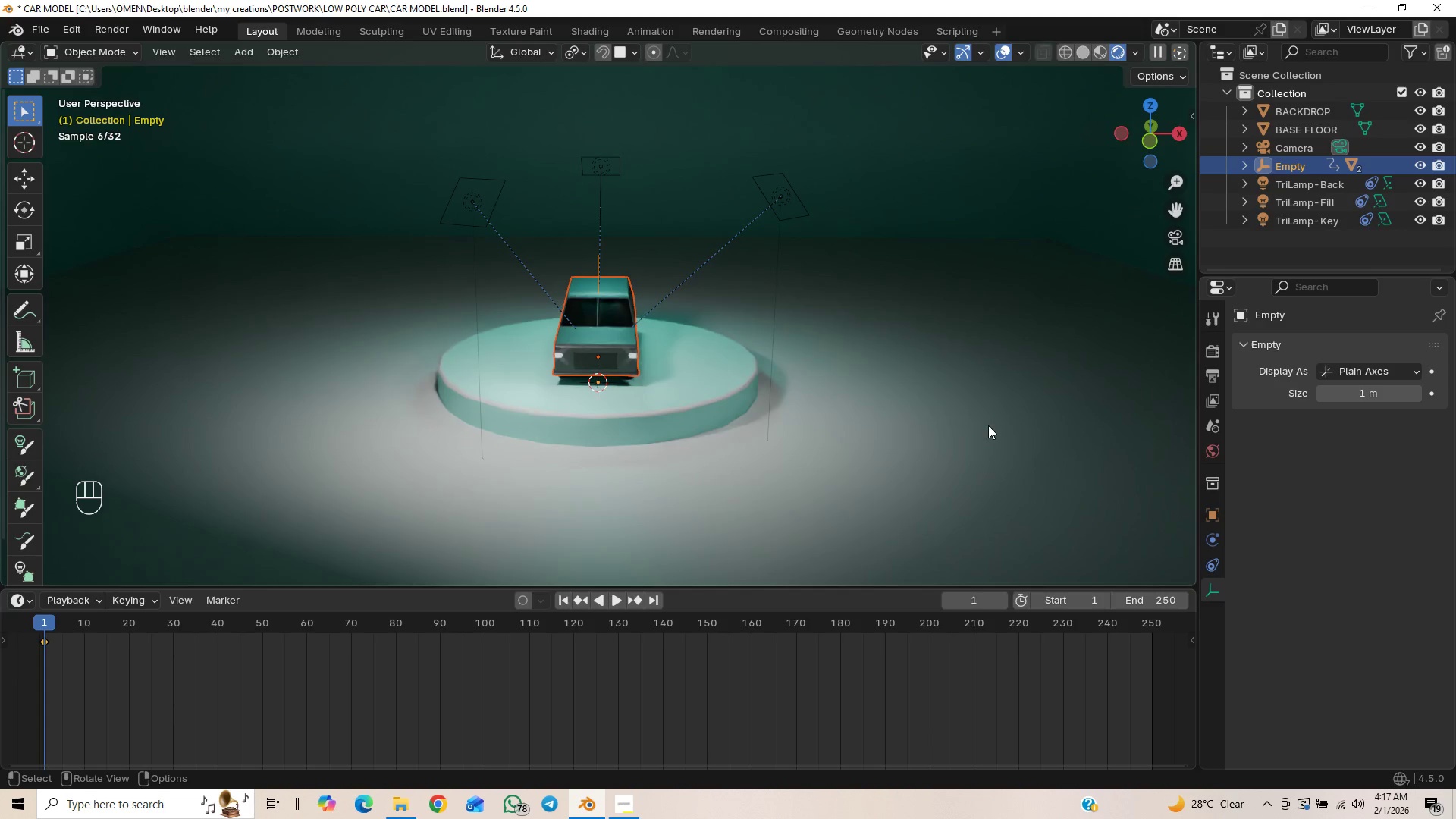 
key(N)
 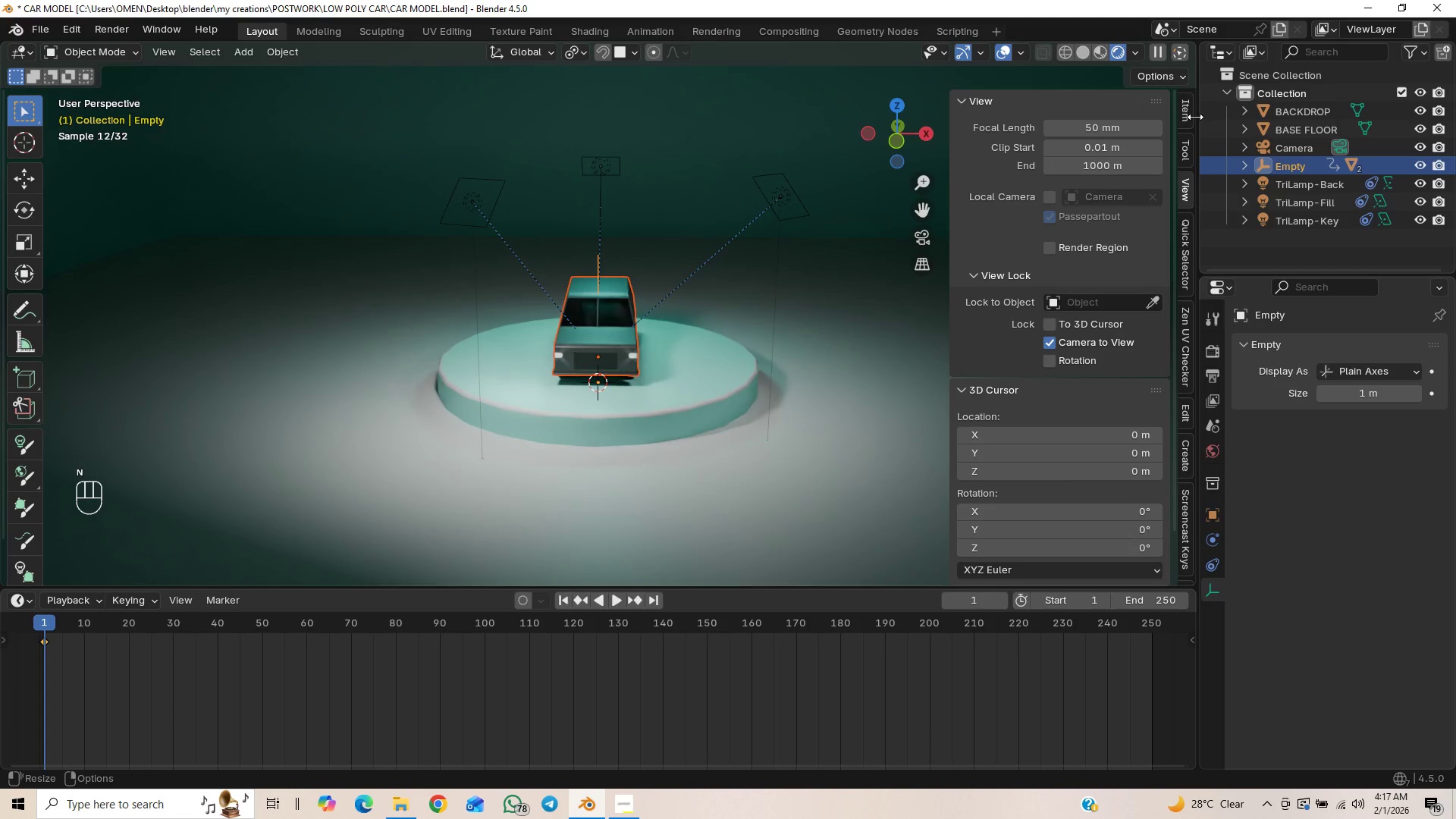 
double_click([1191, 118])
 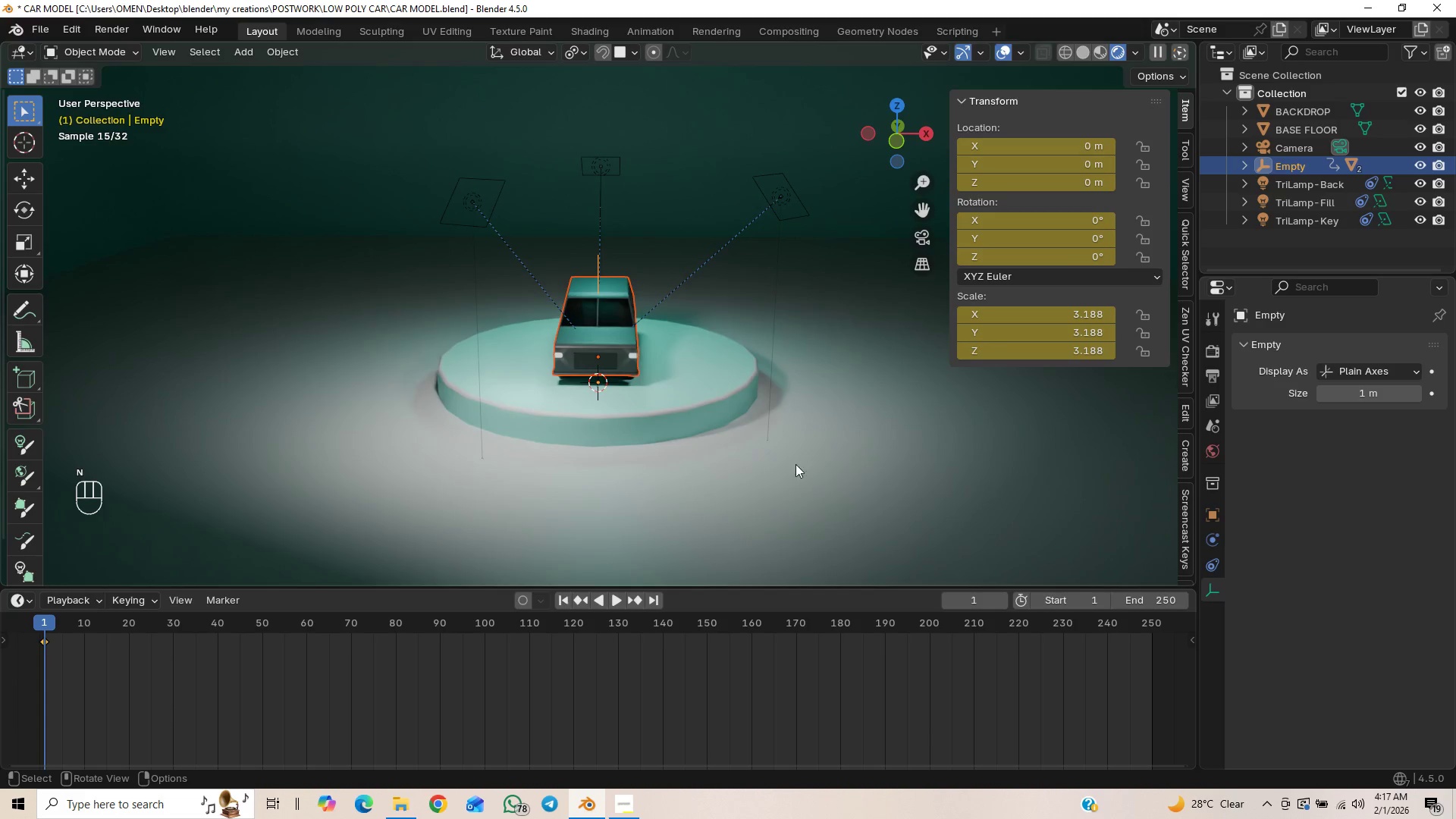 
key(Control+Z)
 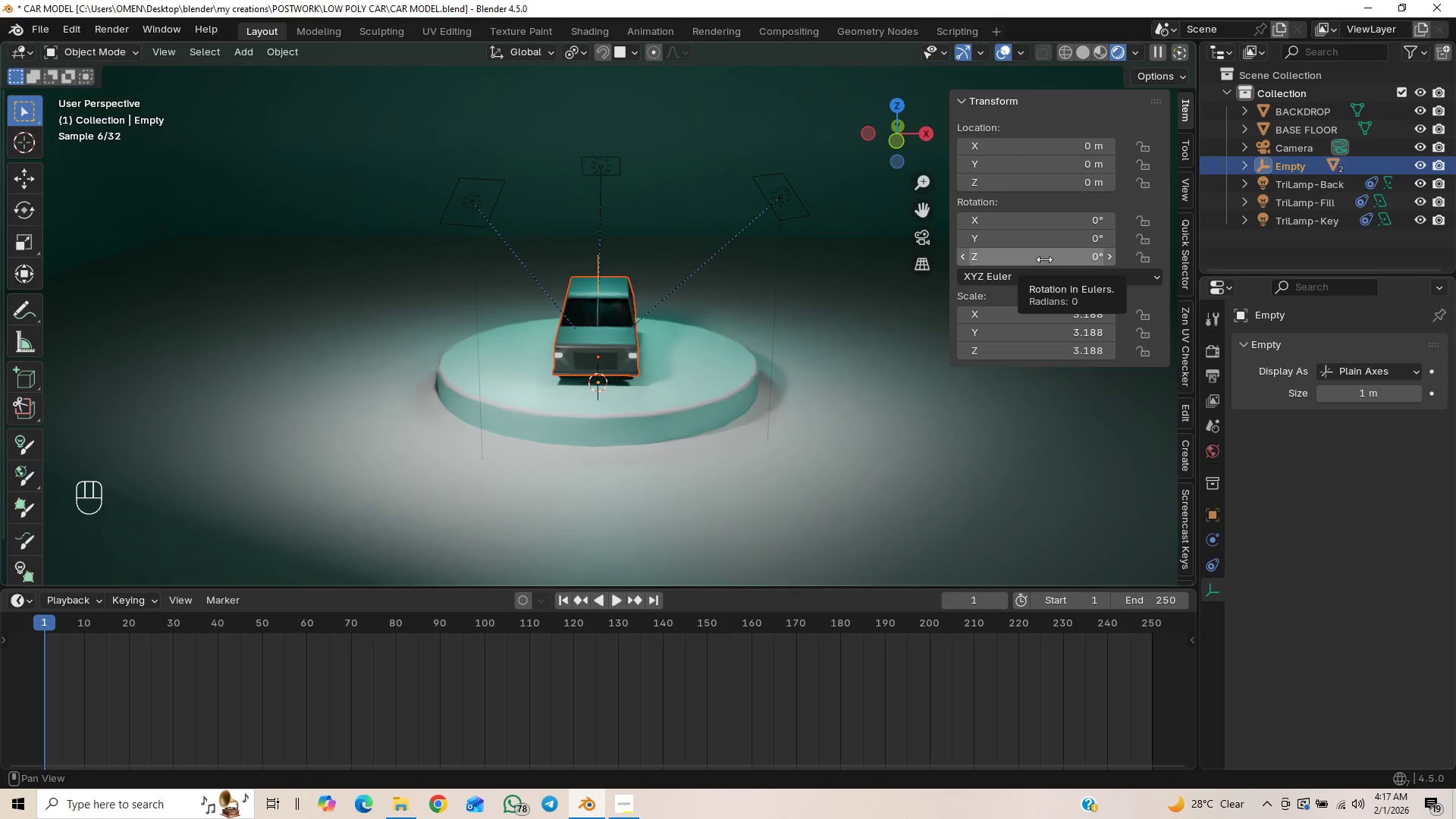 
key(I)
 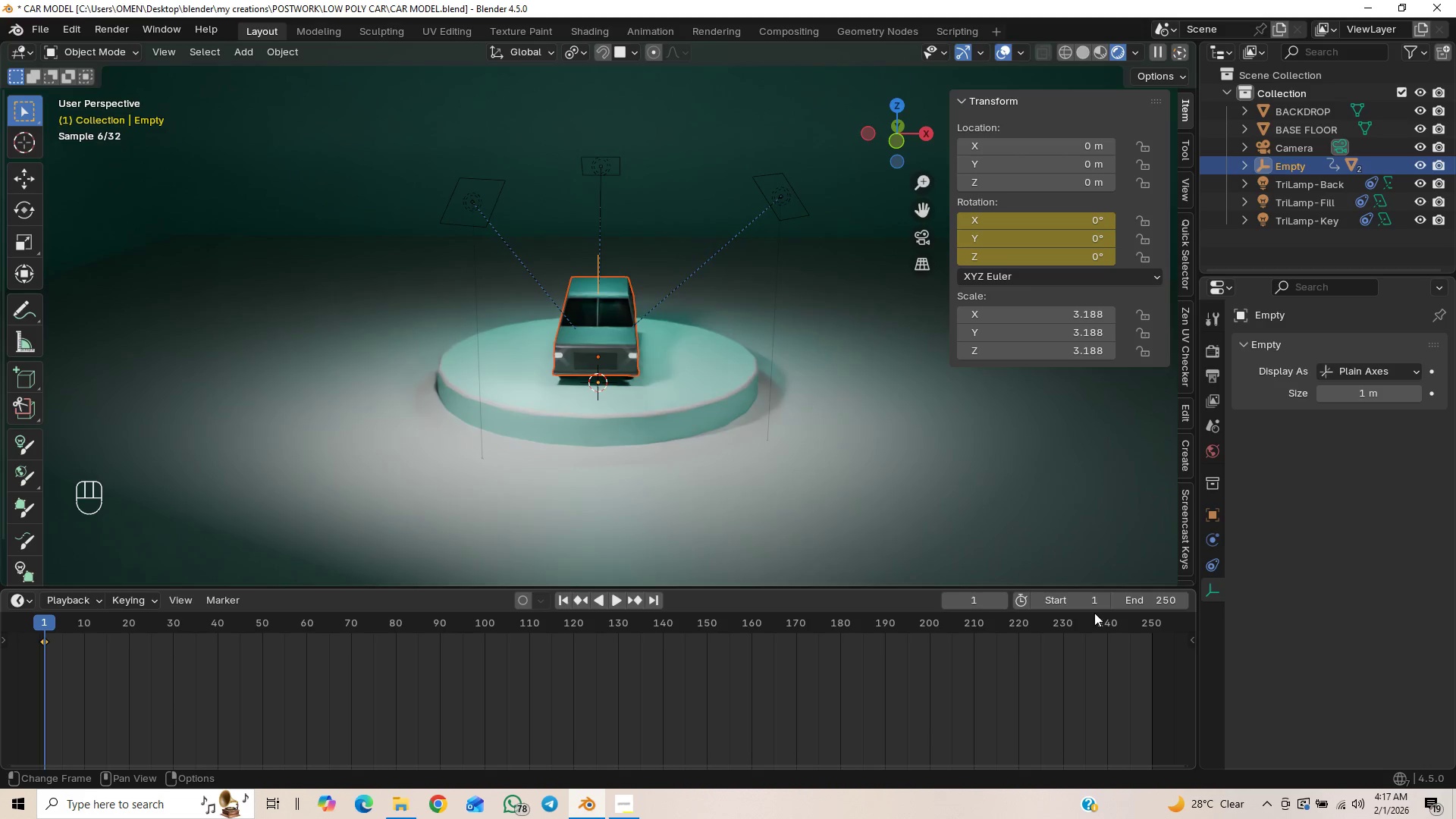 
left_click([1160, 599])
 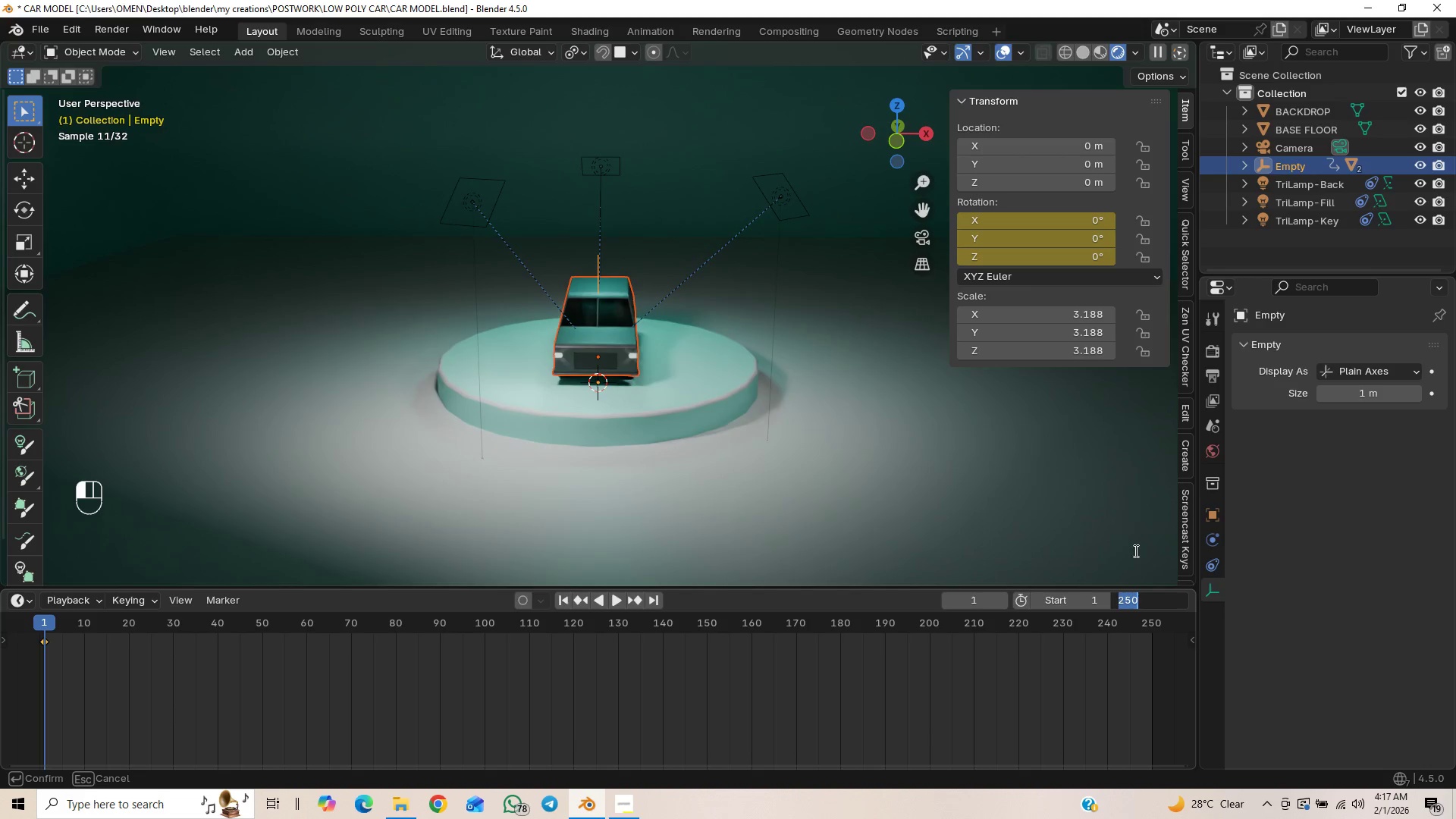 
type(200)
 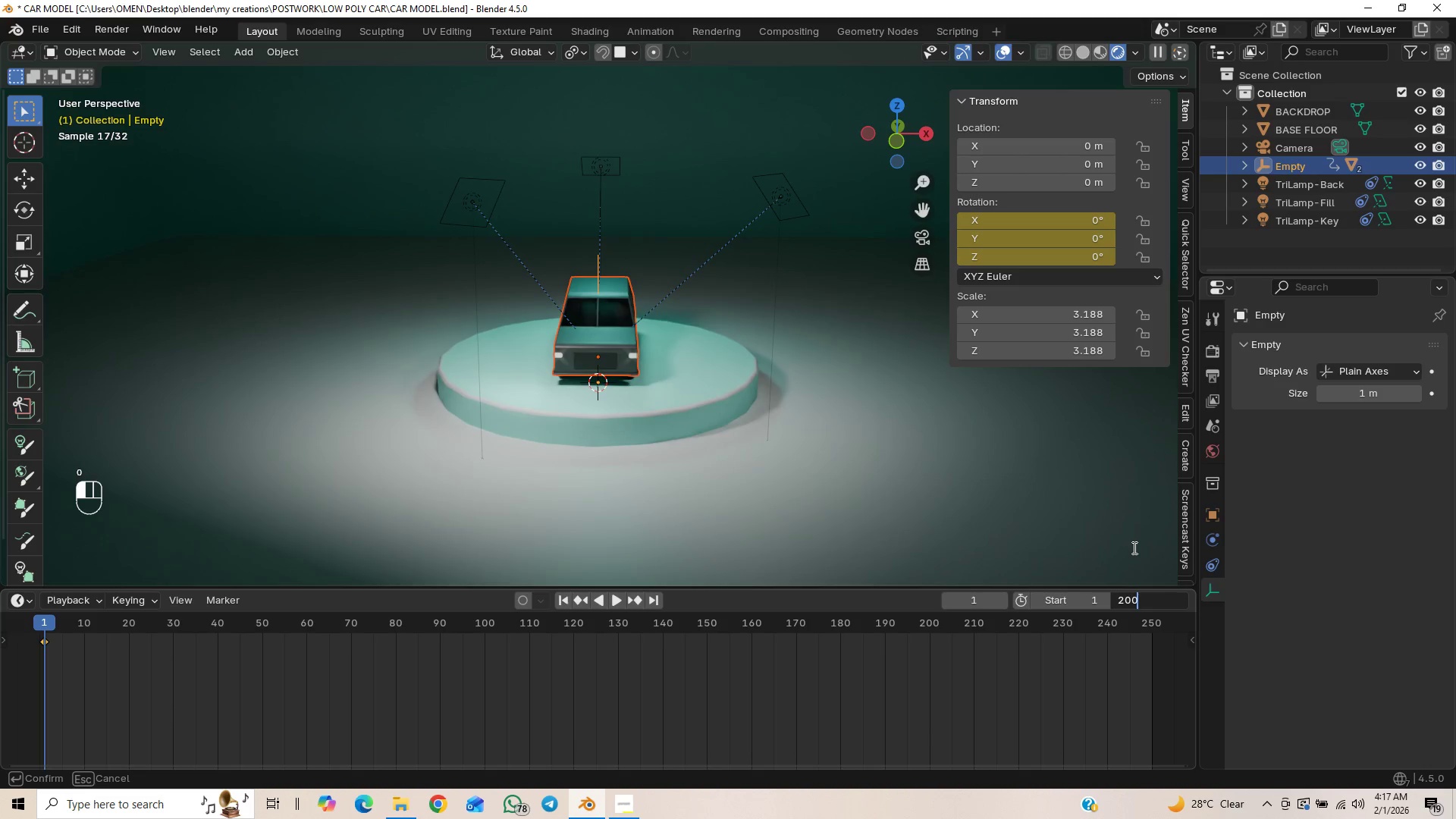 
key(Enter)
 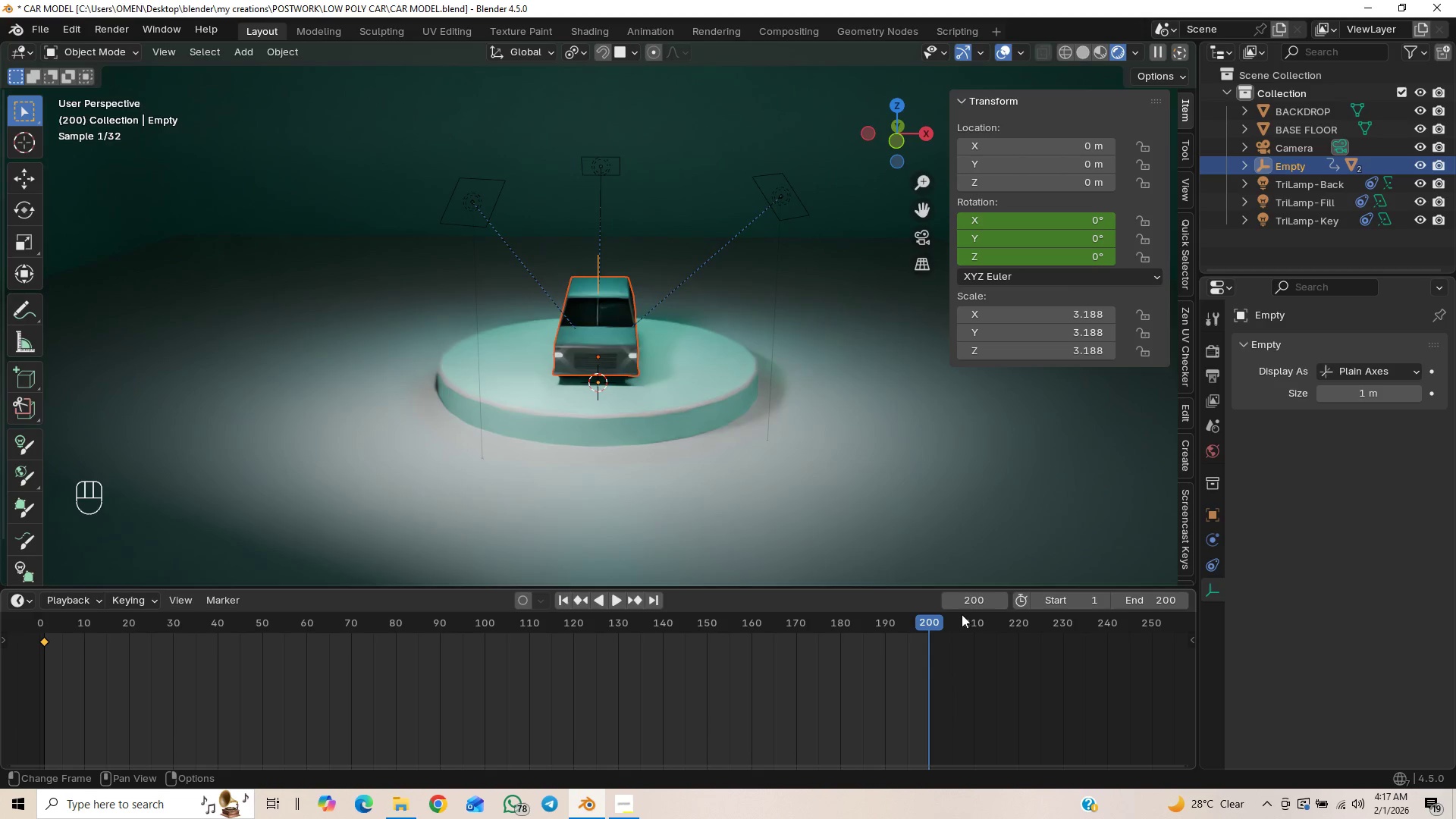 
key(ArrowRight)
 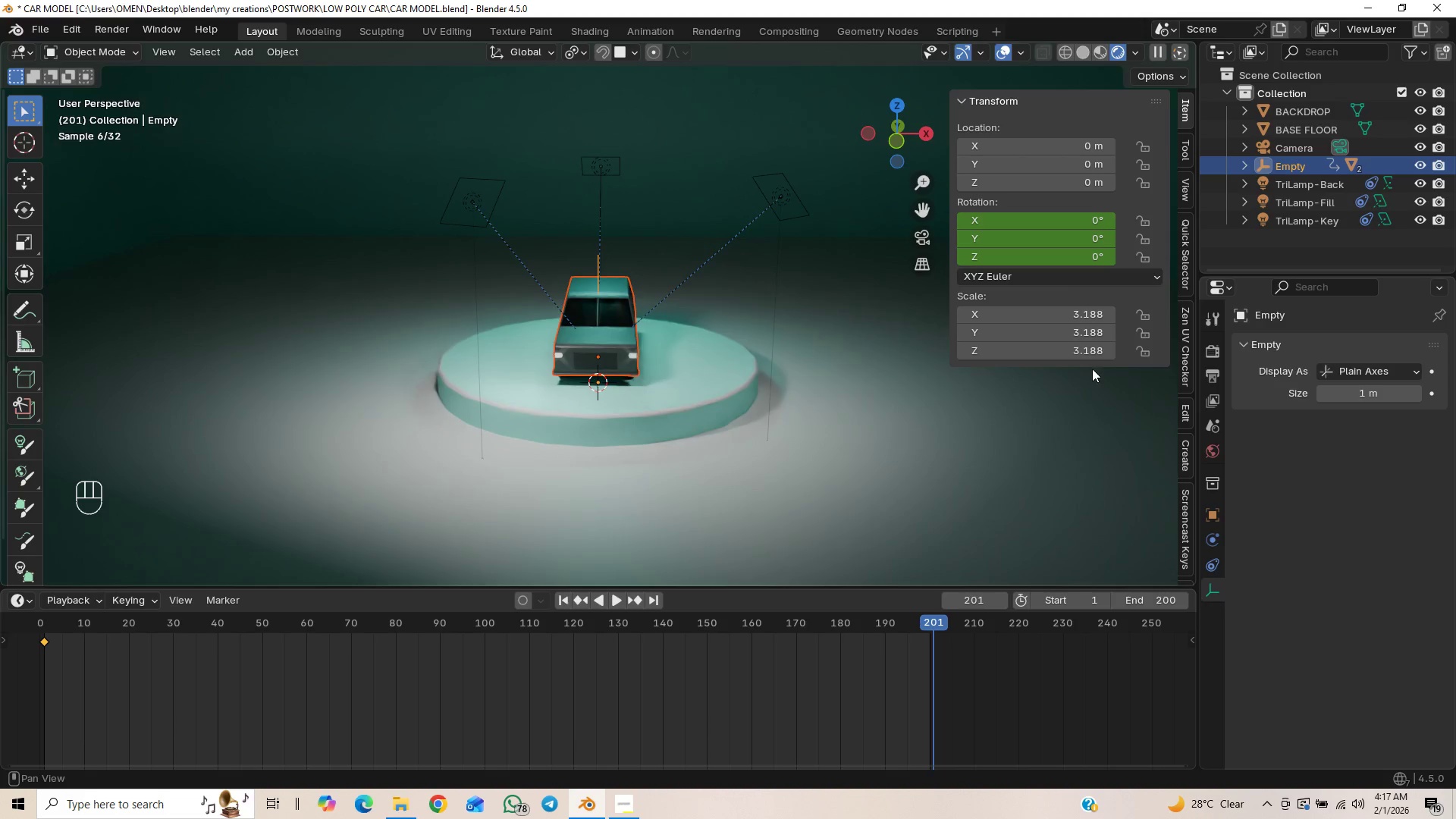 
left_click([1065, 264])
 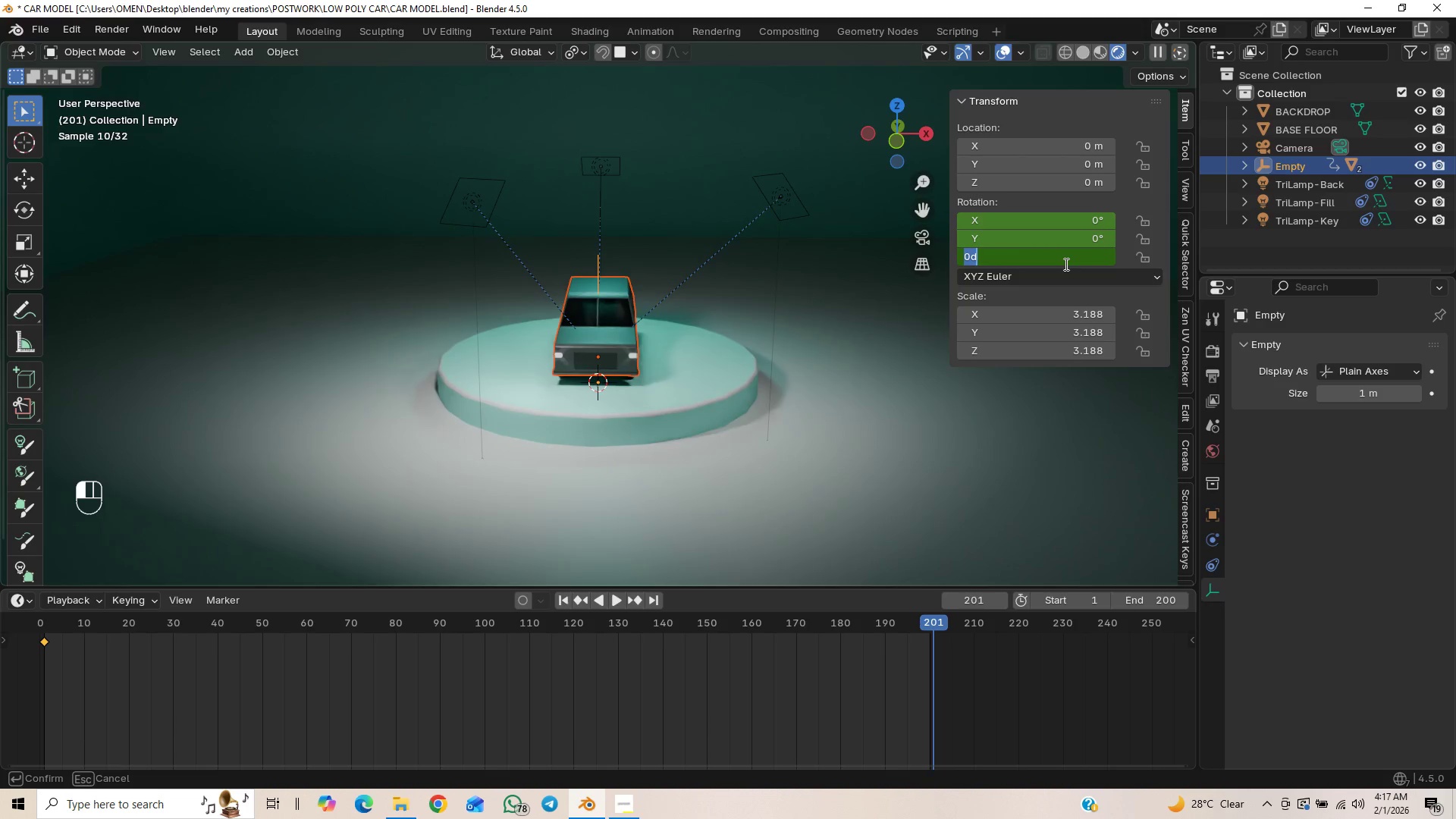 
type(36)
 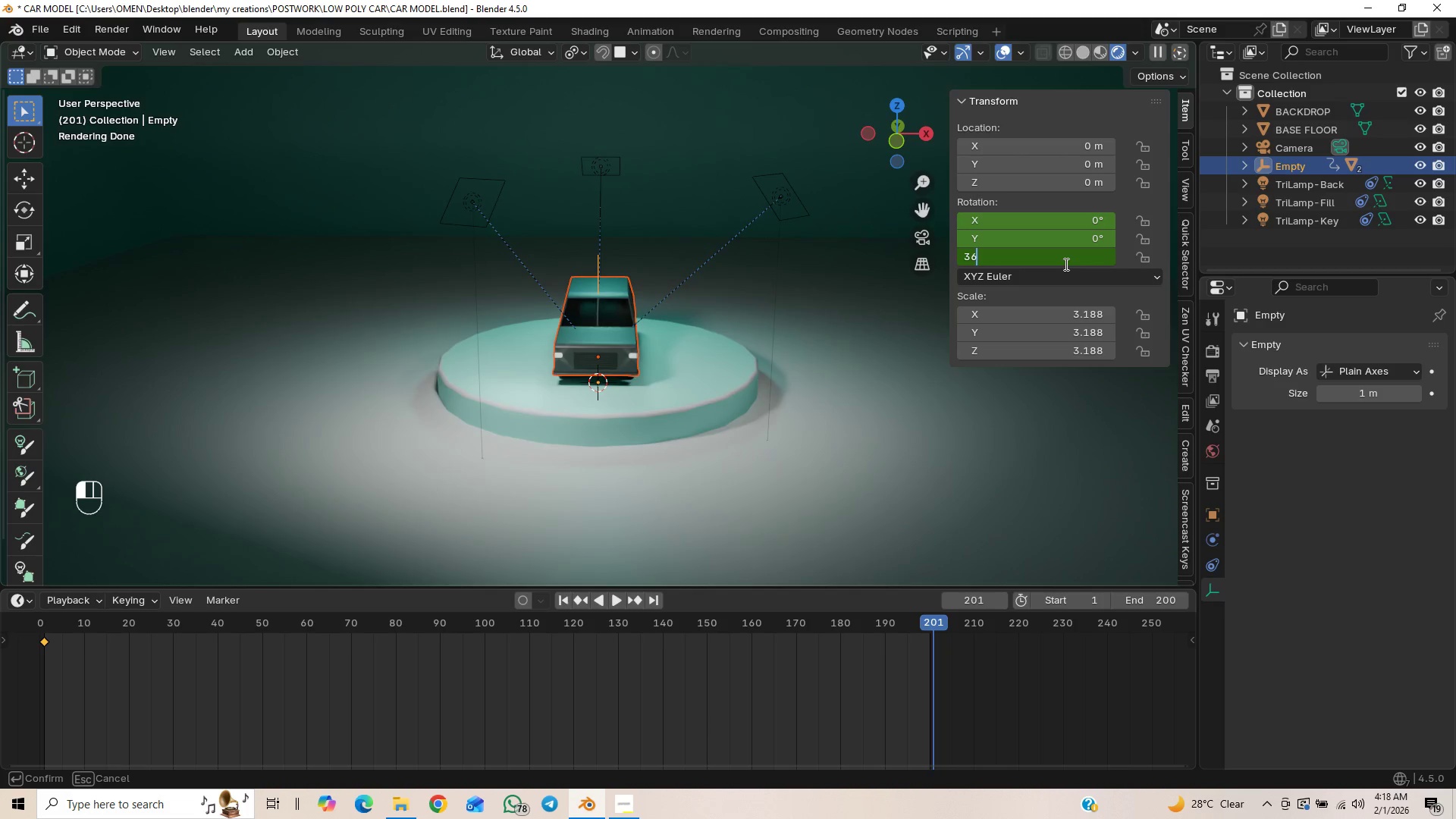 
wait(7.86)
 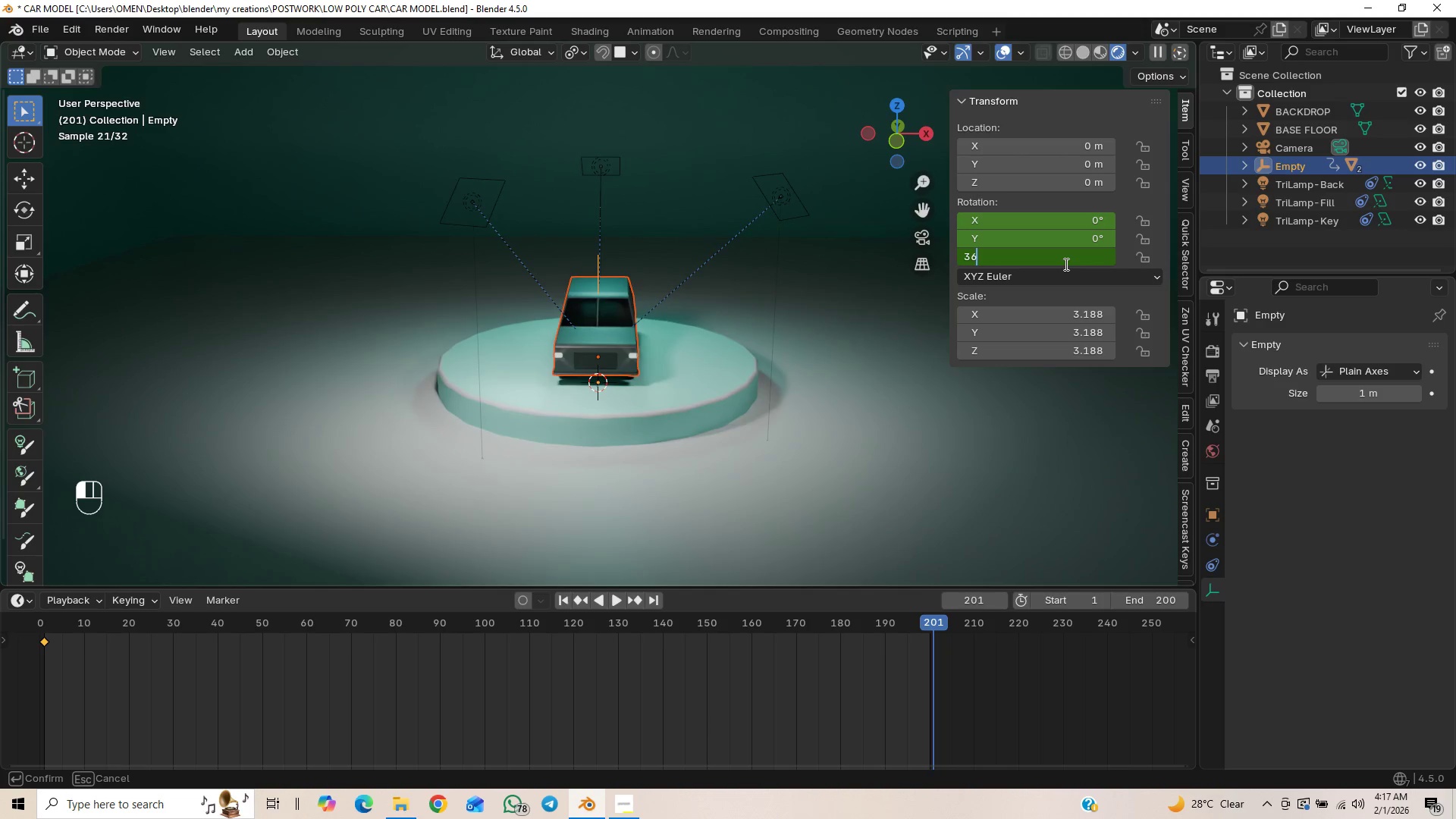 
key(0)
 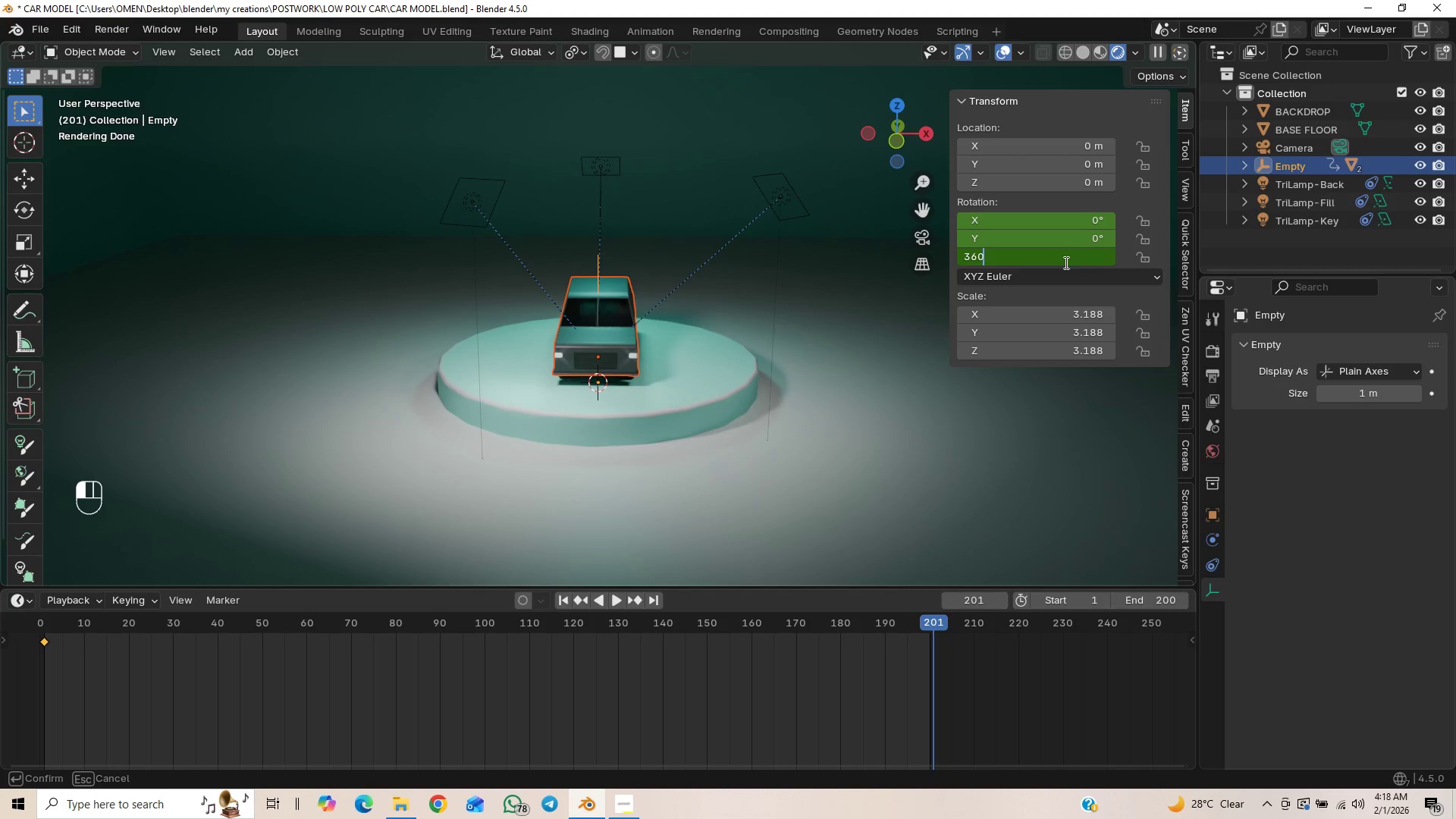 
wait(9.58)
 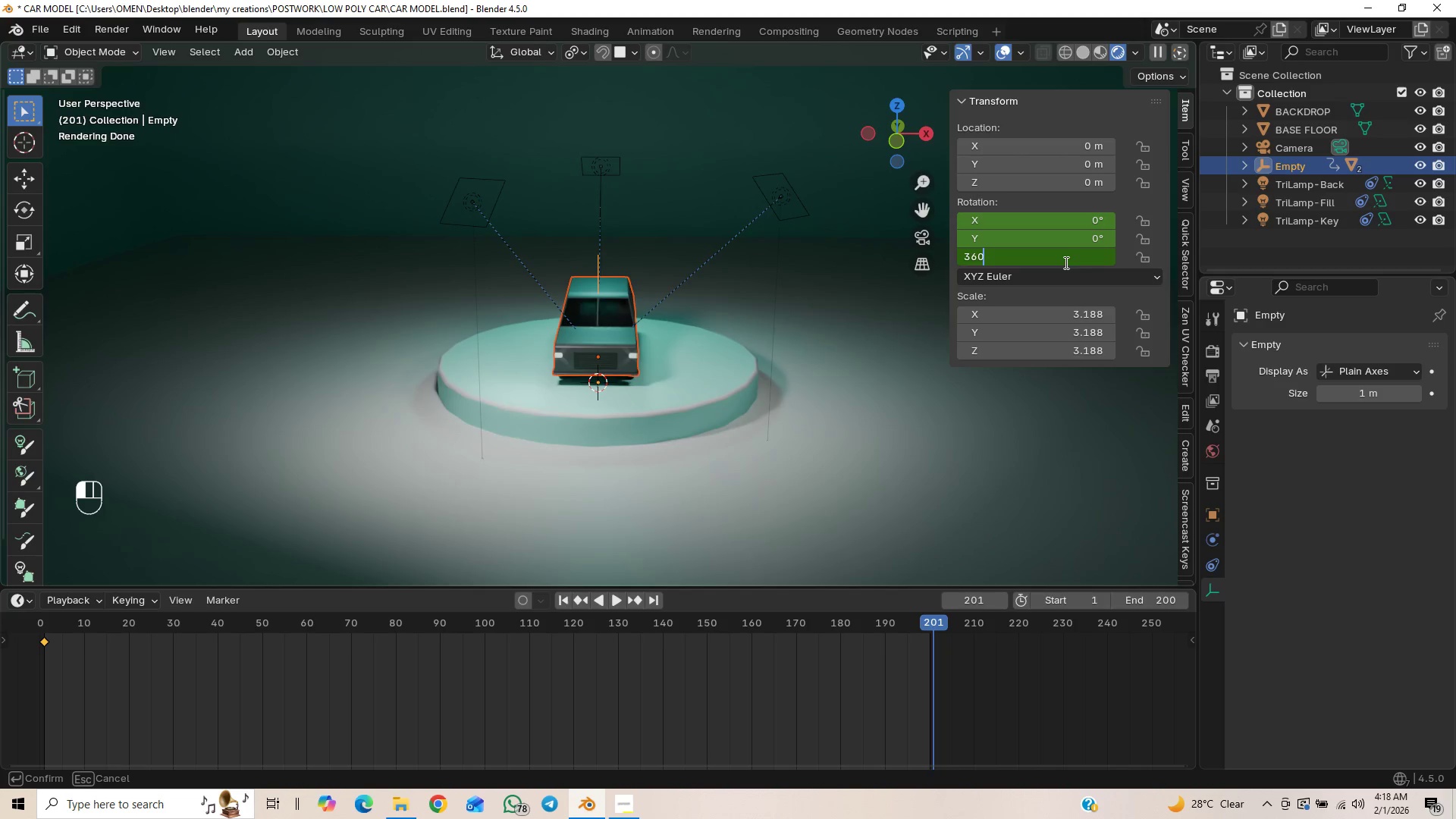 
key(Enter)
 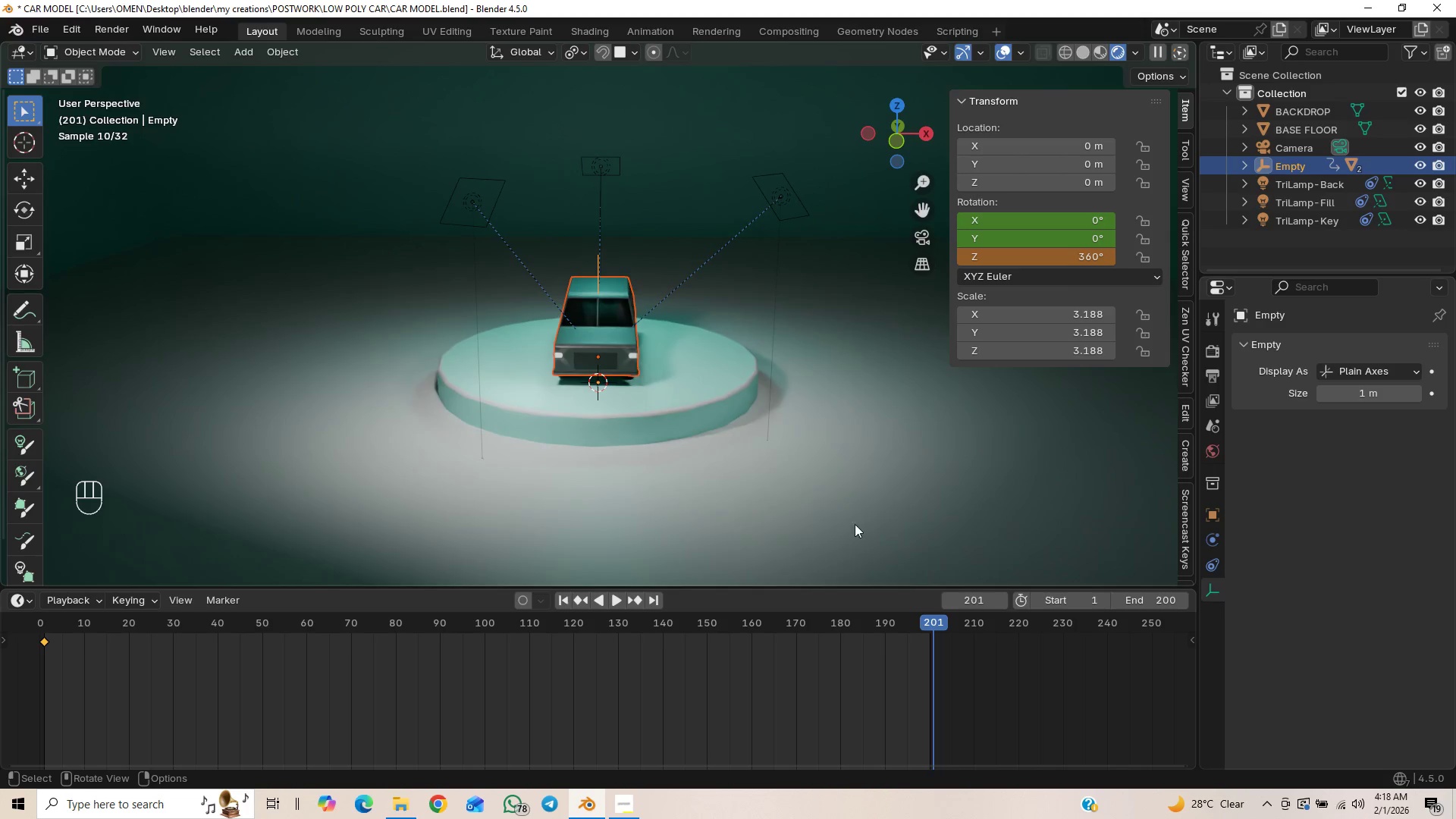 
wait(6.97)
 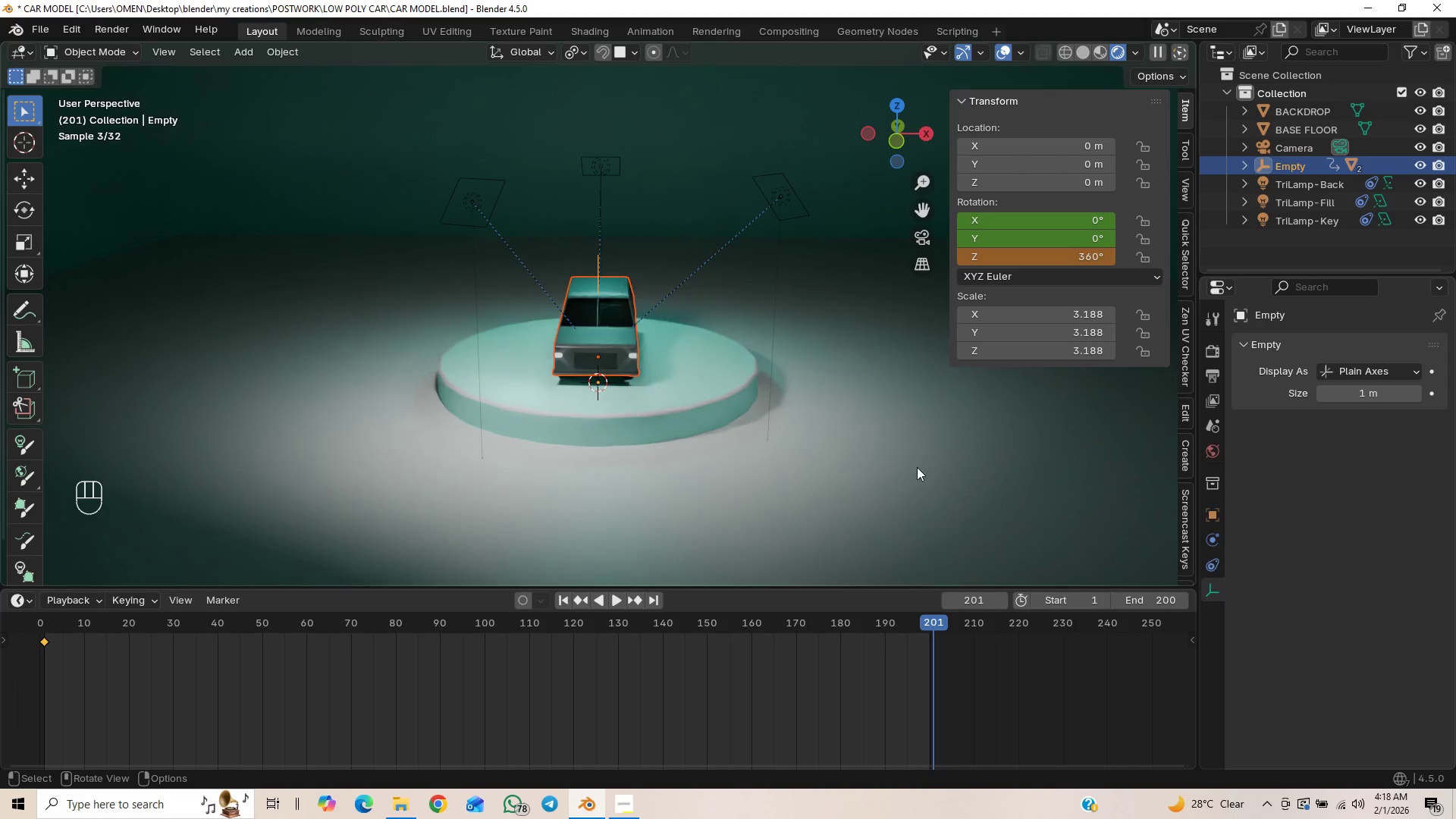 
key(I)
 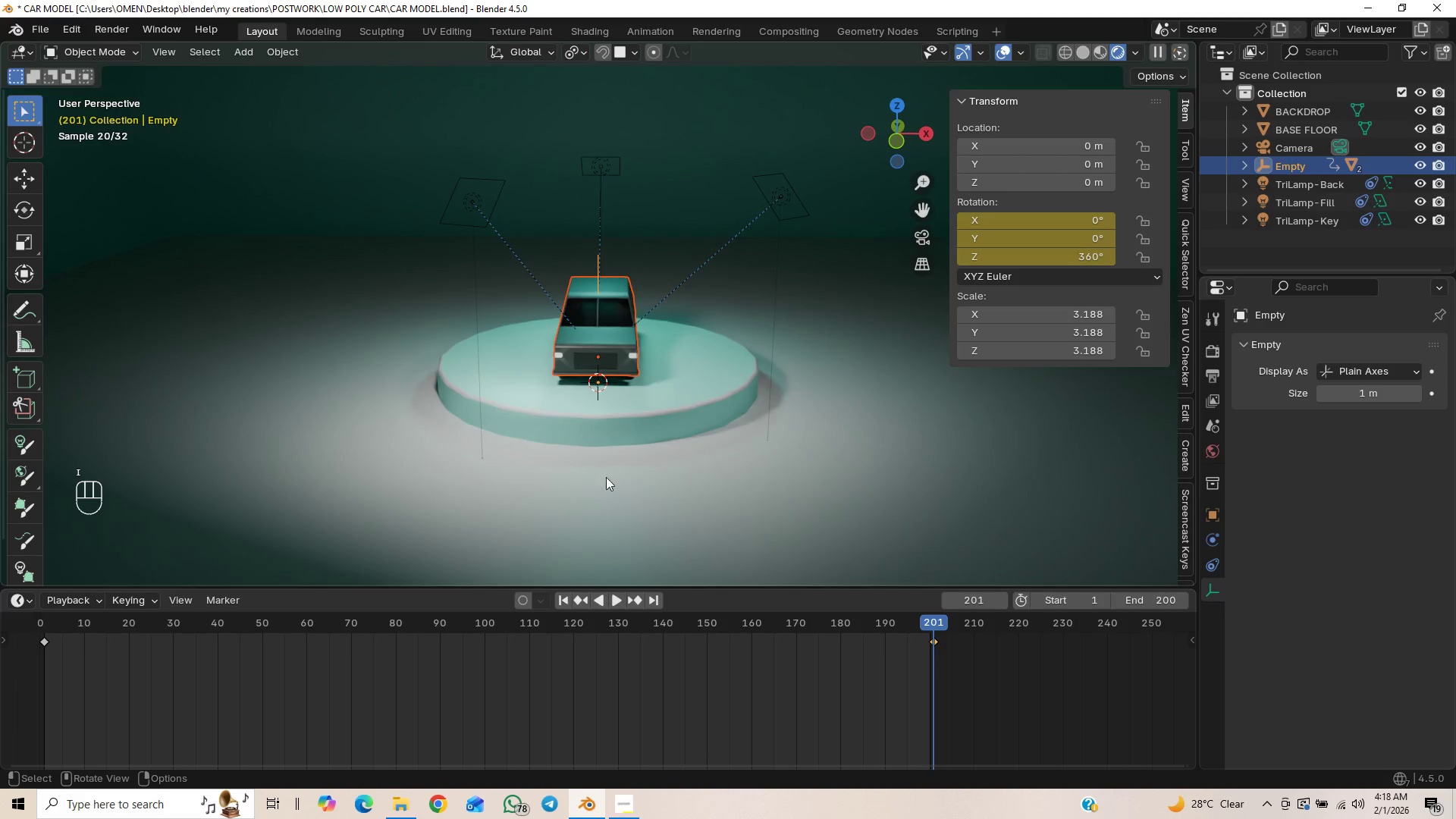 
key(Space)
 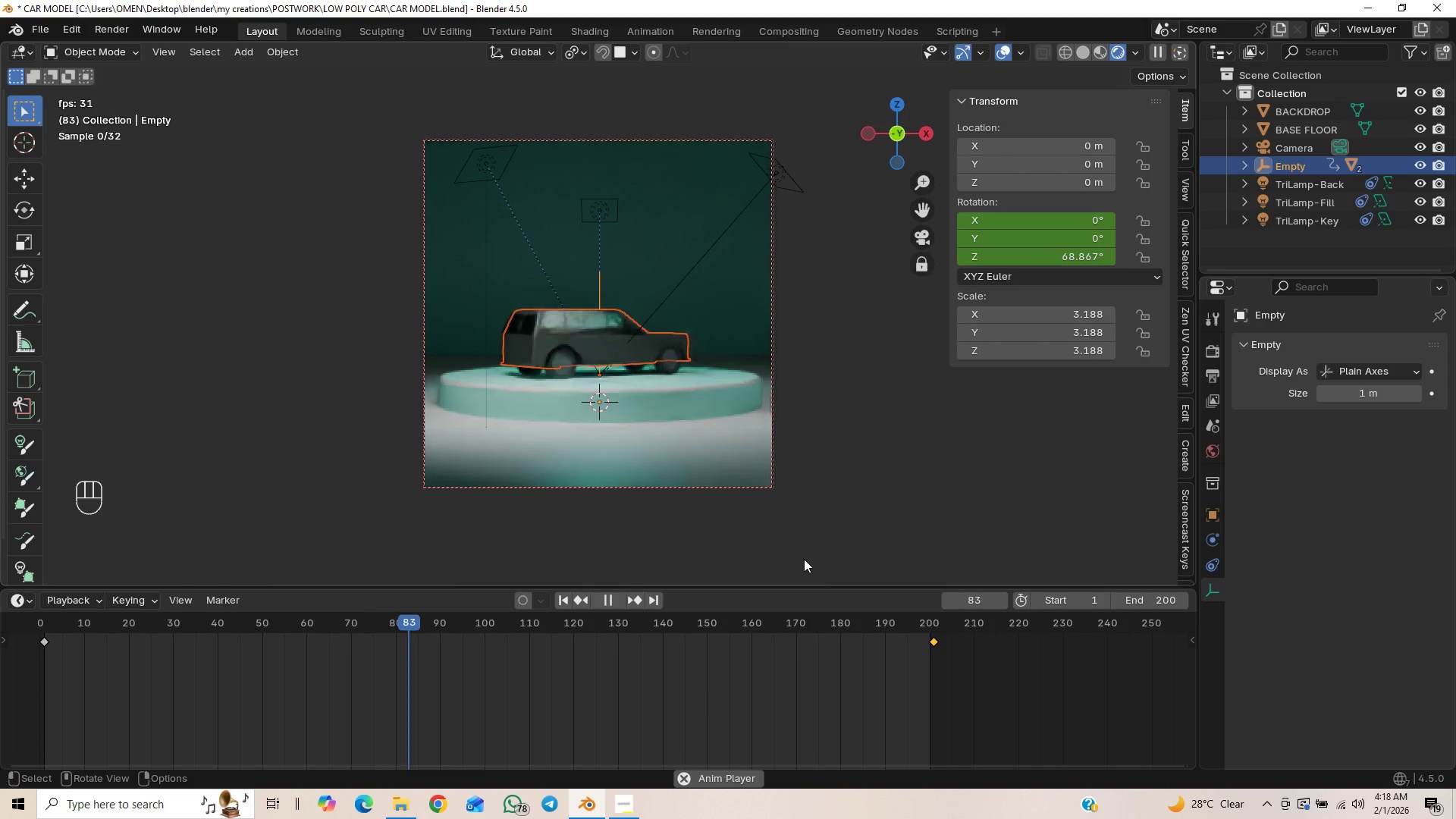 
wait(15.53)
 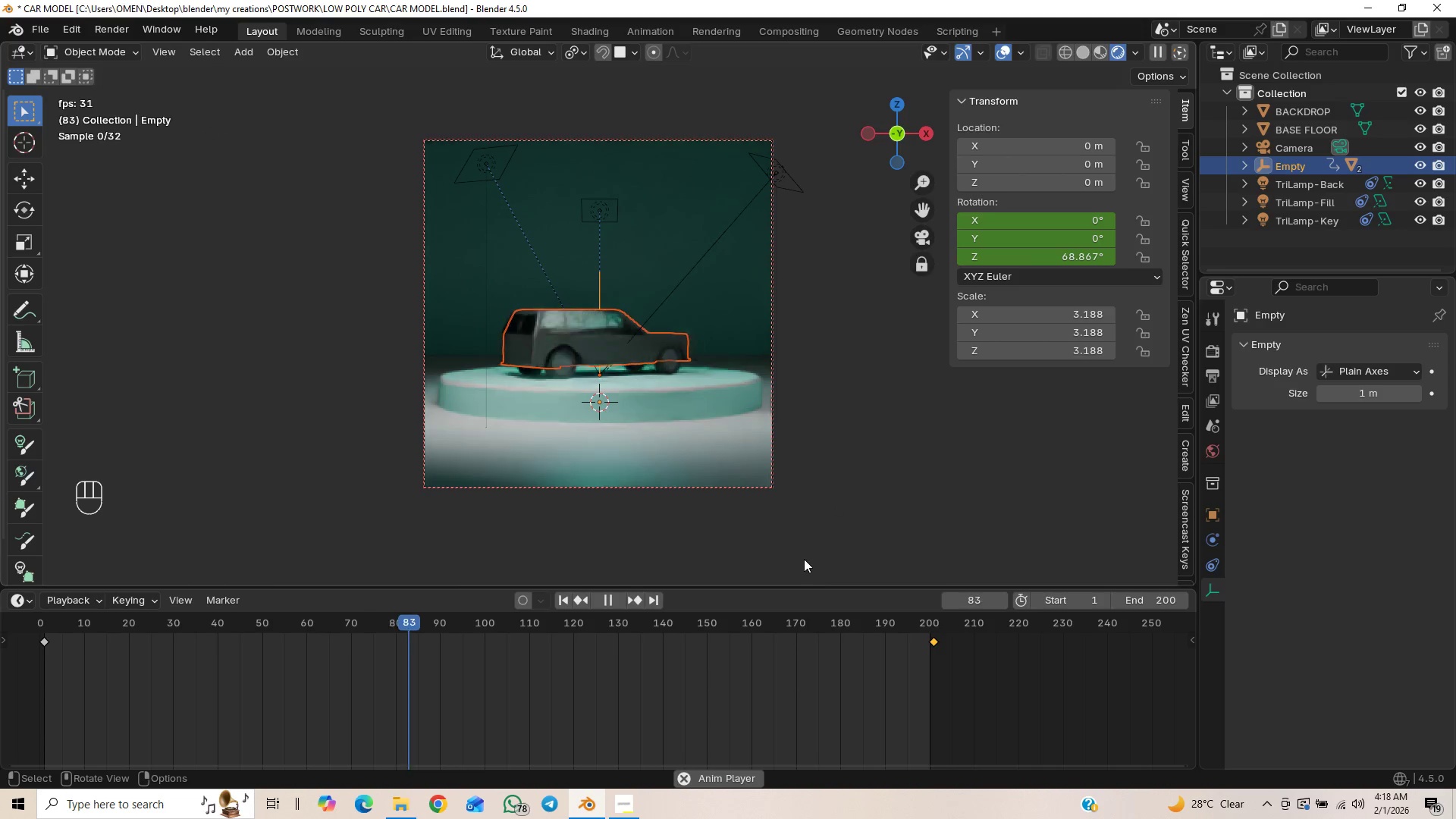 
key(Space)
 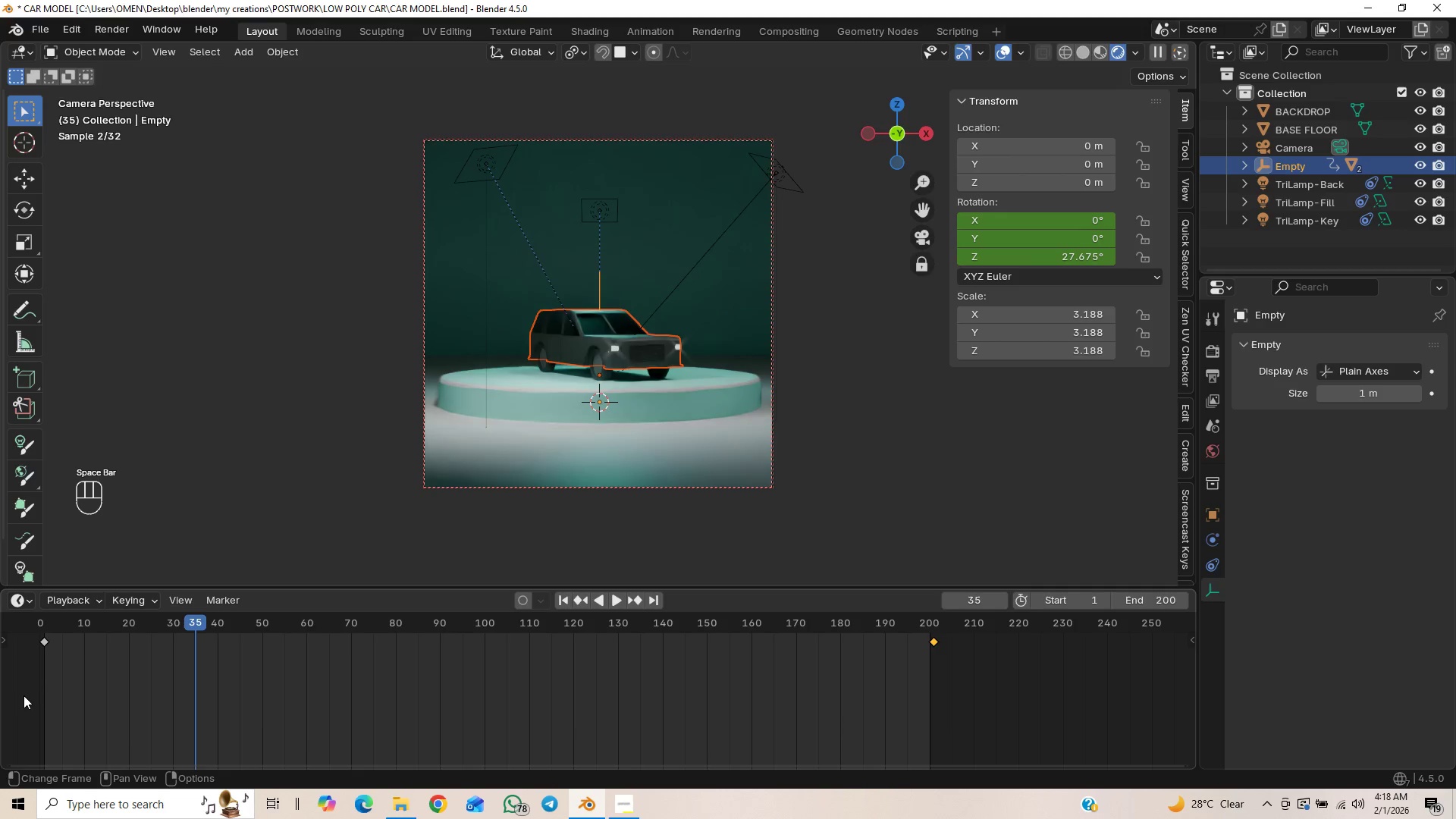 
left_click_drag(start_coordinate=[20, 690], to_coordinate=[977, 633])
 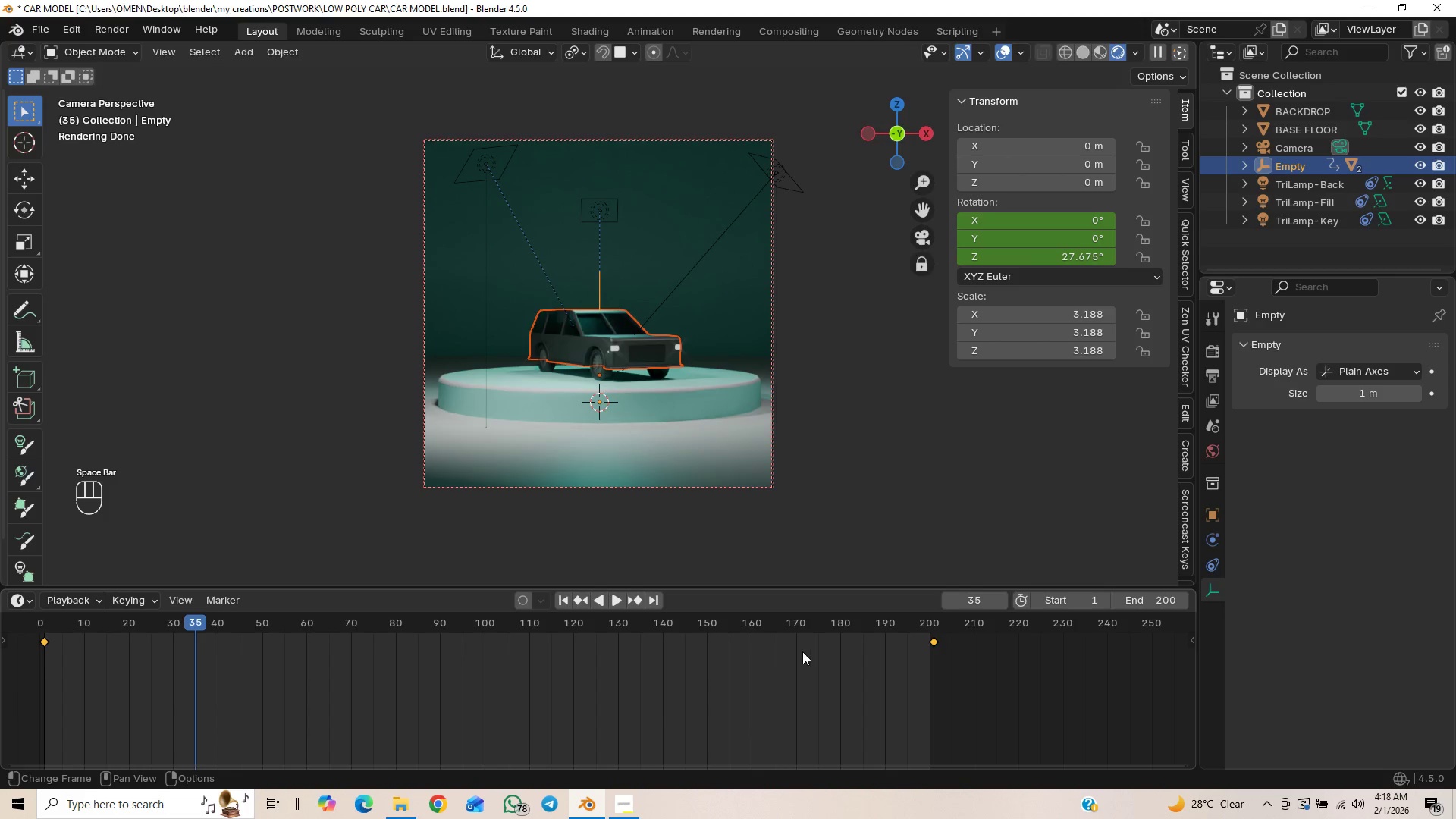 
key(T)
 